 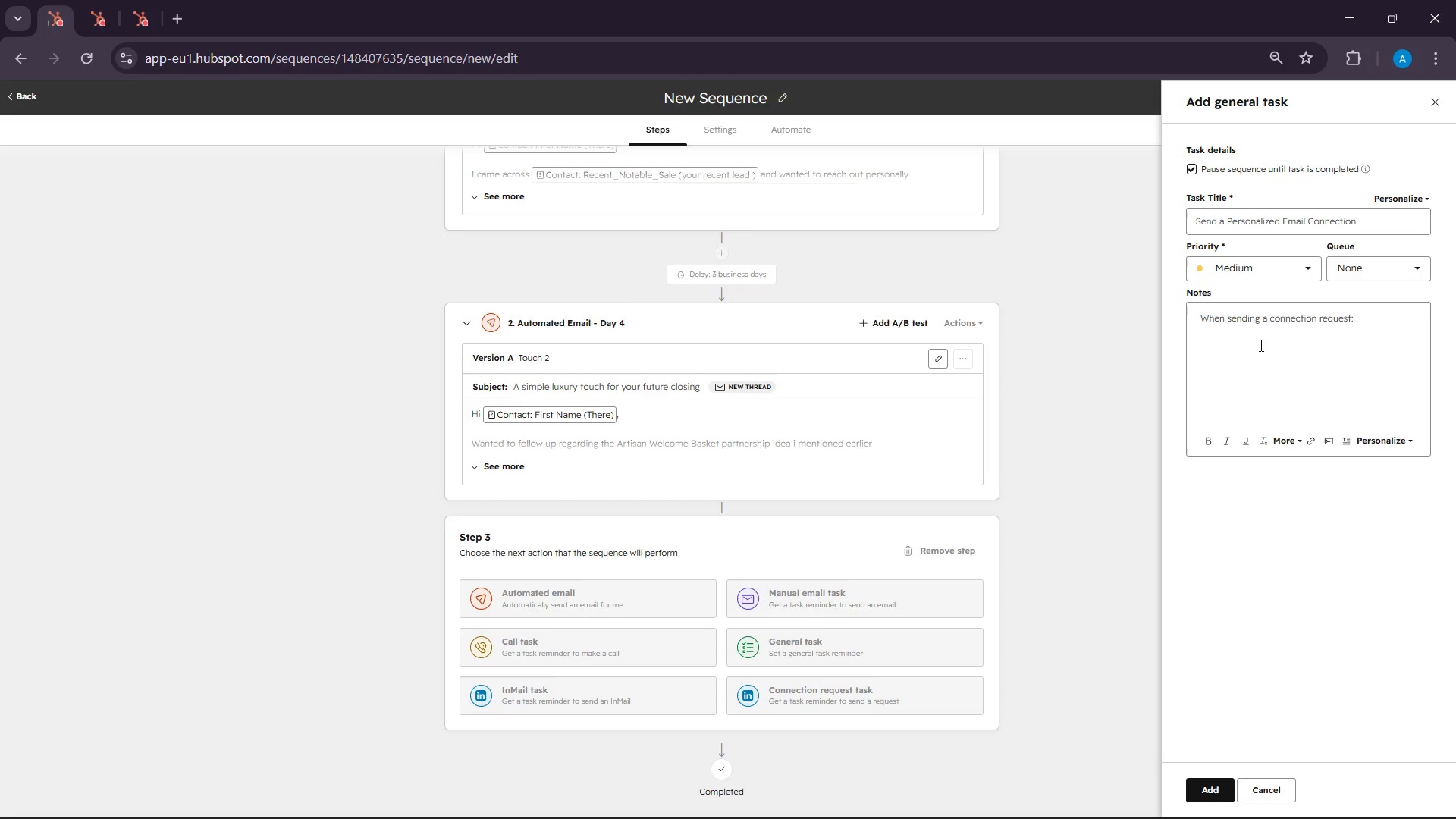 
left_click([1296, 446])
 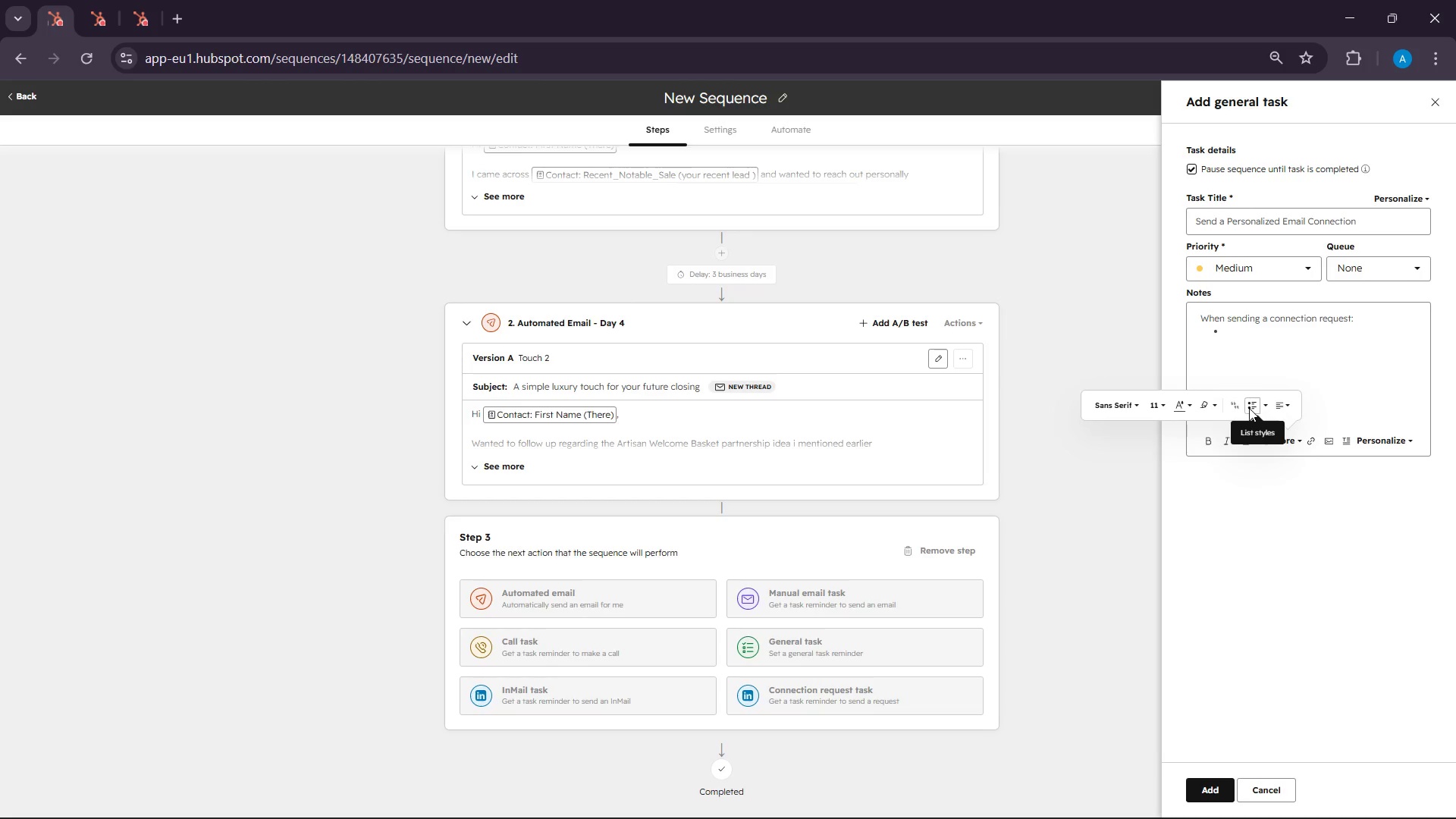 
left_click([1289, 320])
 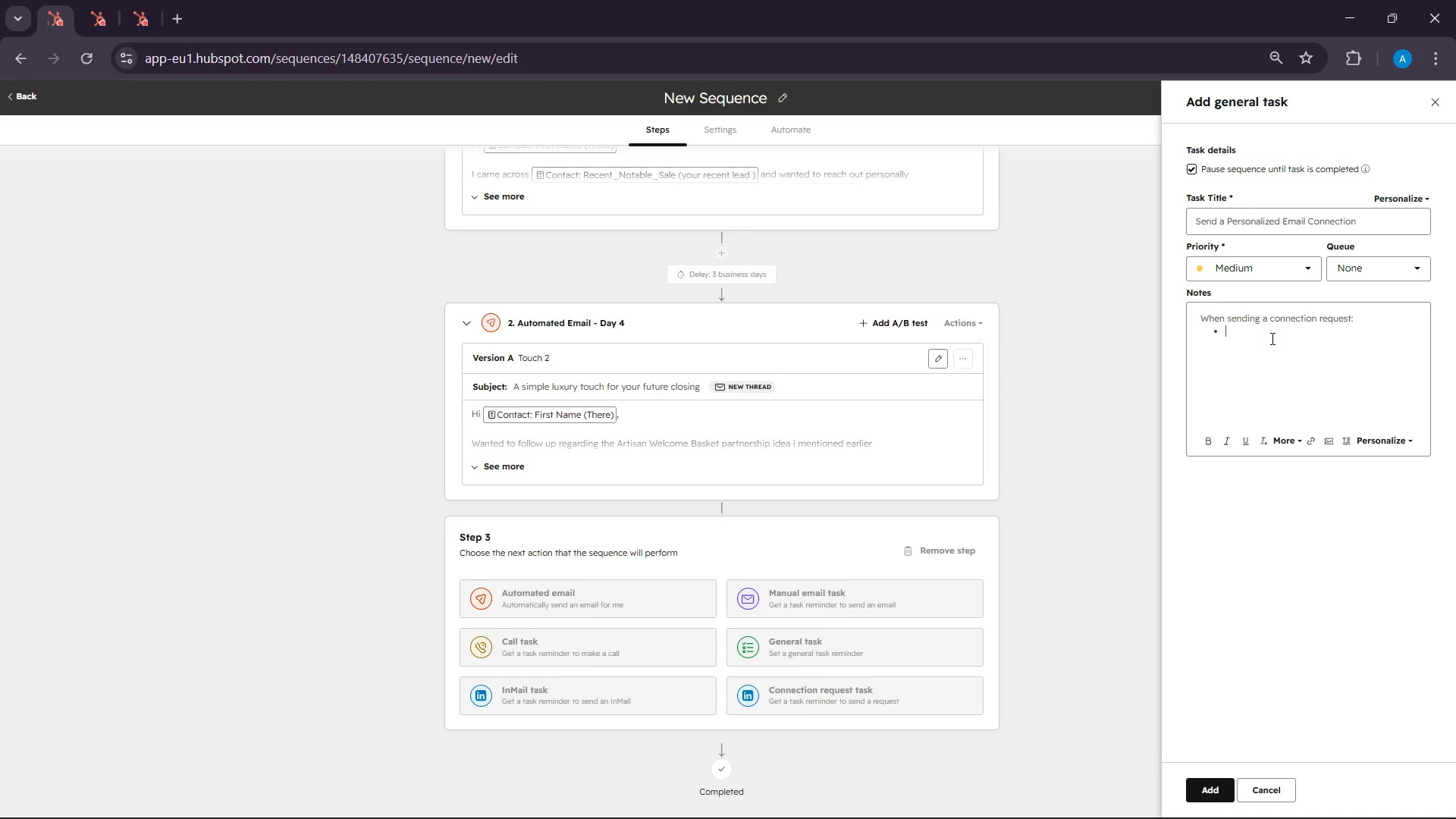 
type(ention their recent sales)
 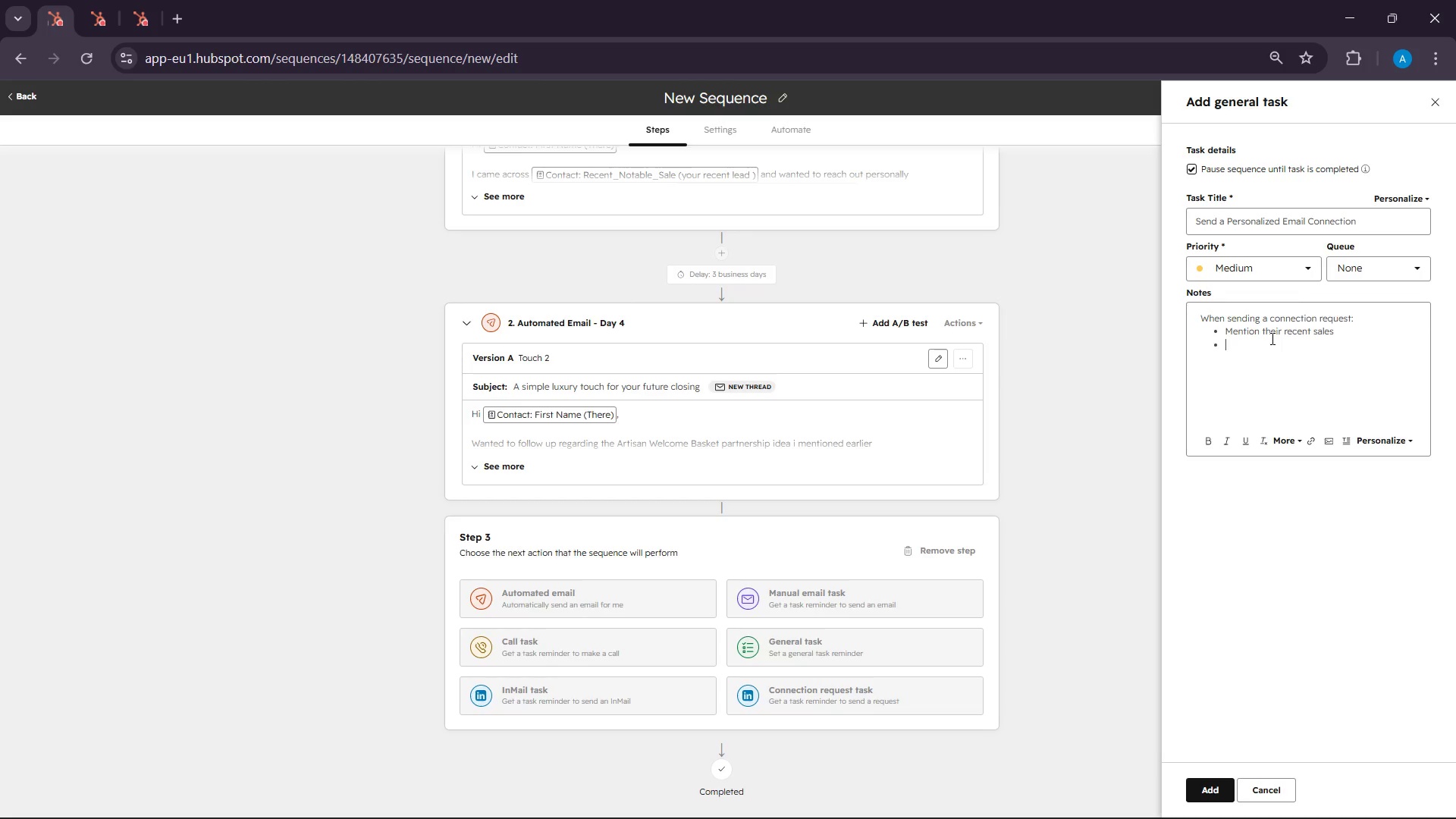 
hold_key(key=M, duration=8.12)
 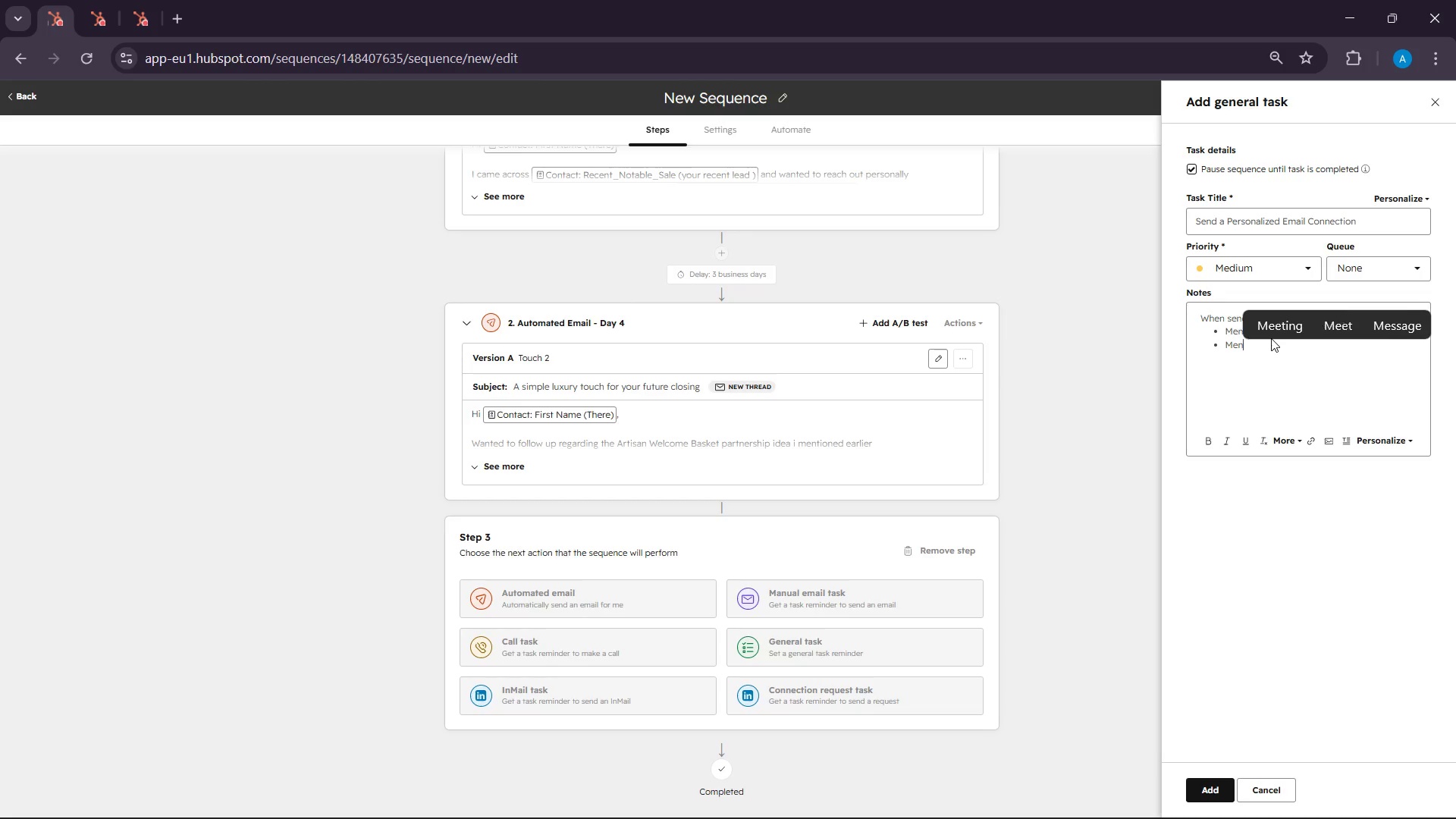 
key(Enter)
 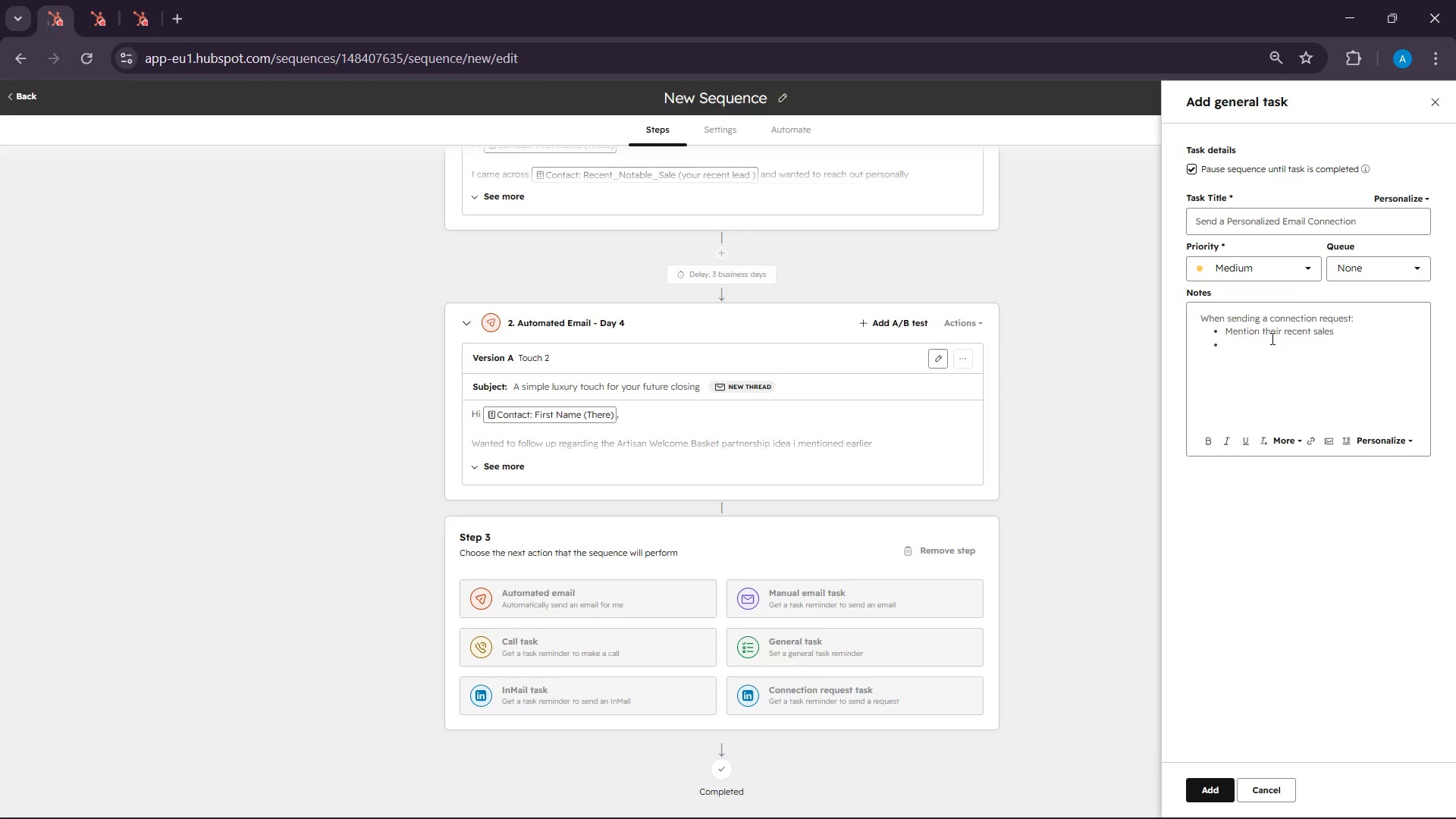 
type(ention )
 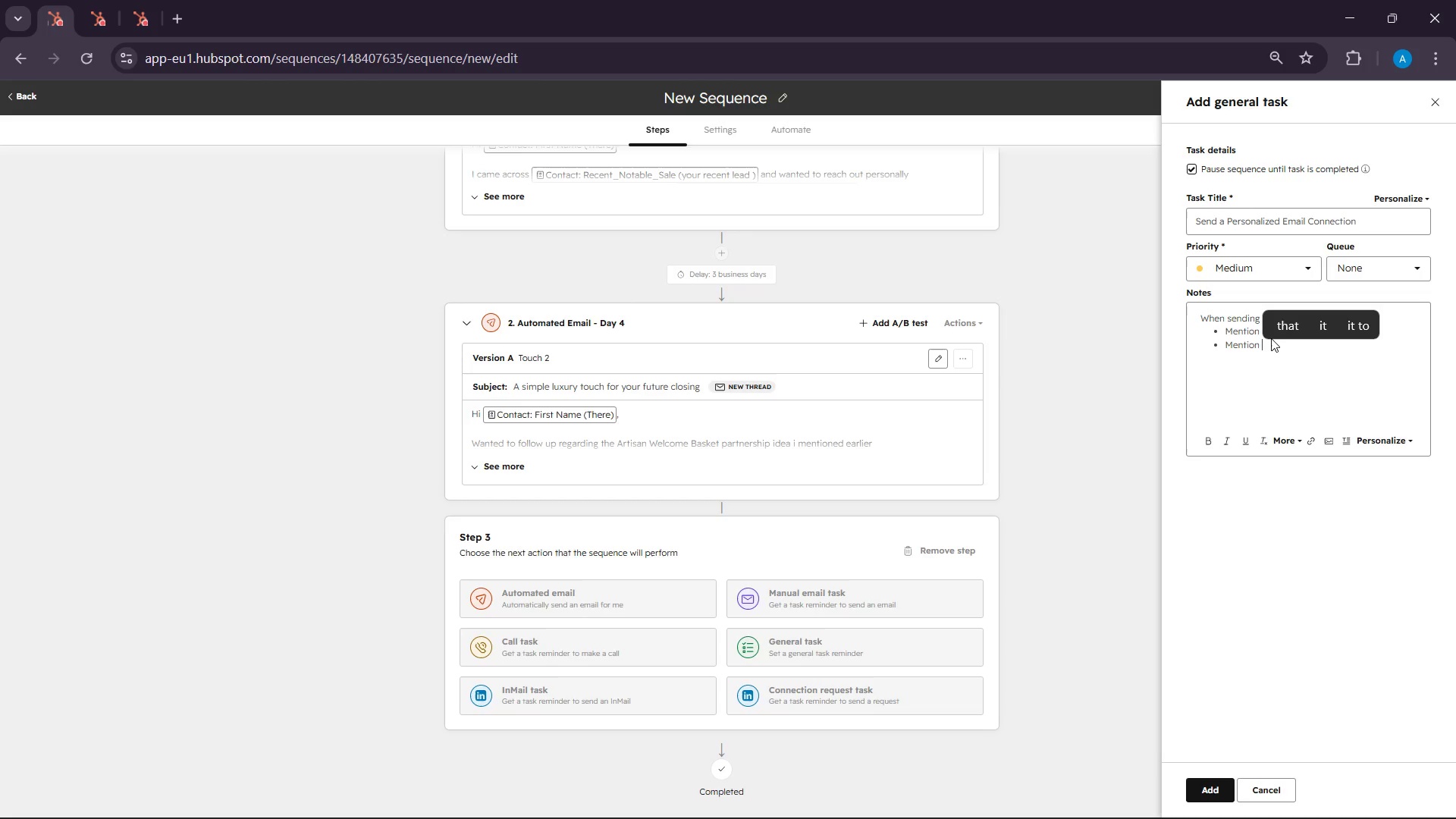 
wait(11.16)
 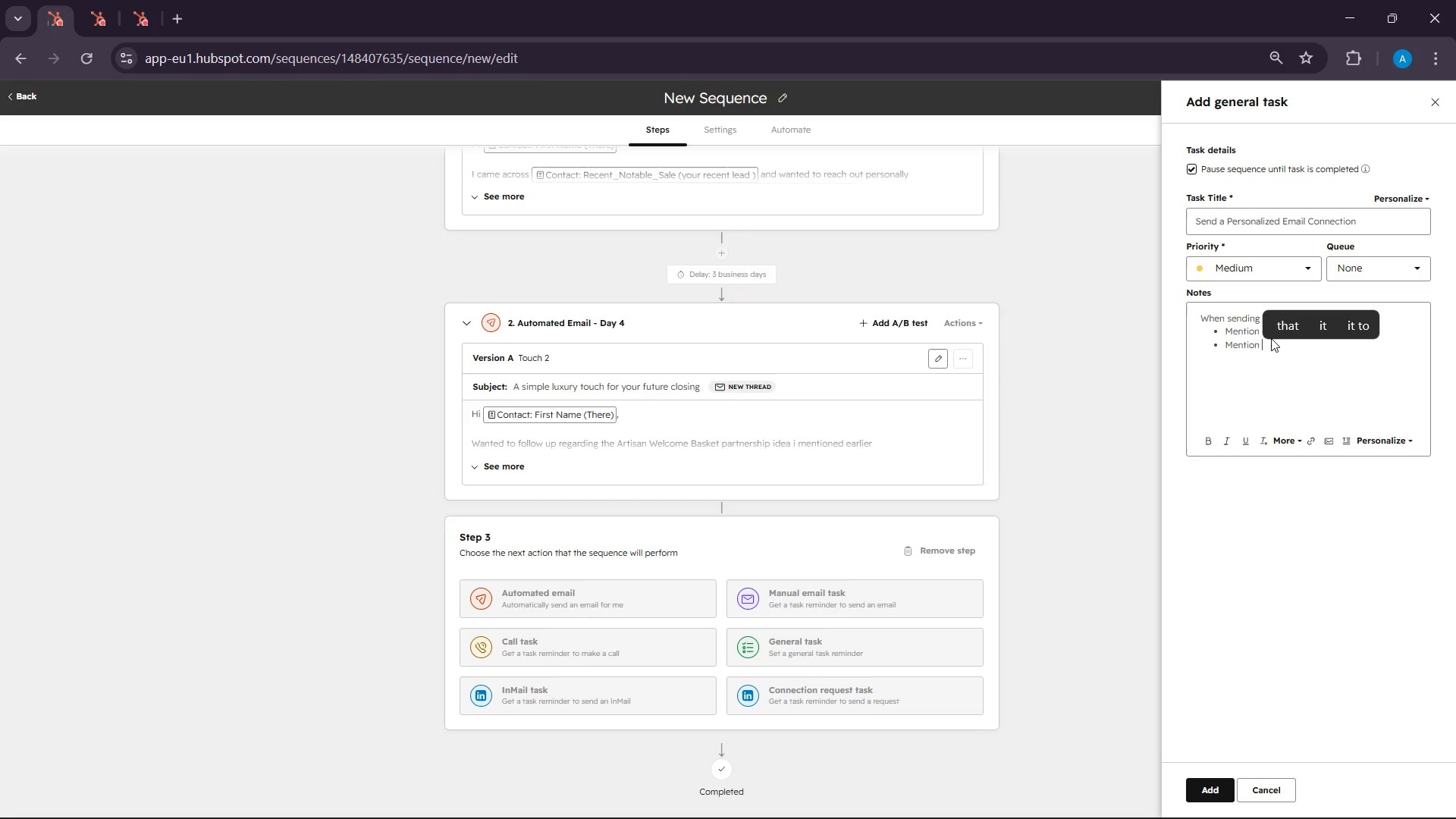 
key(Backspace)
key(Backspace)
key(Backspace)
key(Backspace)
key(Backspace)
key(Backspace)
key(Backspace)
key(Backspace)
type(re)
key(Backspace)
key(Backspace)
type(Refer)
 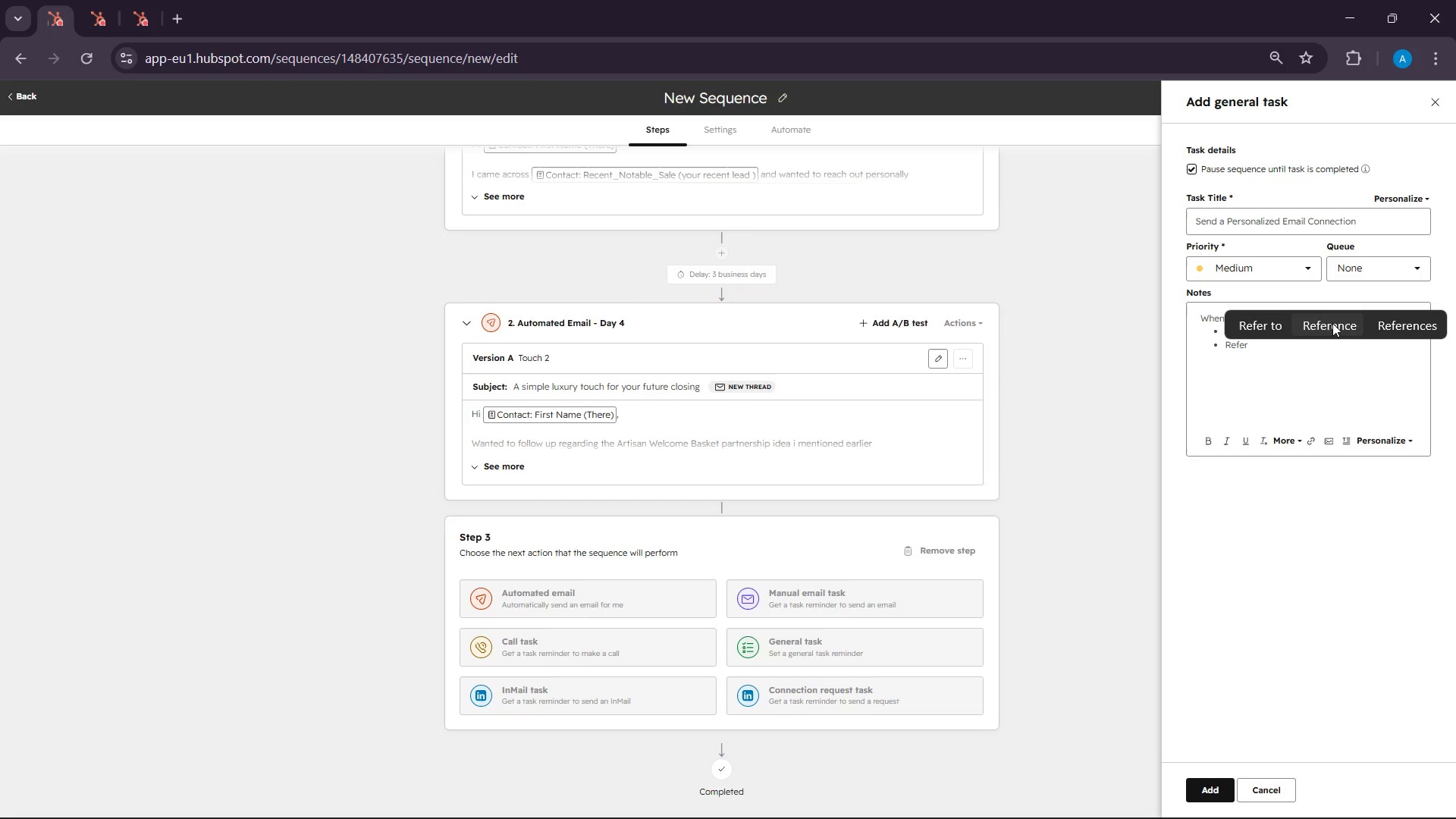 
left_click([1348, 317])
 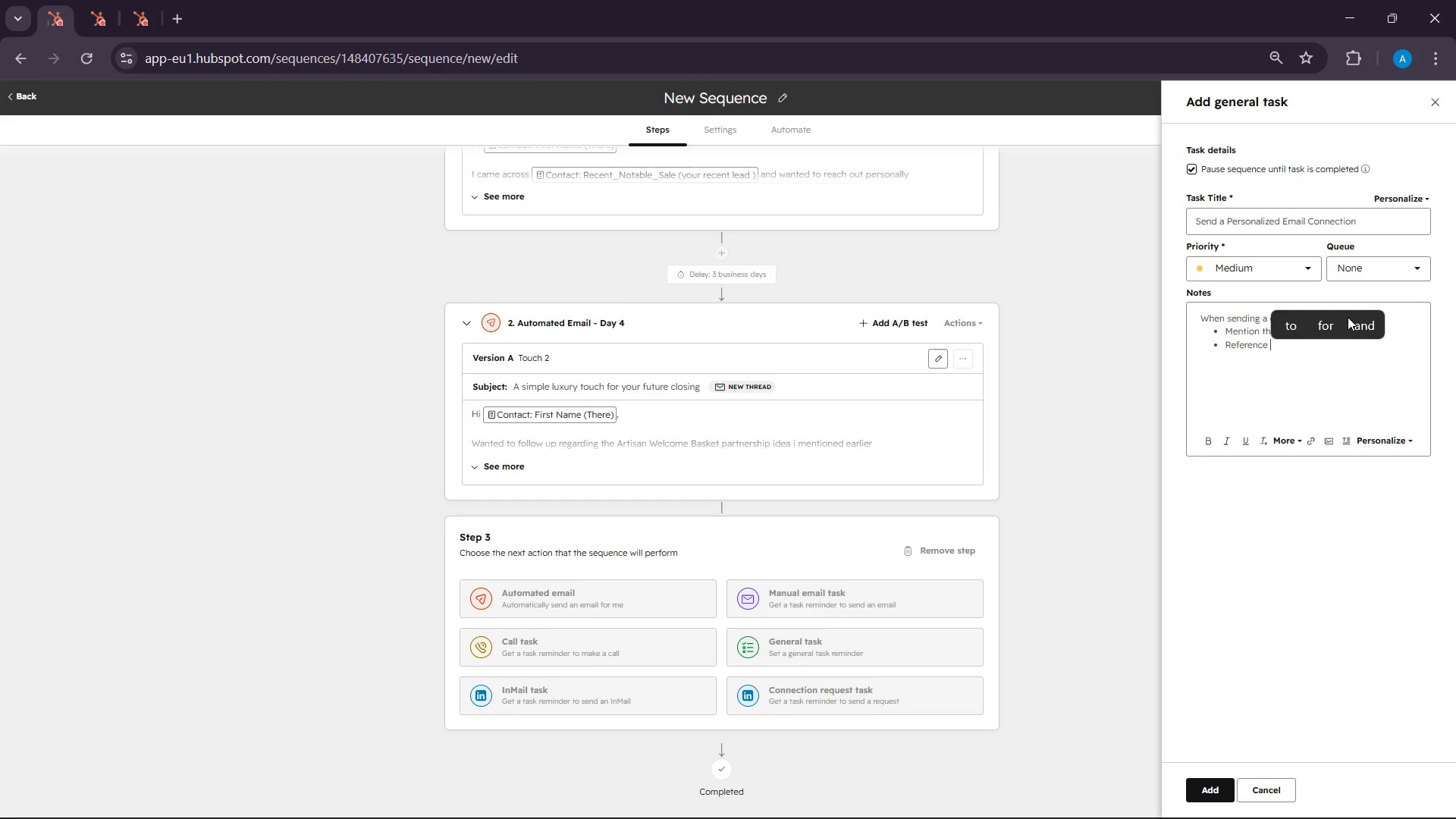 
wait(5.44)
 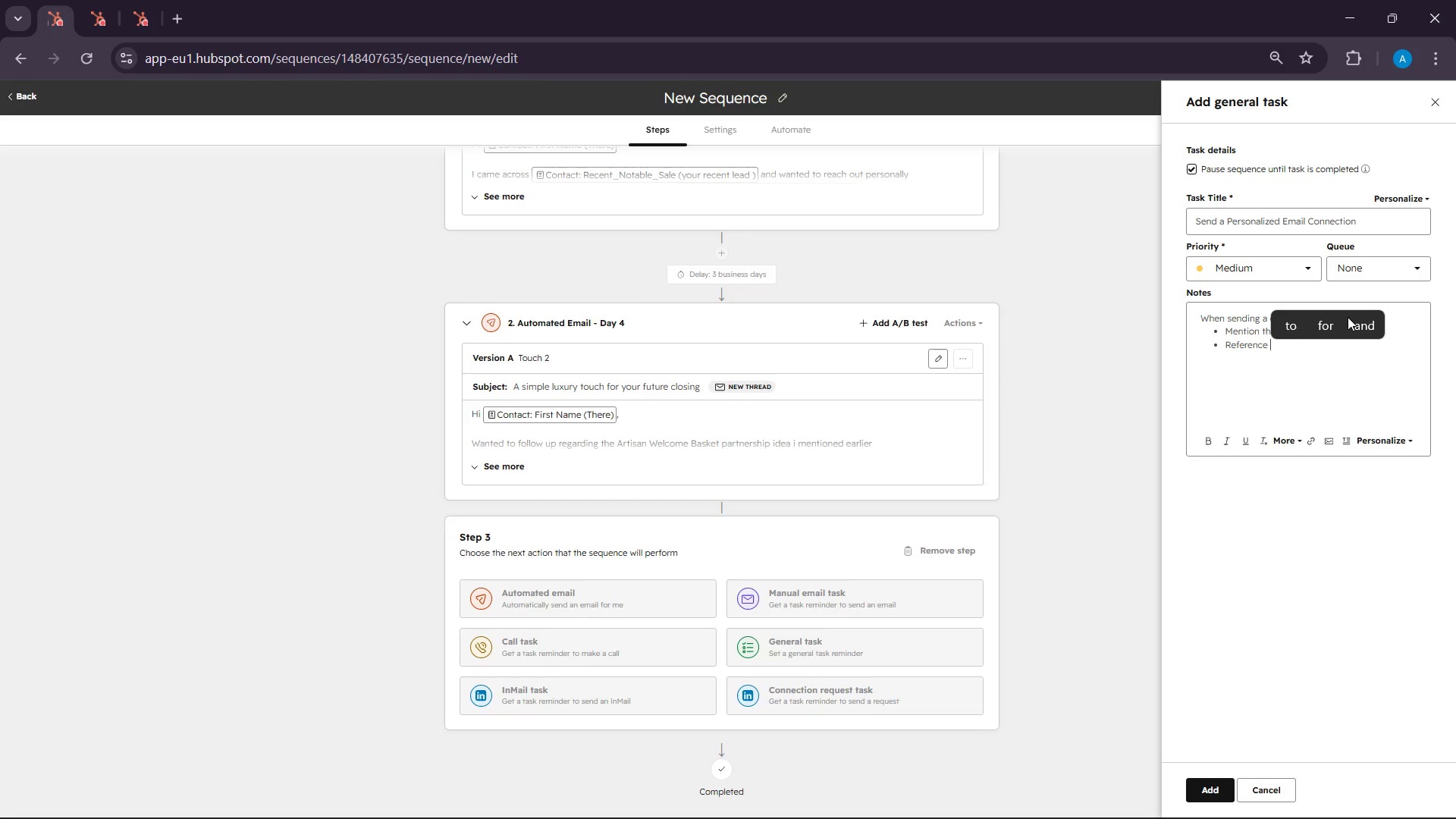 
type(Root  Vine partner)
 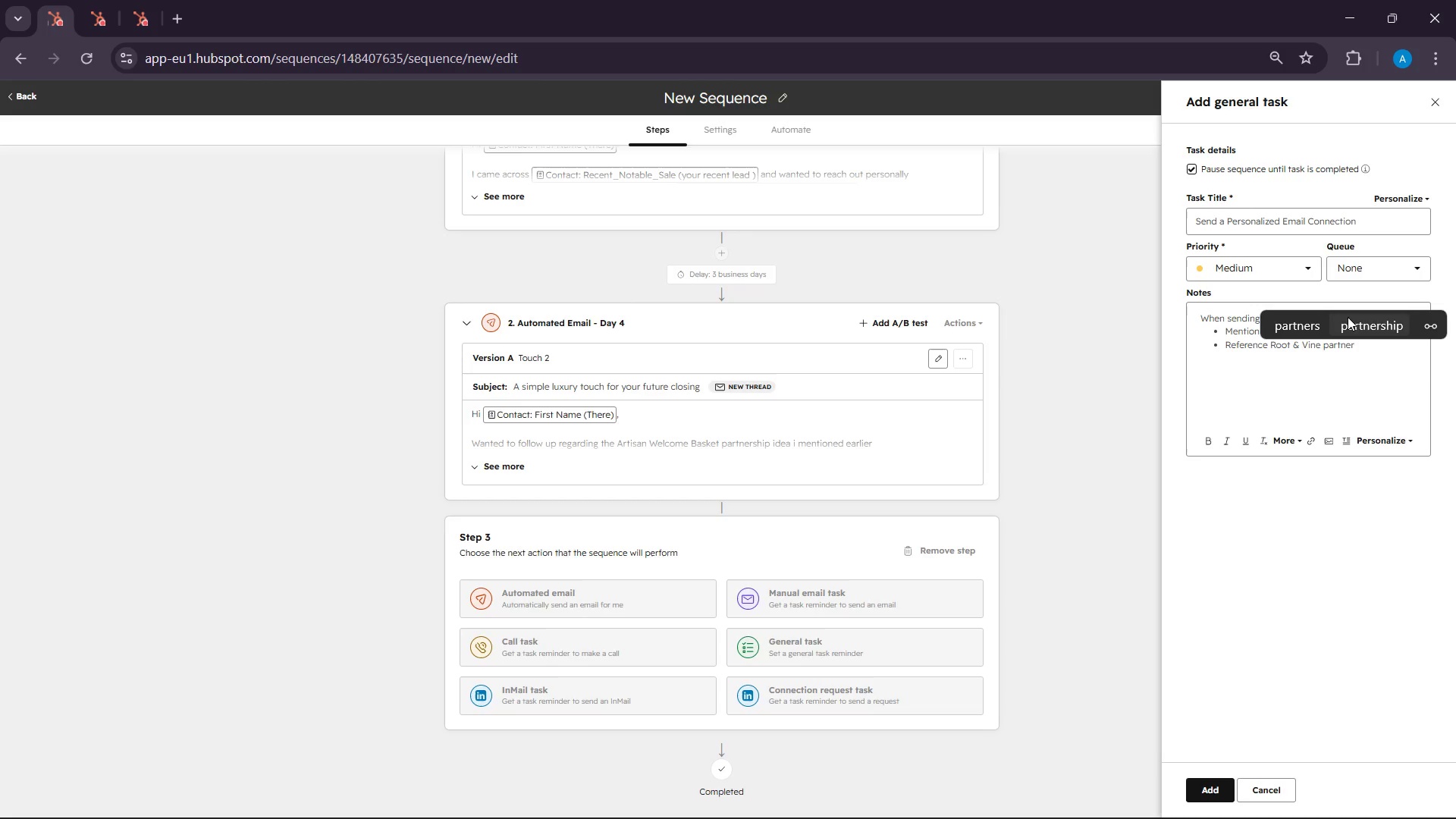 
left_click([1359, 326])
 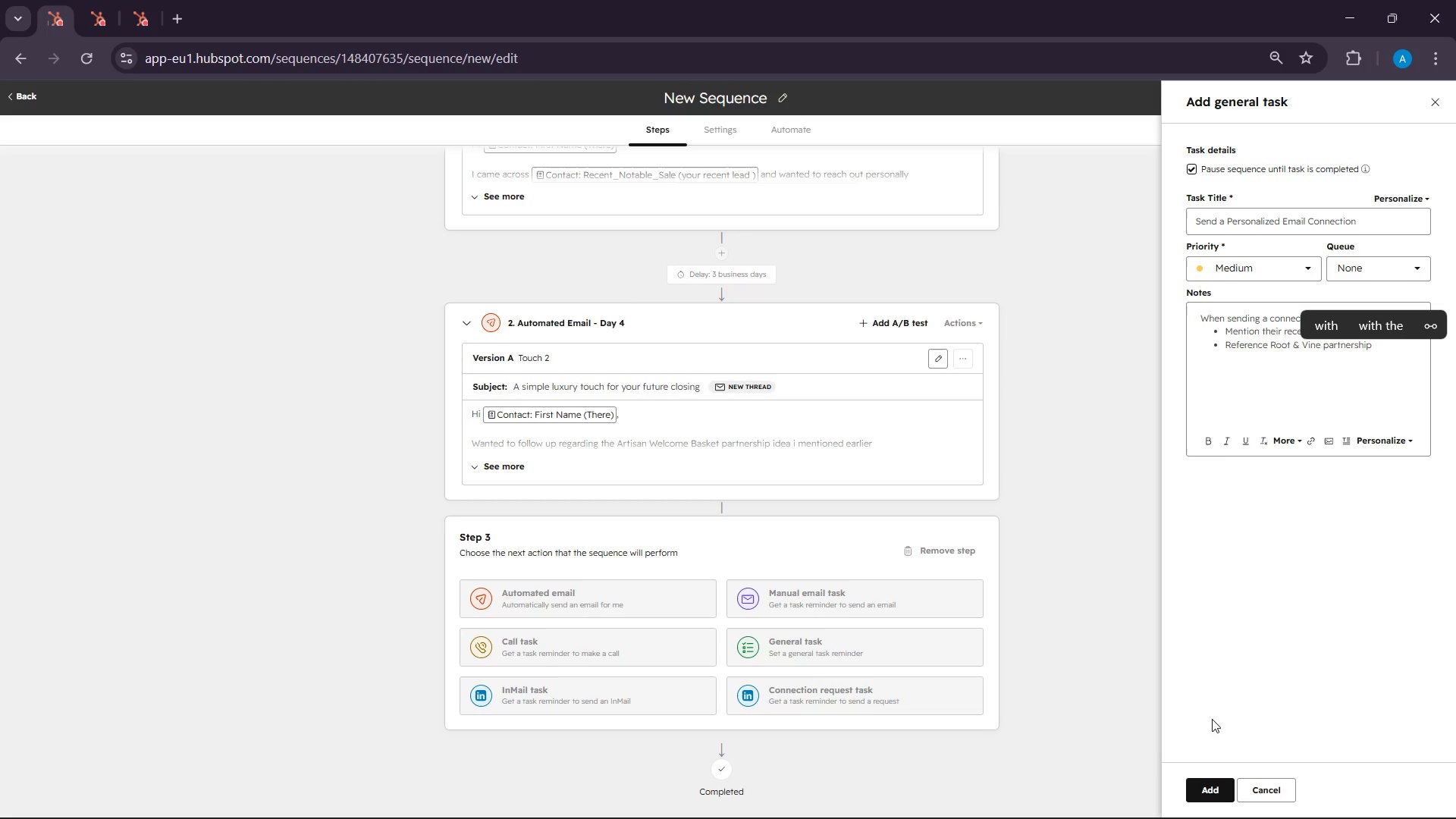 
left_click([1209, 781])
 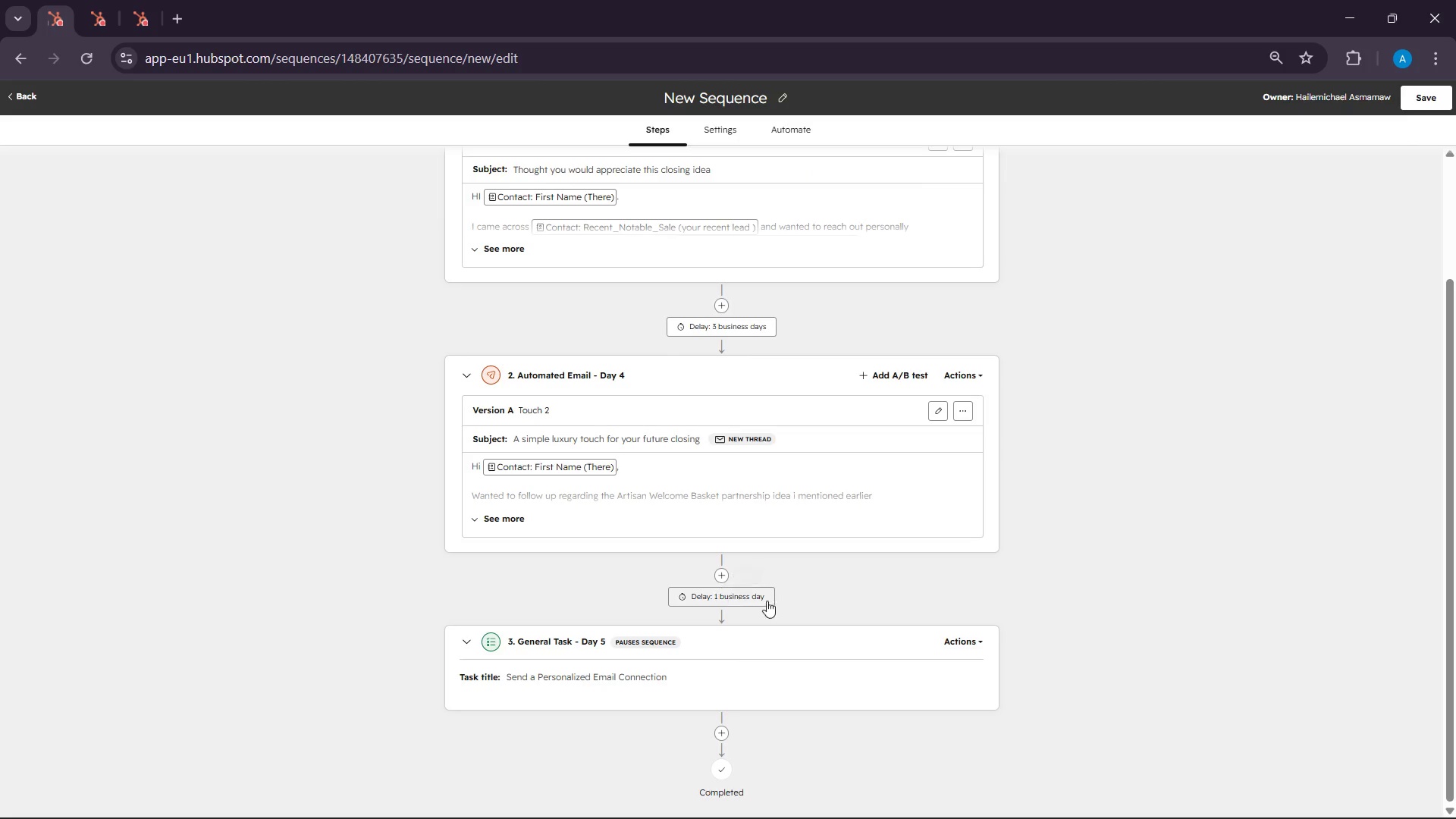 
left_click([744, 598])
 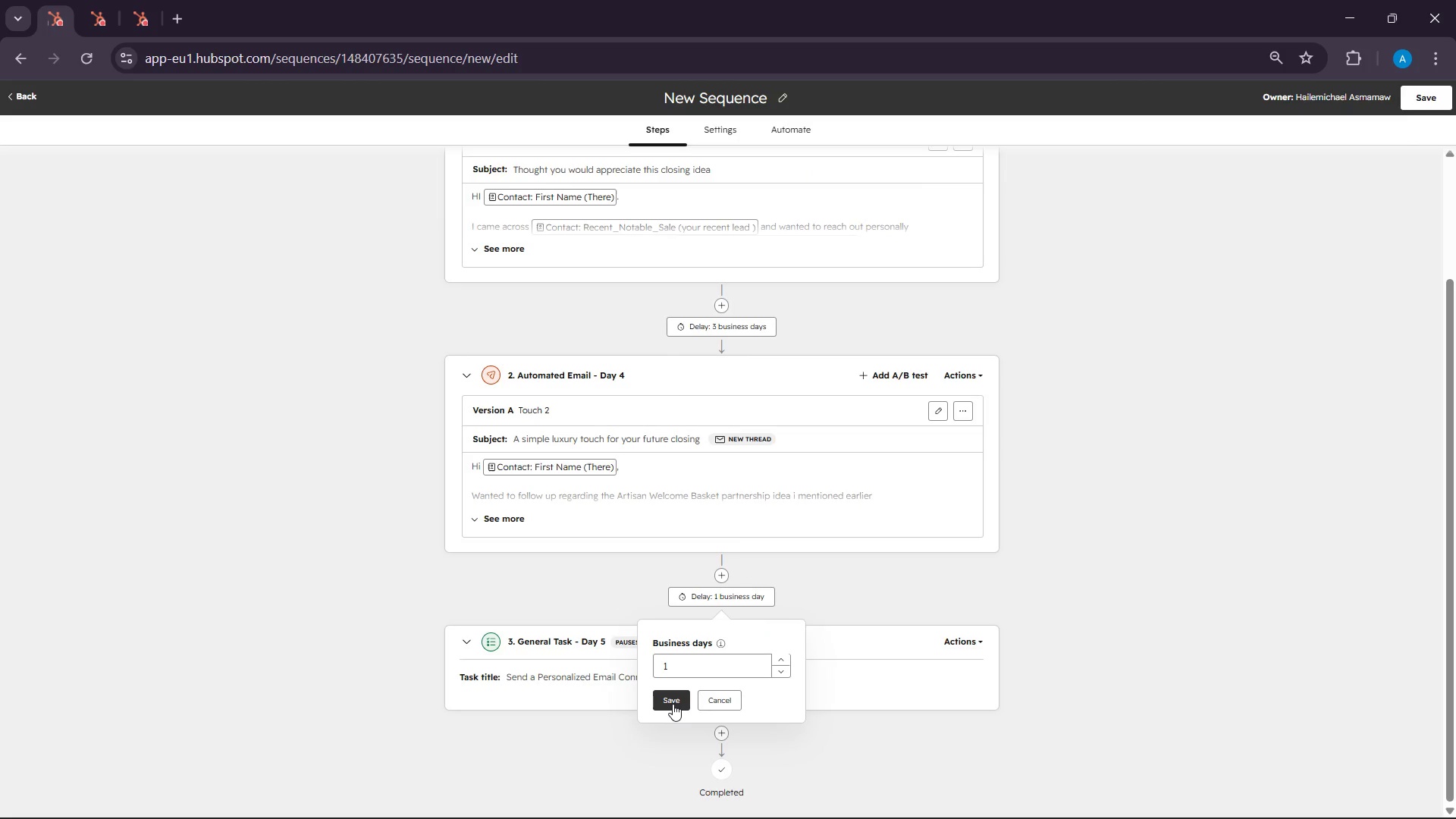 
wait(5.69)
 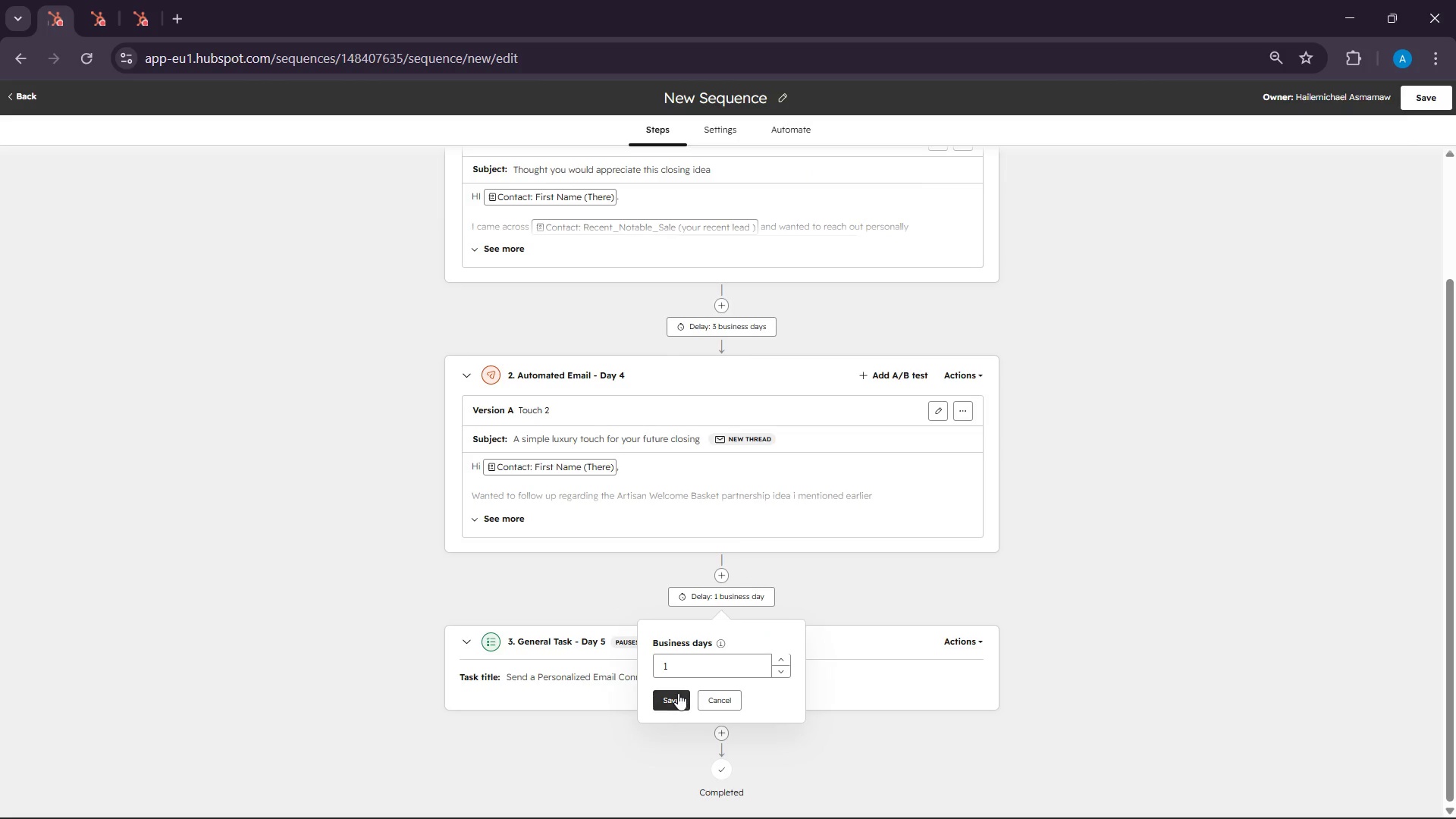 
left_click([676, 710])
 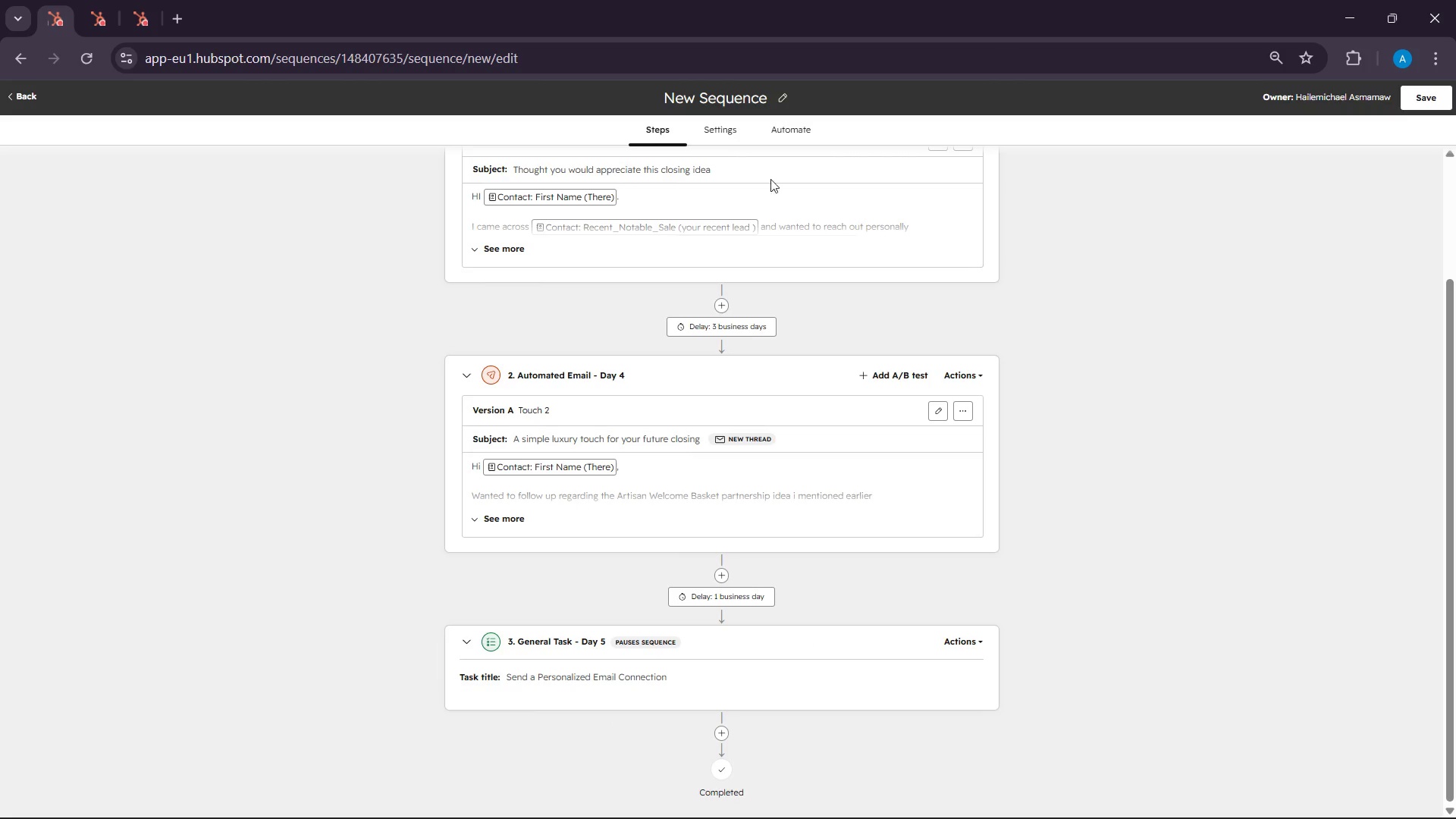 
wait(5.45)
 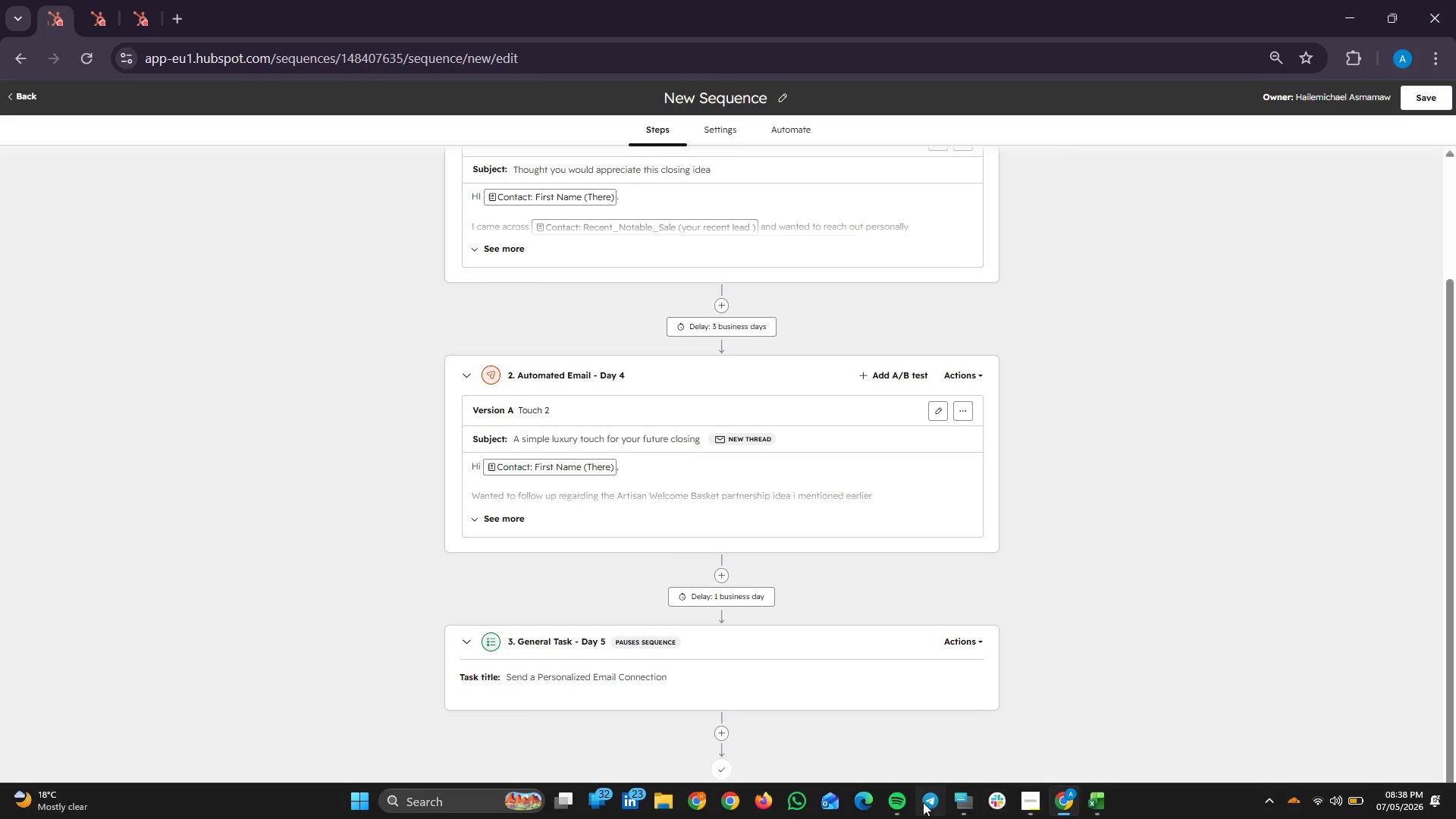 
left_click([125, 0])
 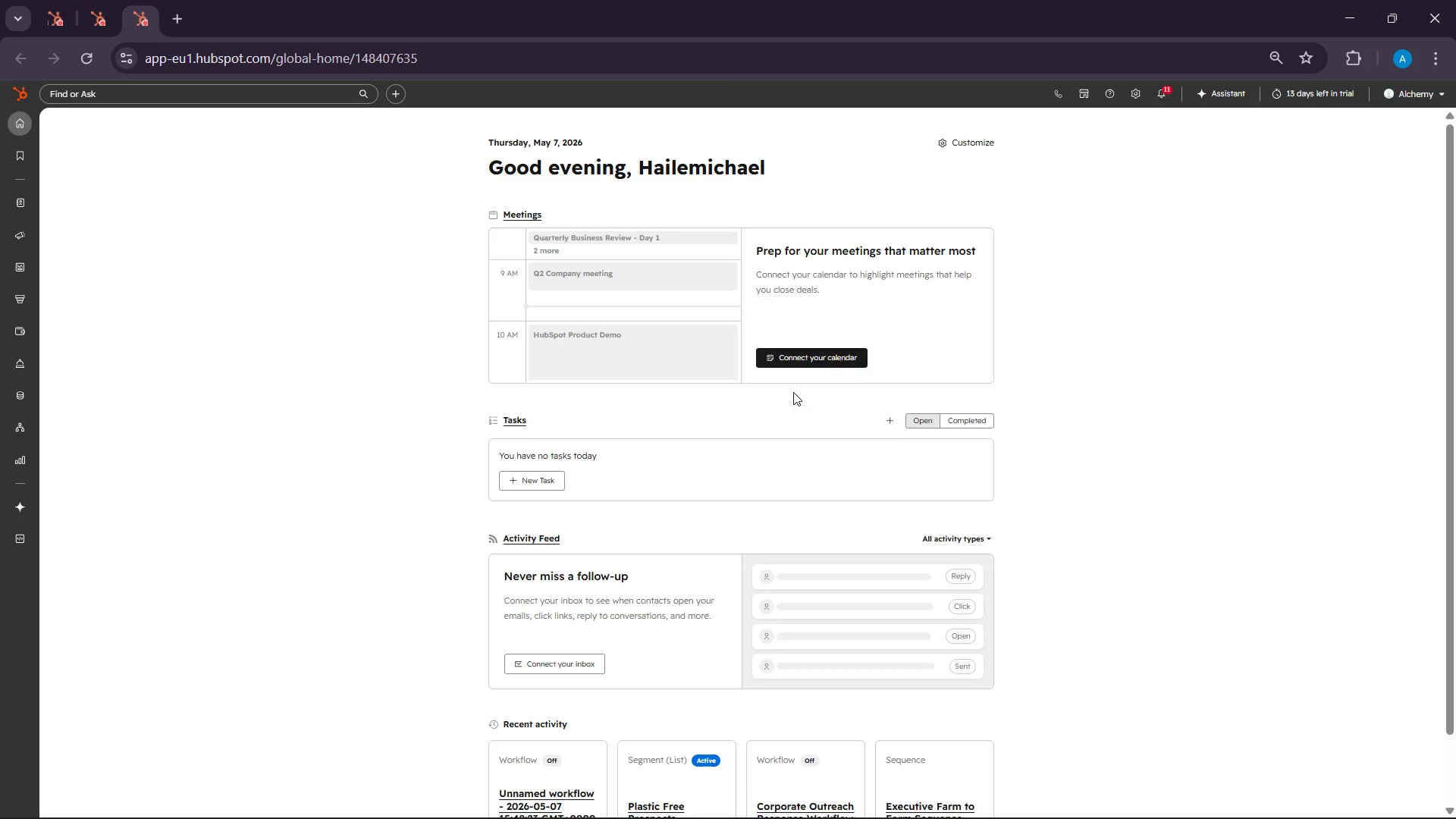 
scroll: coordinate [687, 438], scroll_direction: down, amount: 5.0
 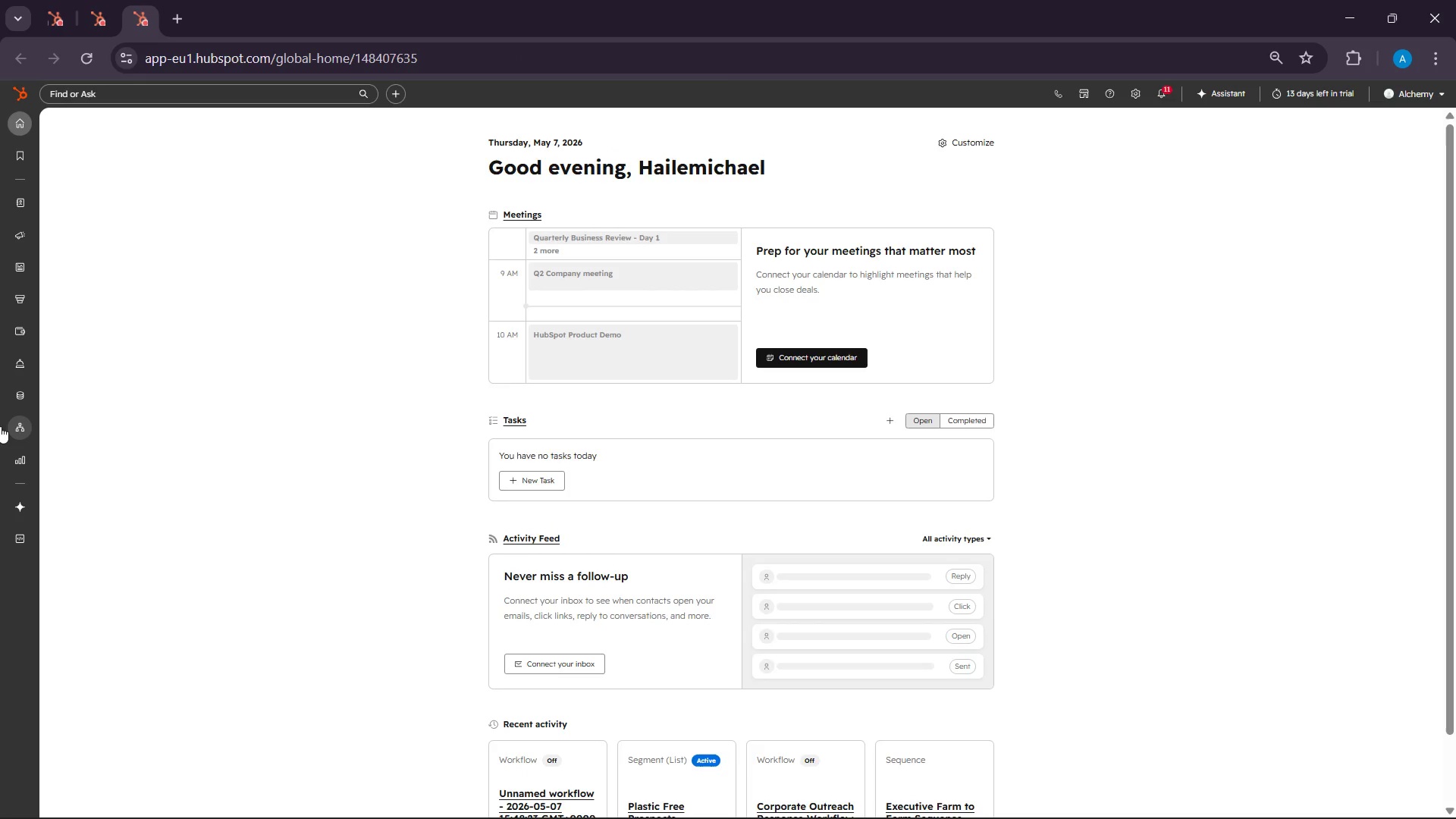 
left_click([75, 455])
 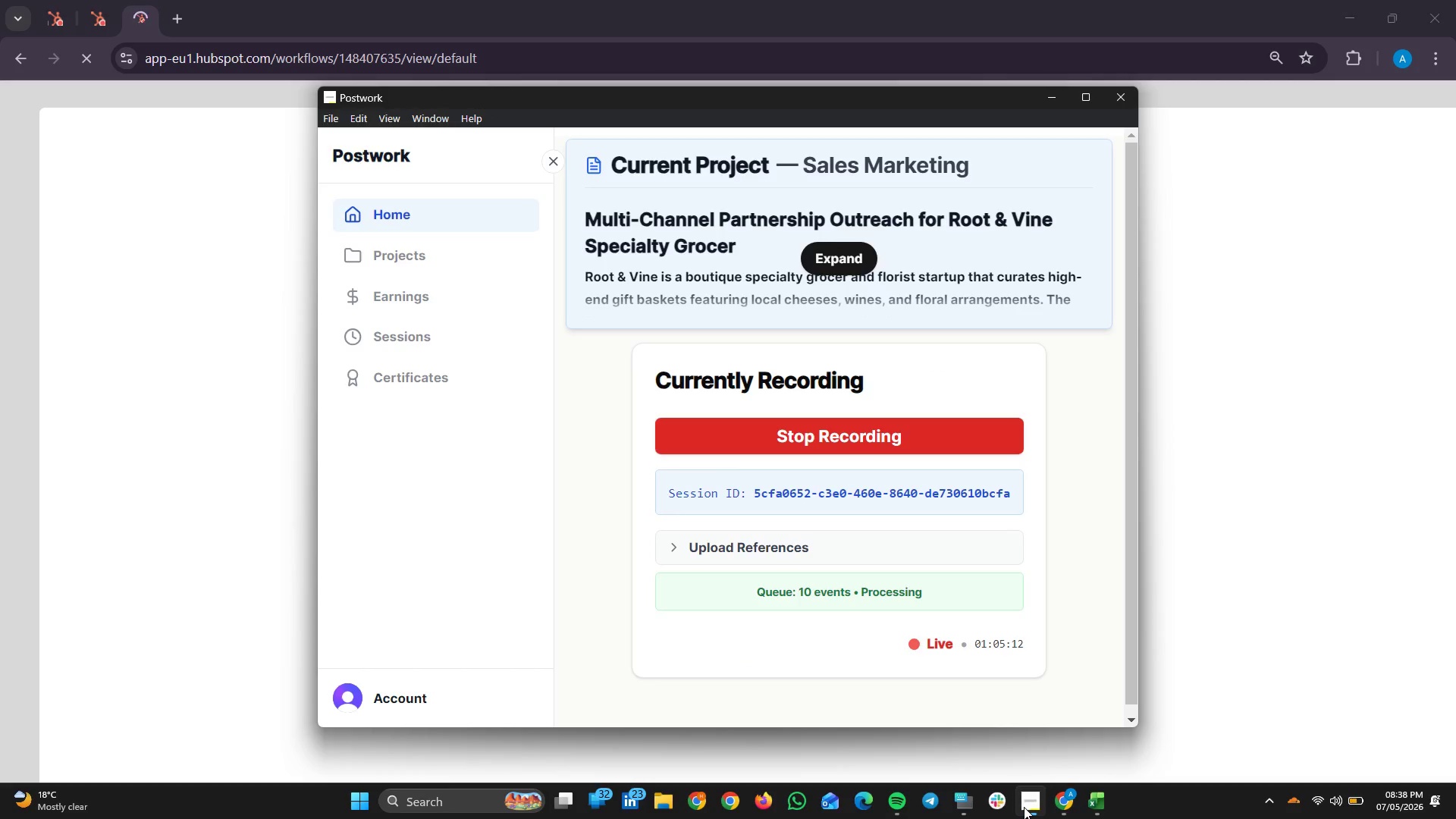 
left_click([1024, 806])
 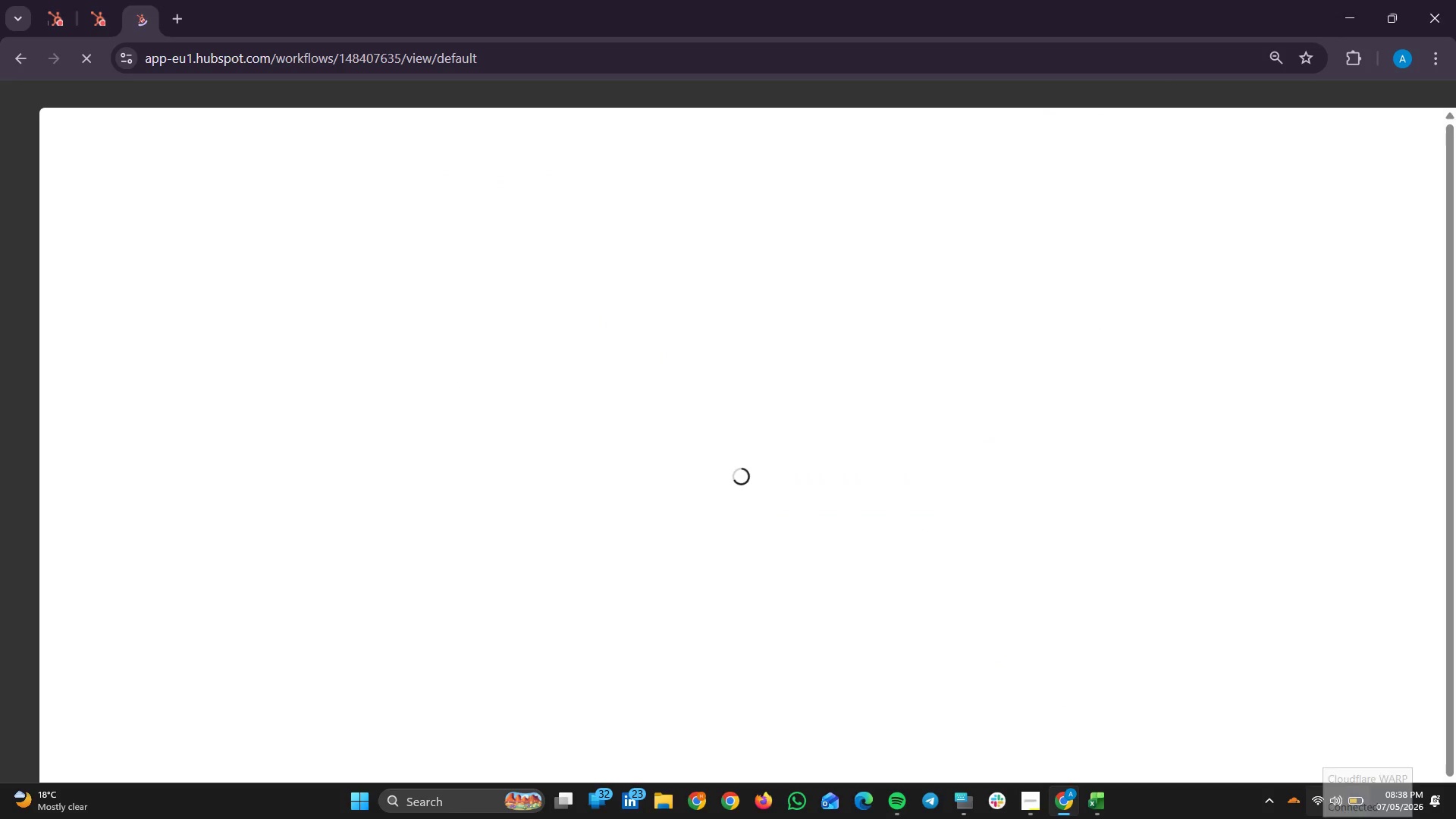 
left_click([1363, 818])
 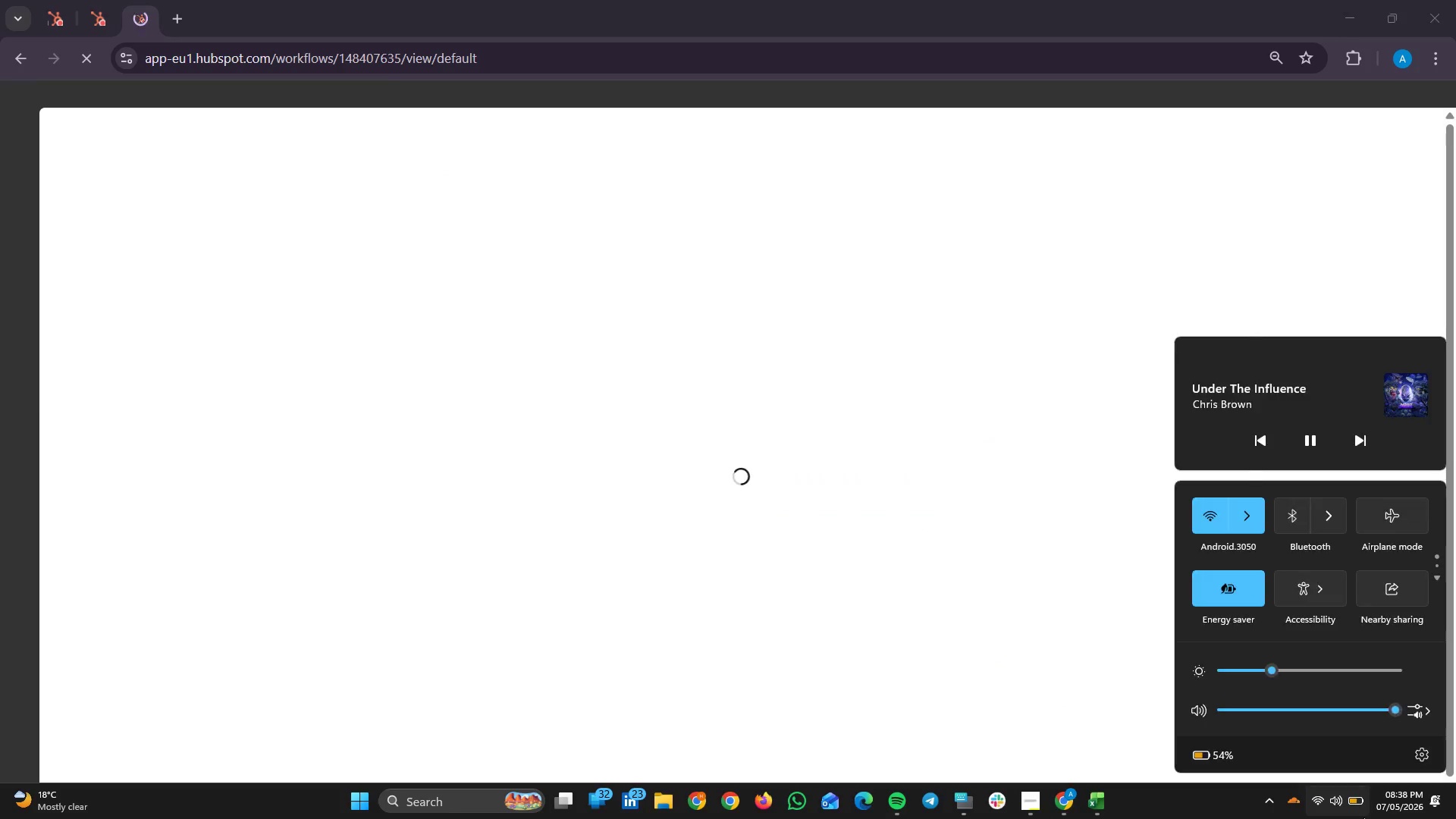 
left_click([1363, 817])
 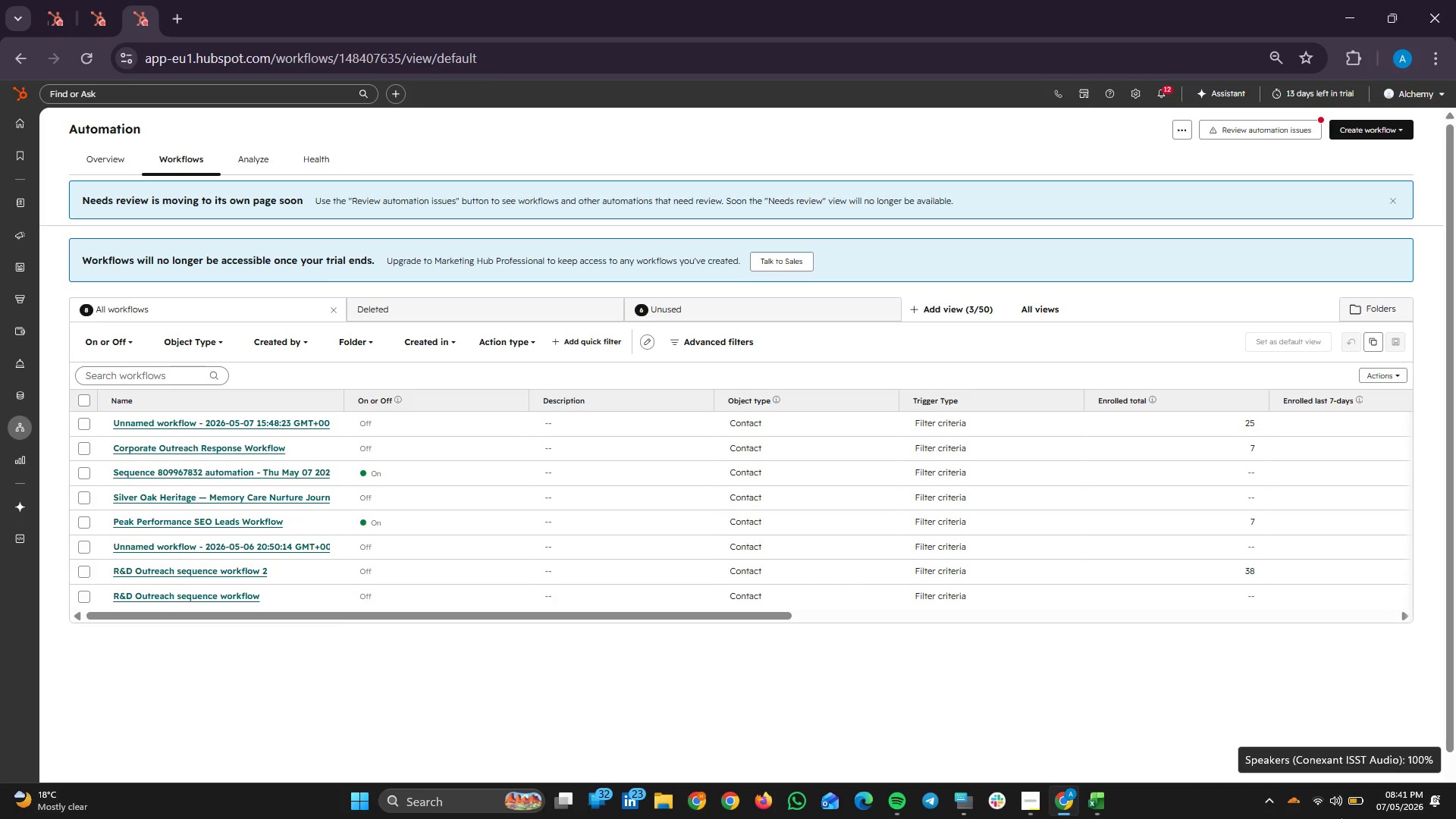 
wait(155.14)
 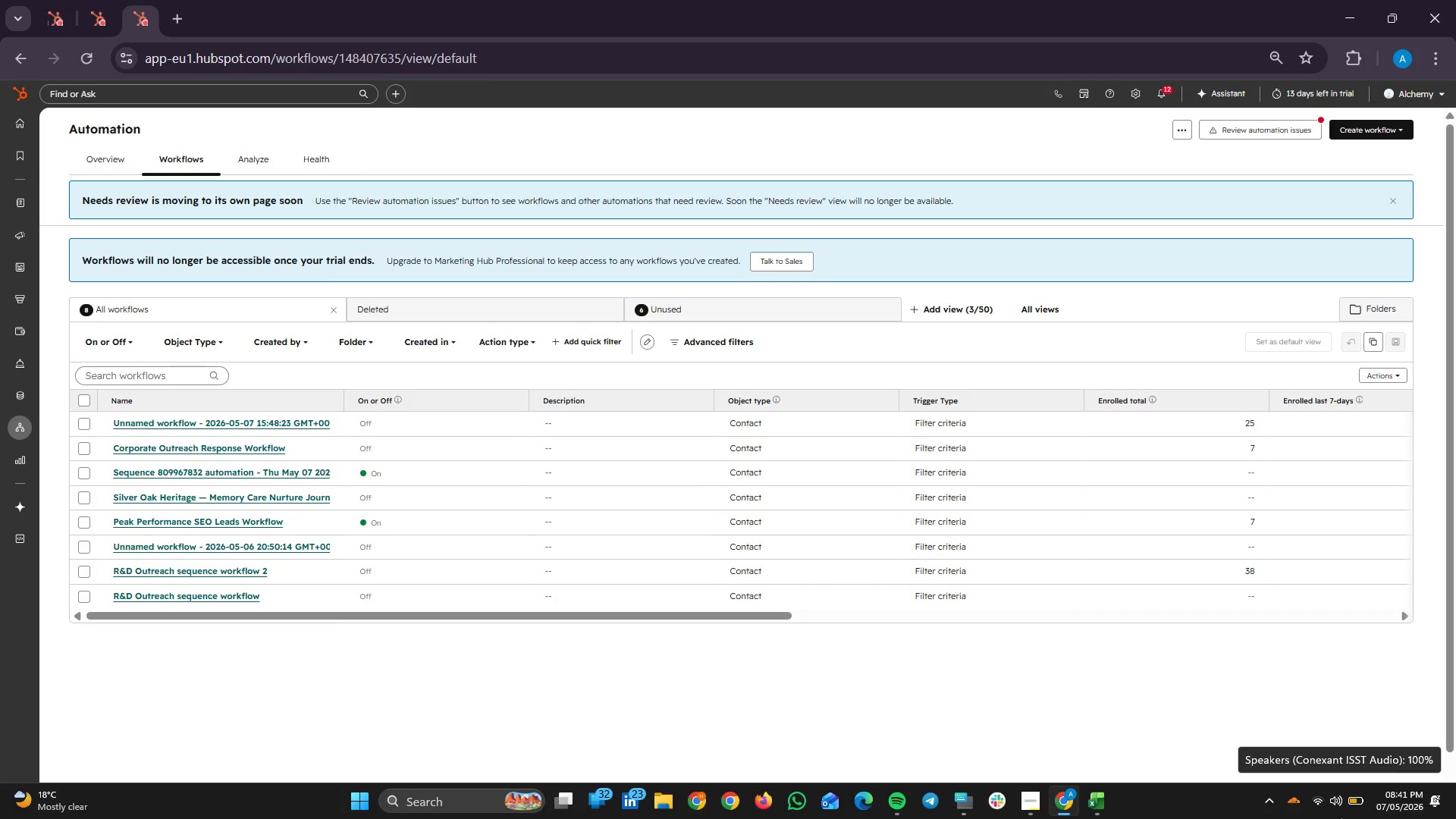 
left_click([1400, 157])
 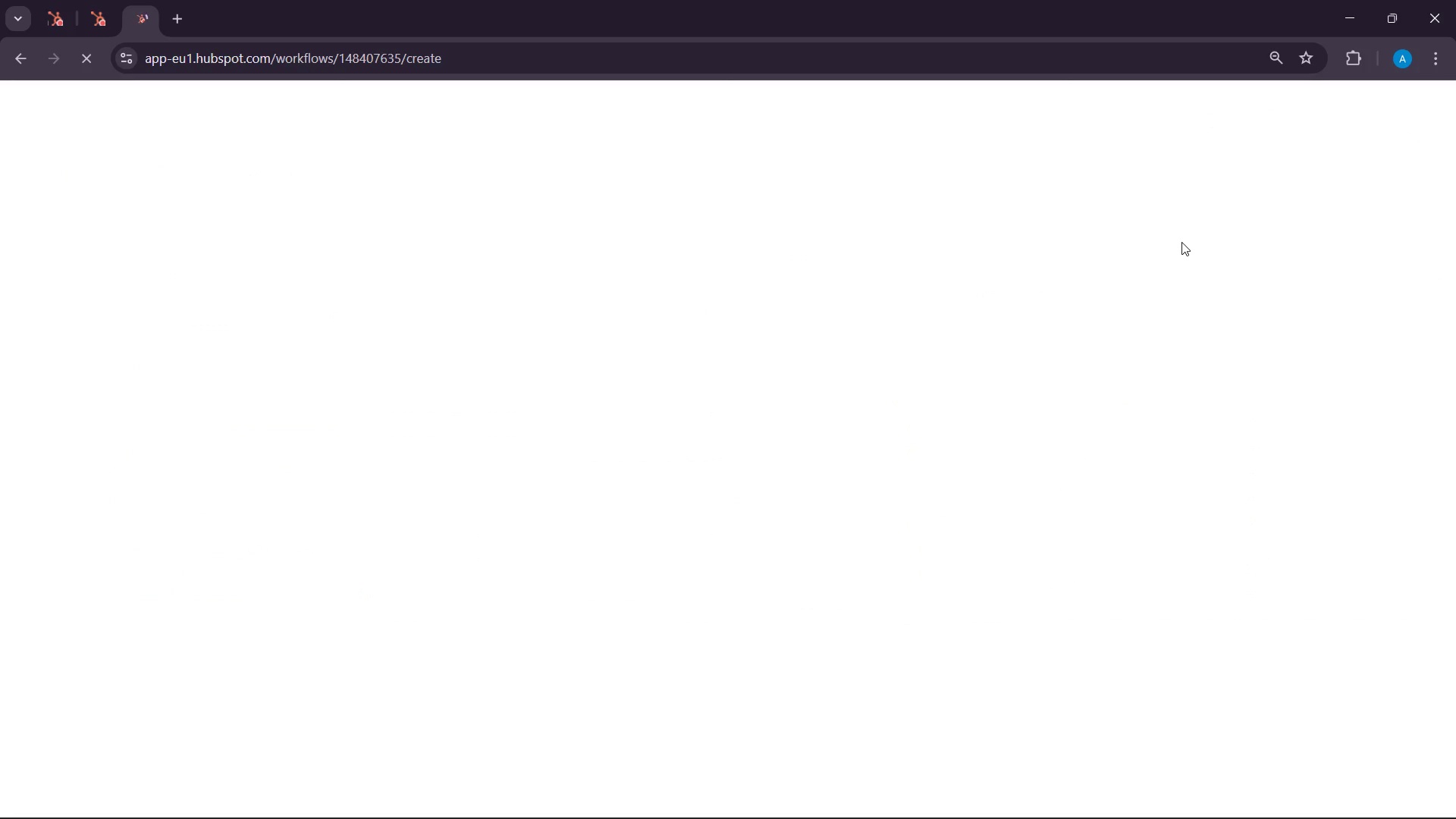 
wait(10.05)
 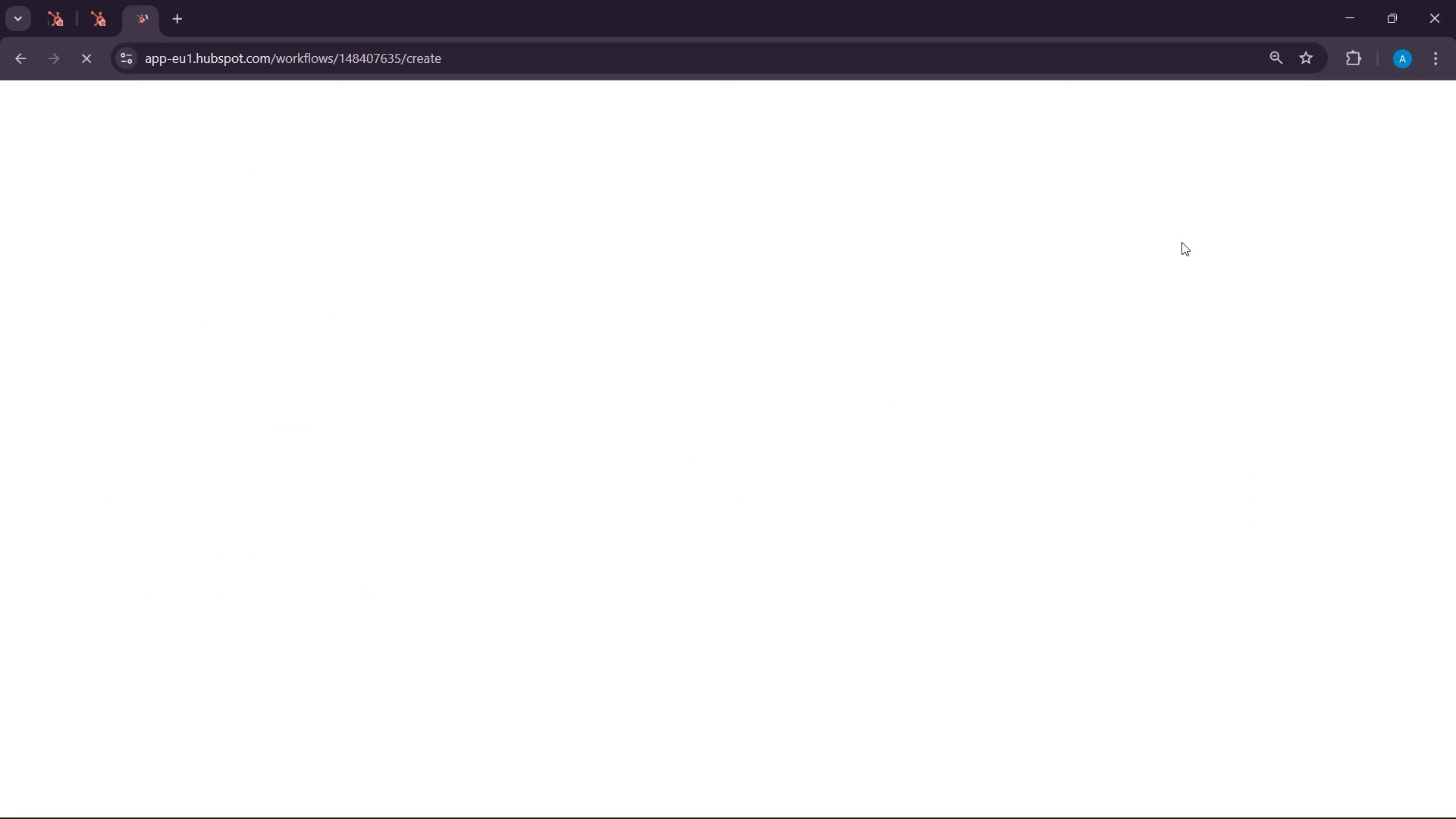 
left_click([778, 86])
 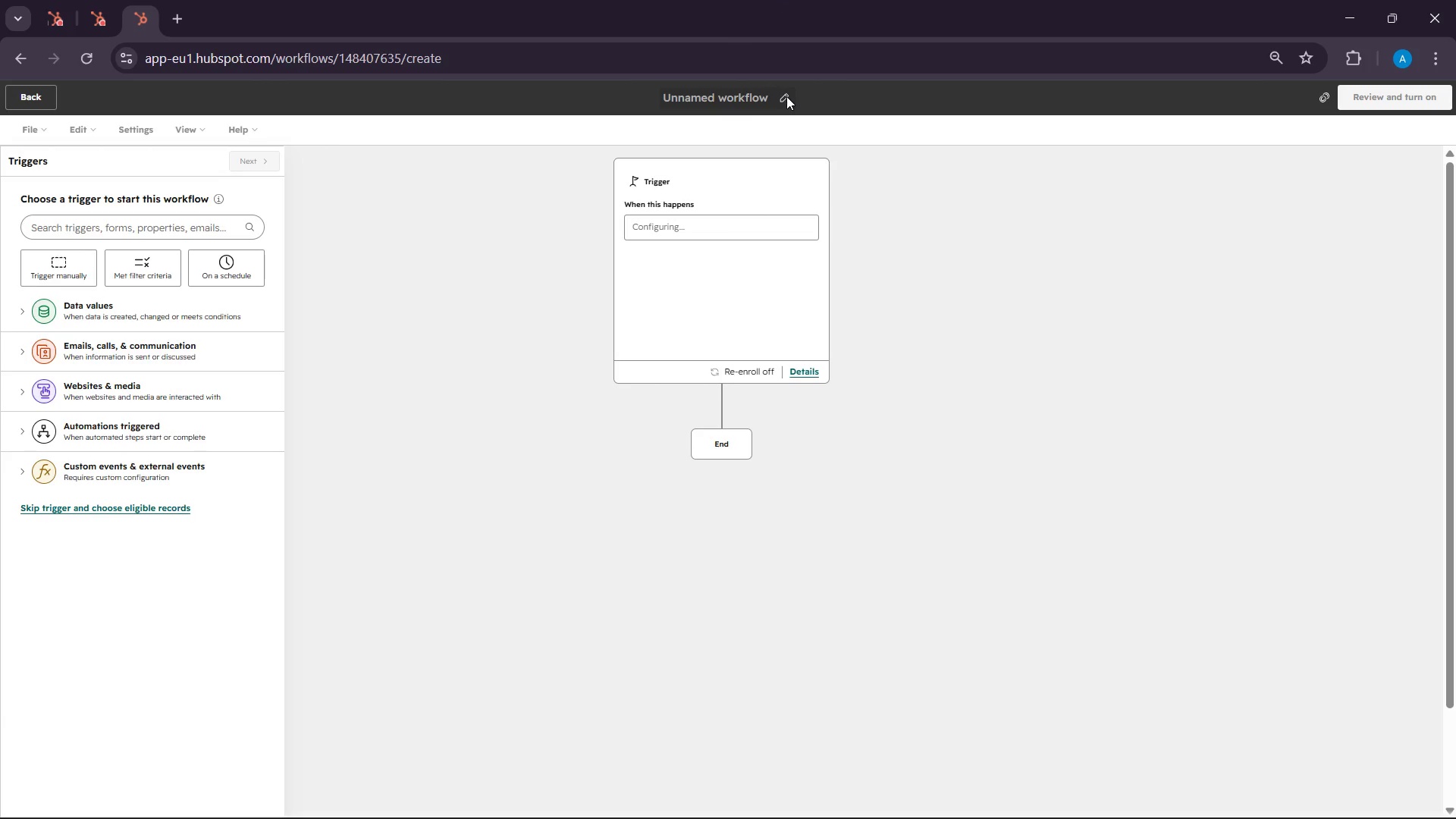 
left_click([786, 96])
 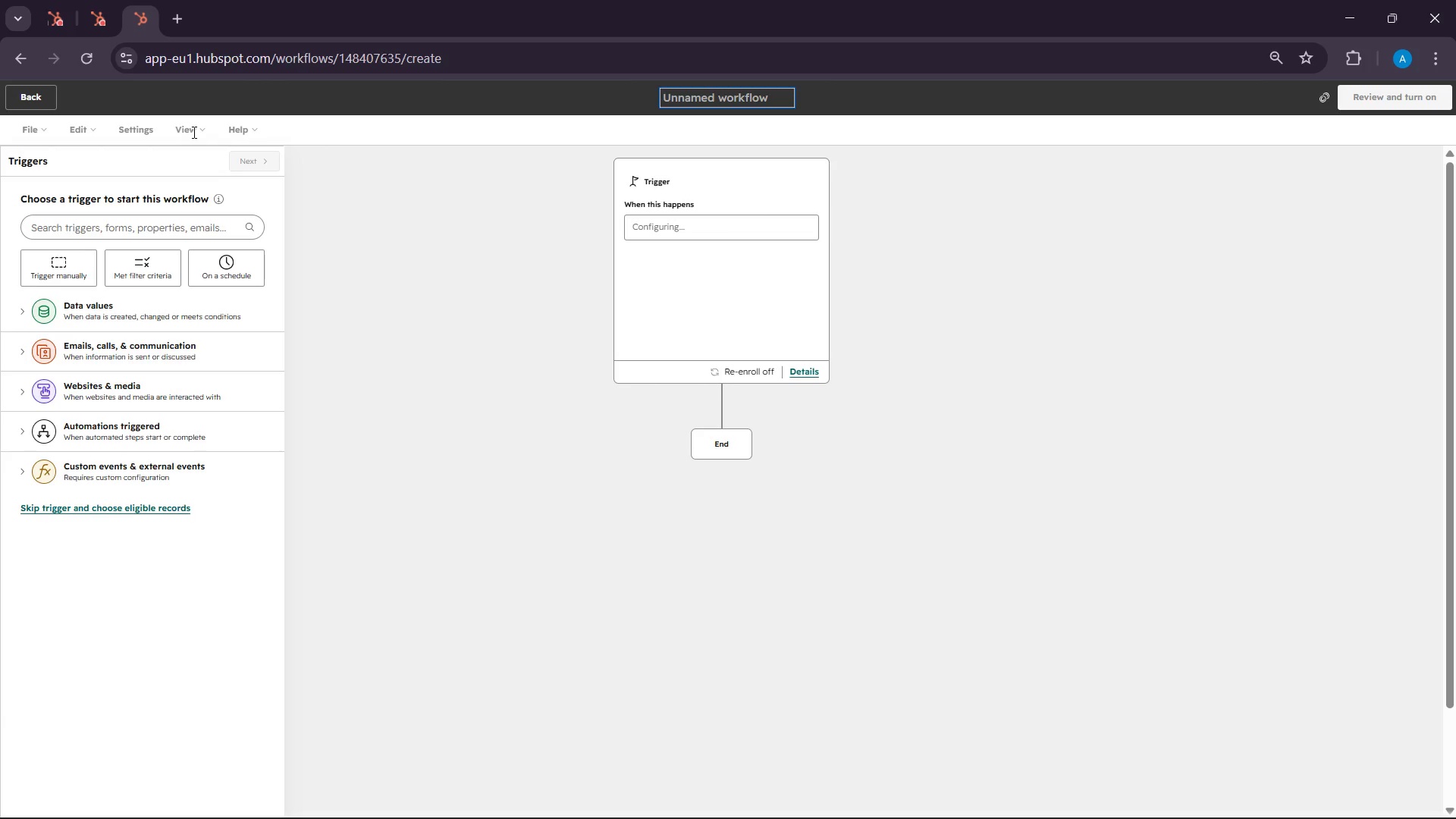 
wait(81.98)
 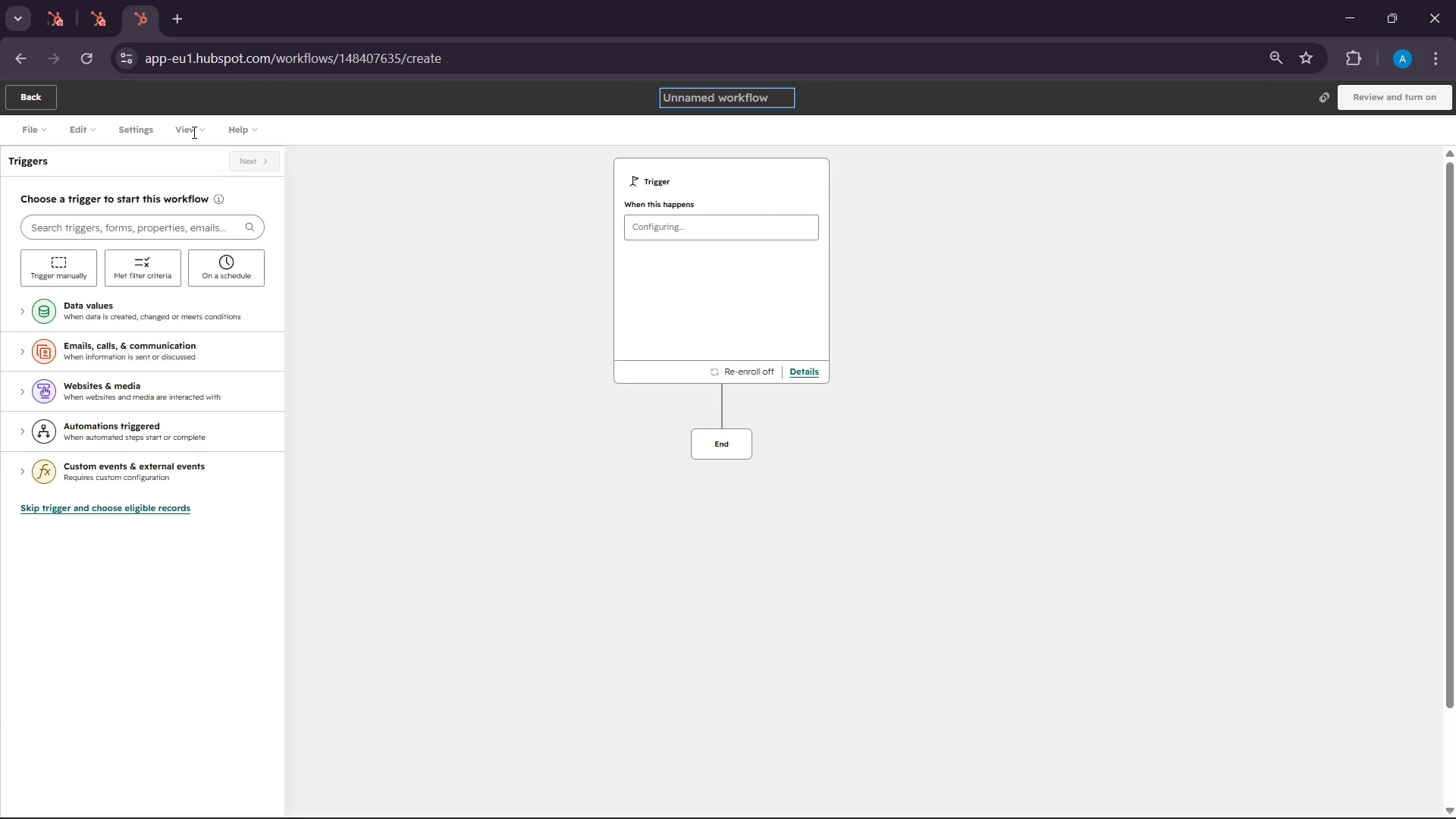 
left_click([57, 0])
 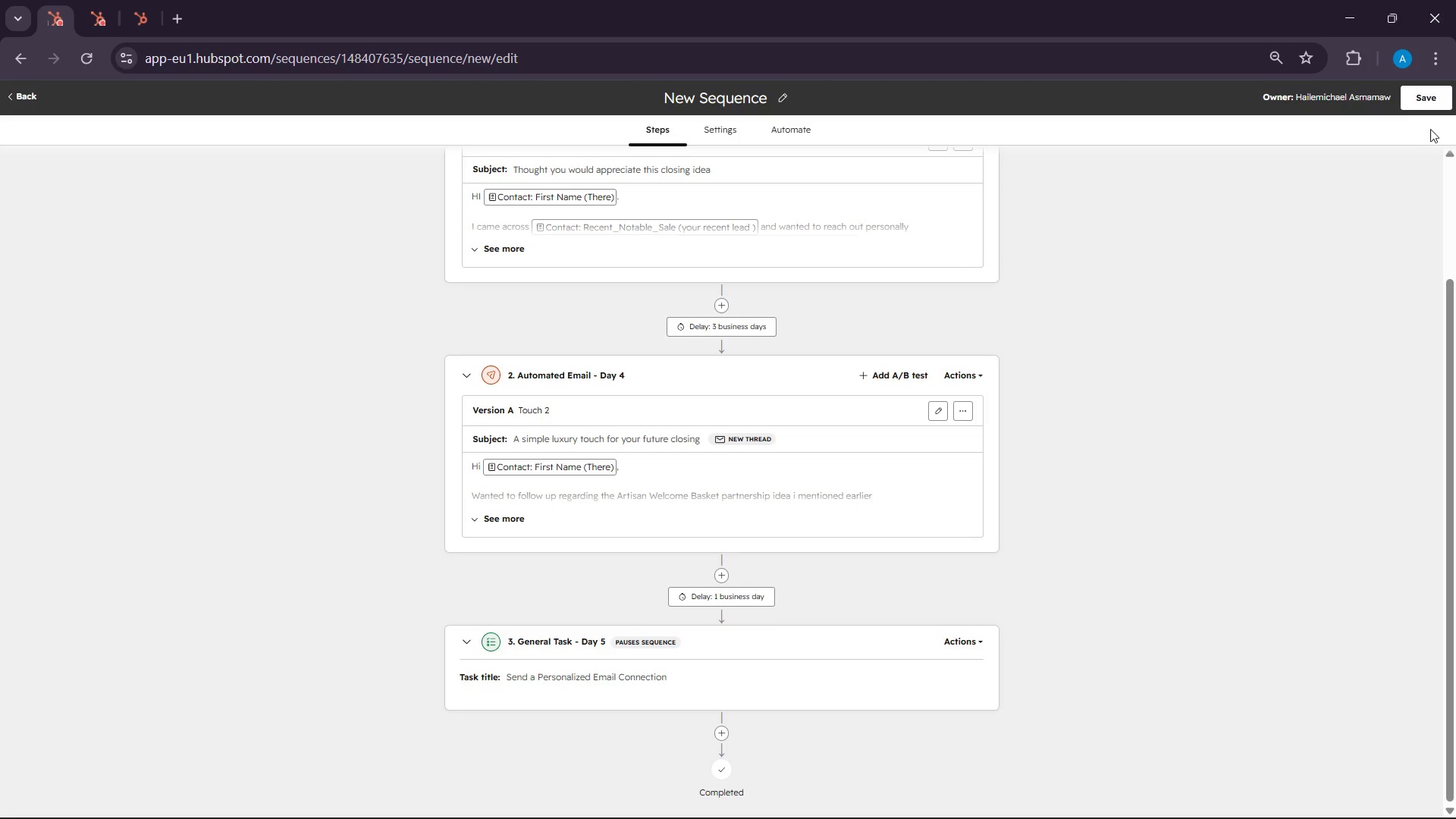 
left_click([1412, 110])
 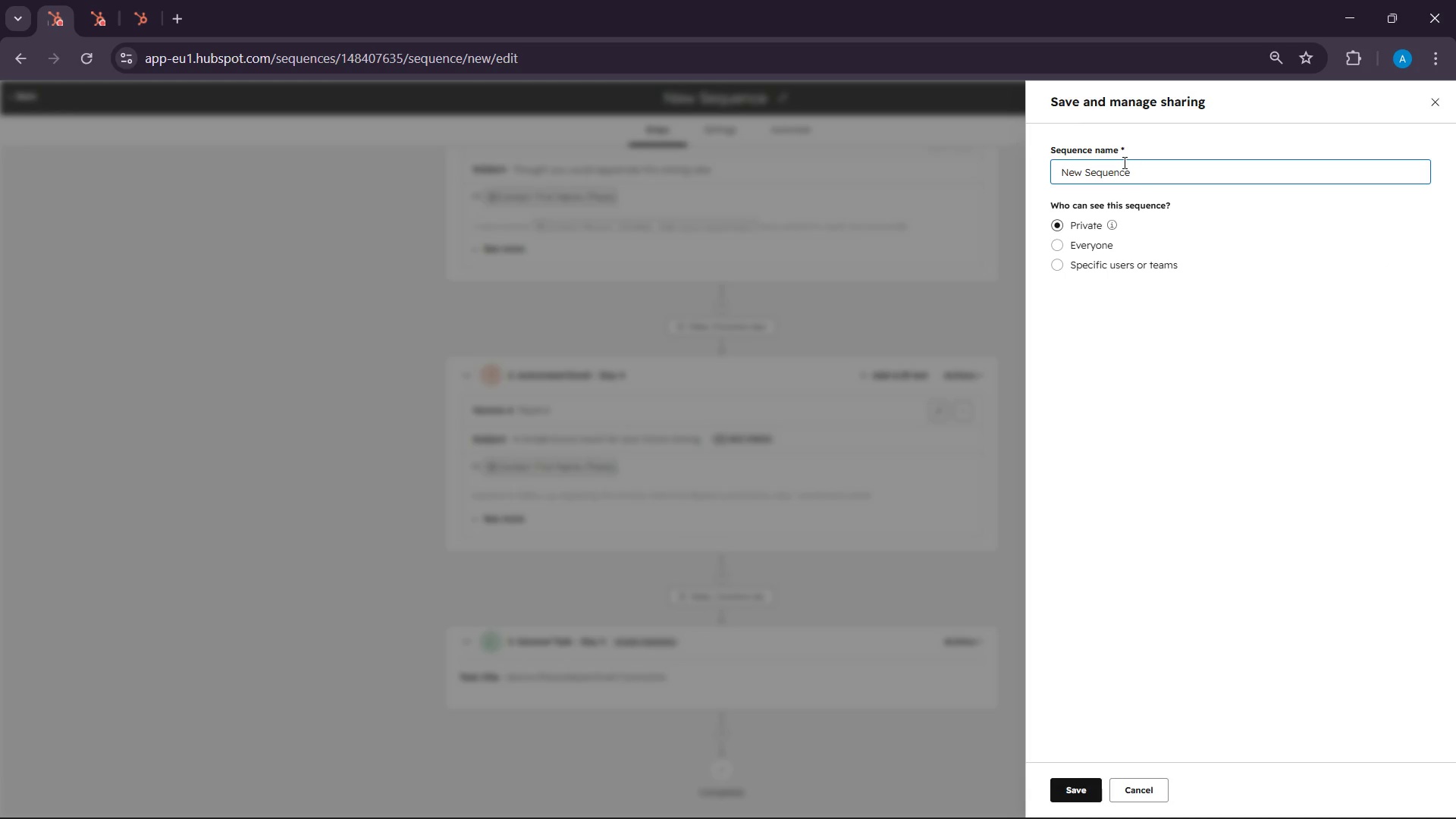 
double_click([1123, 162])
 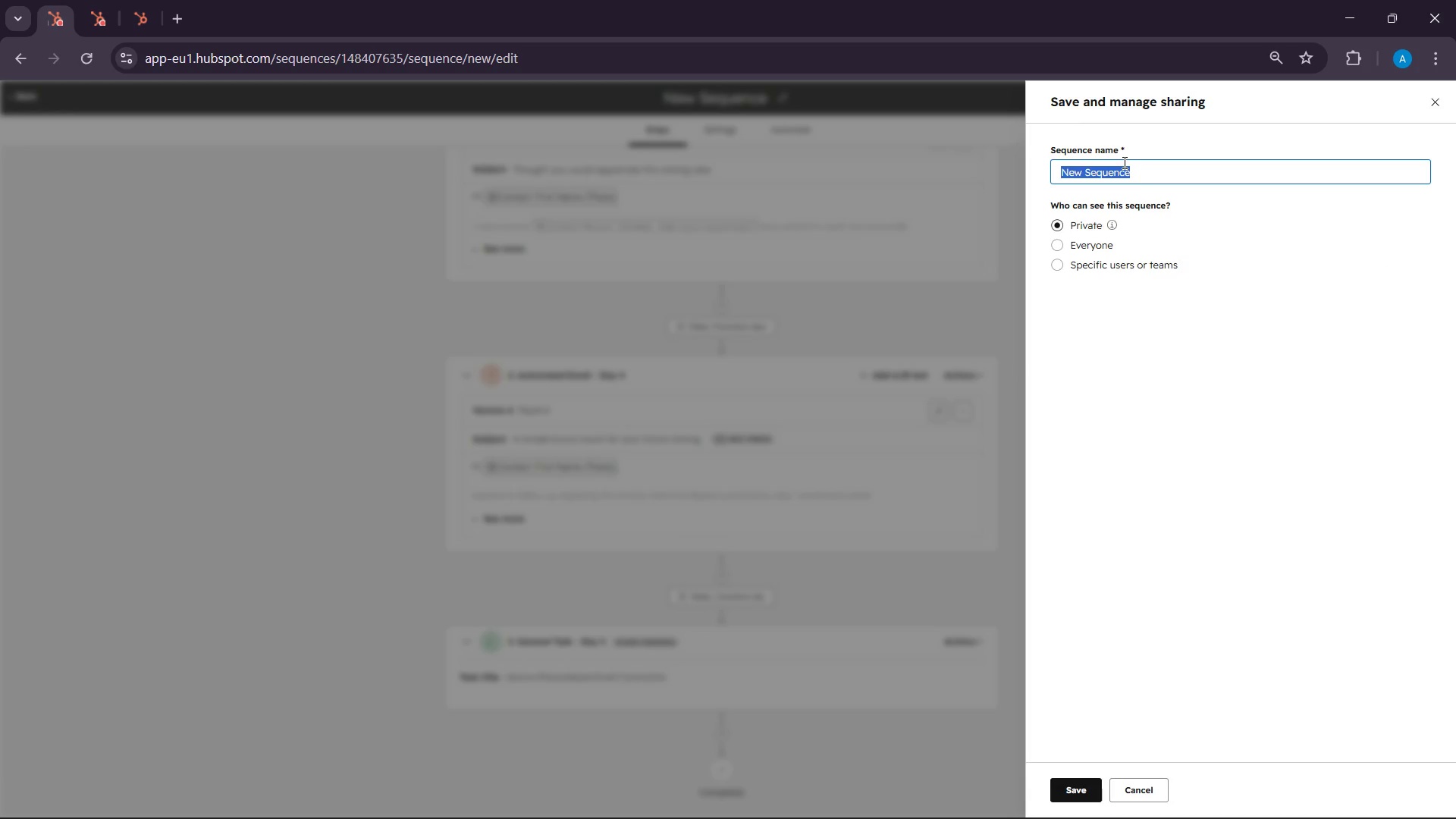 
triple_click([1123, 162])
 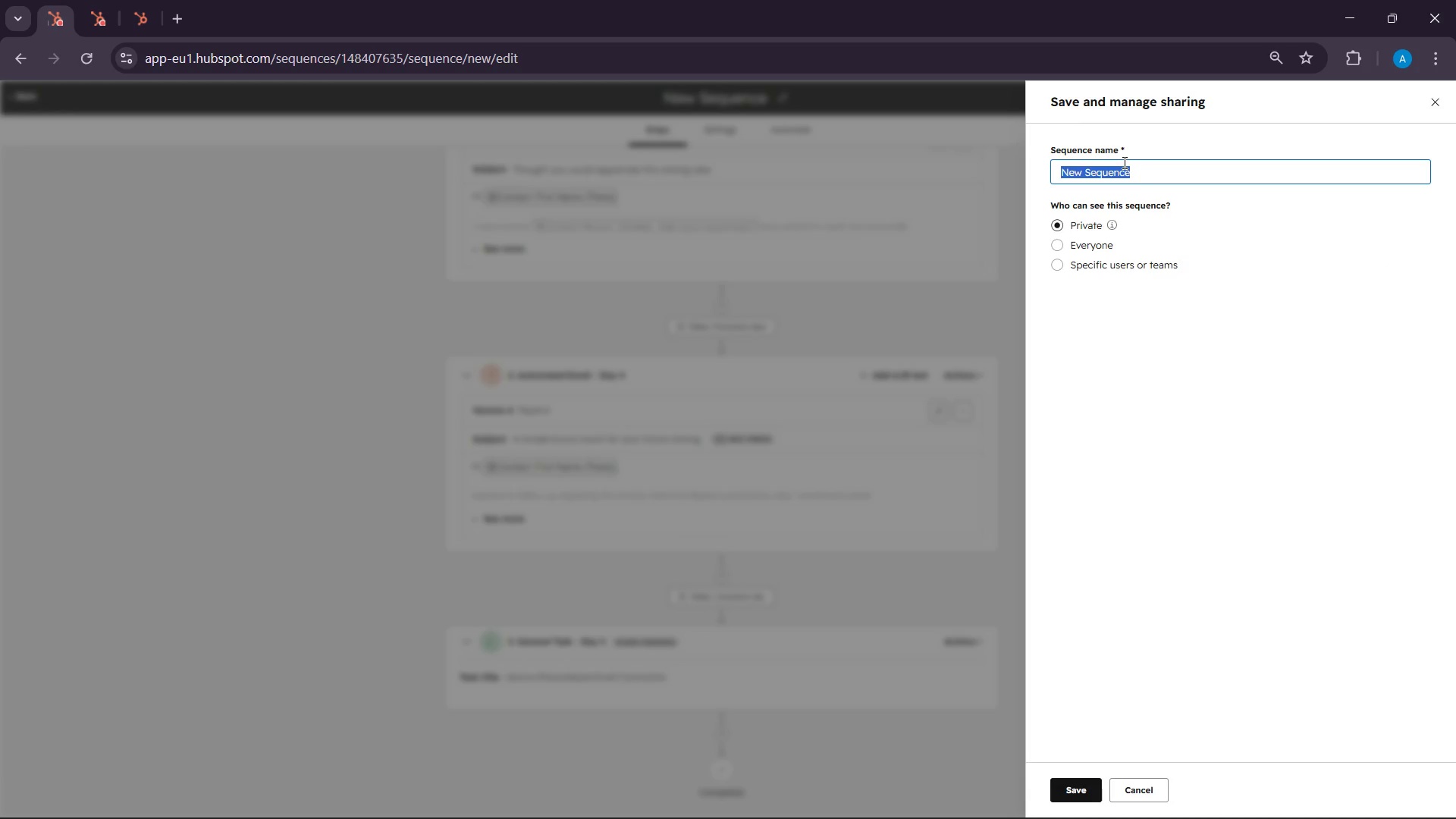 
key(Backspace)
 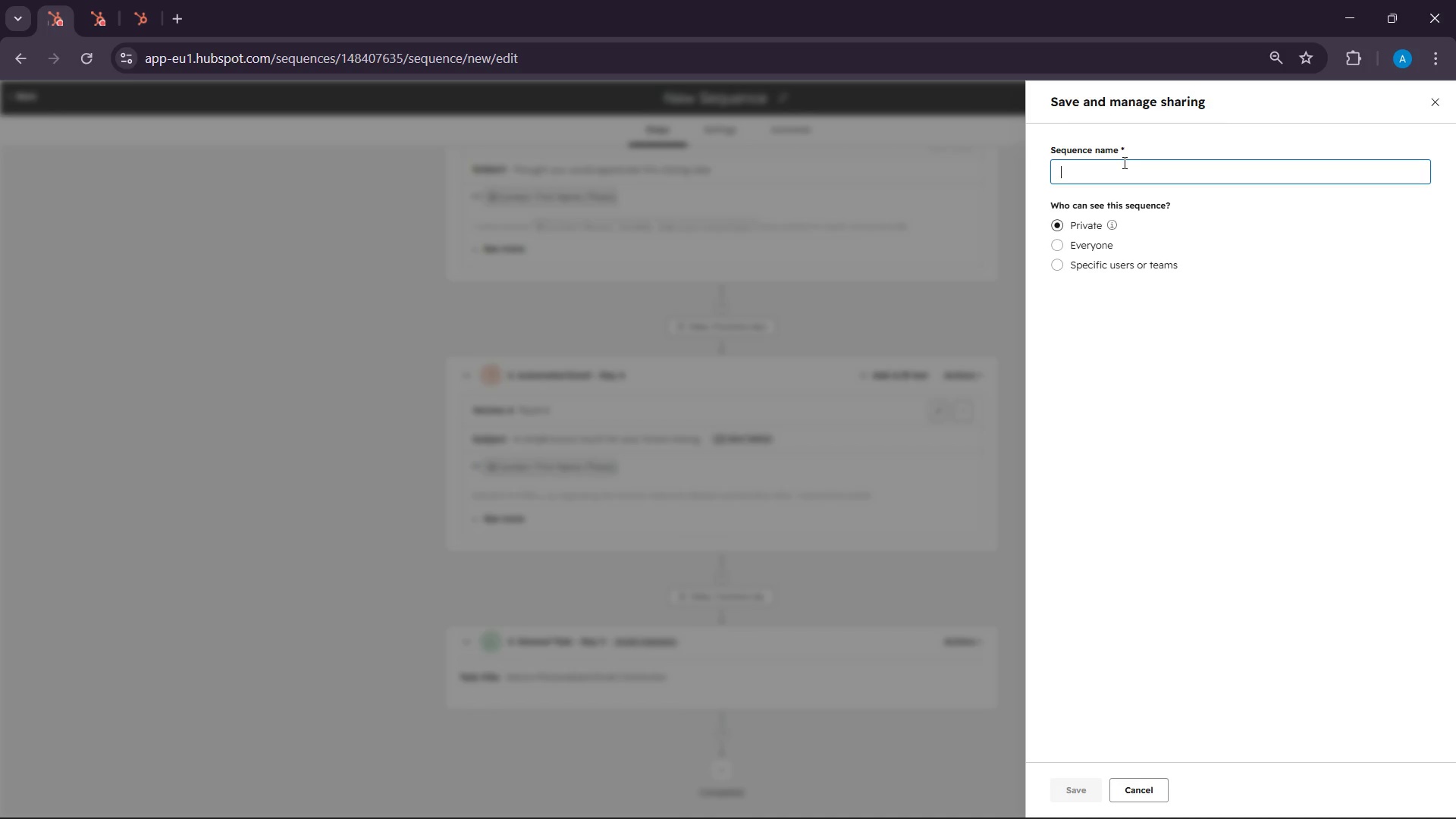 
wait(9.14)
 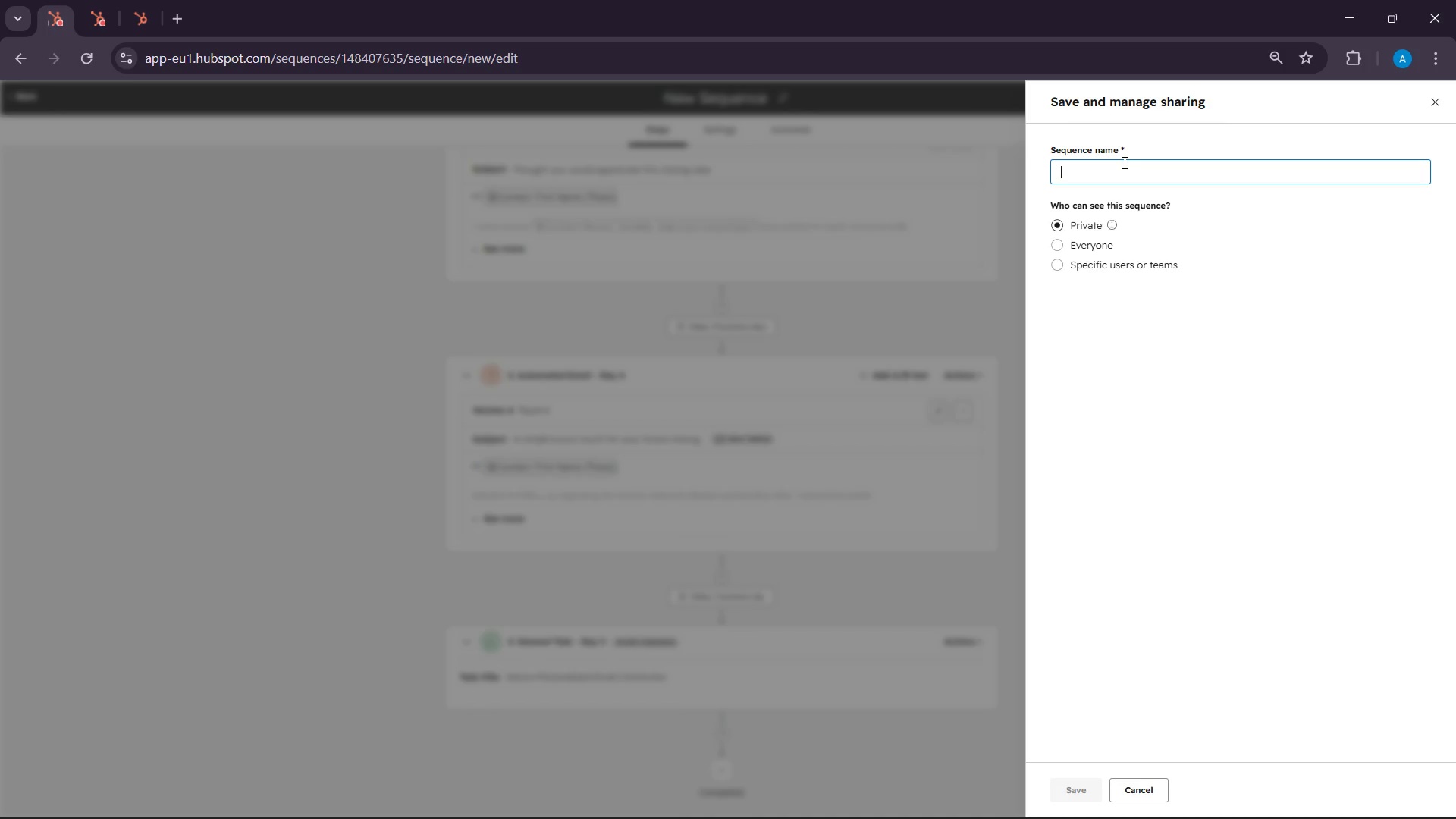 
type(Root & Vine )
 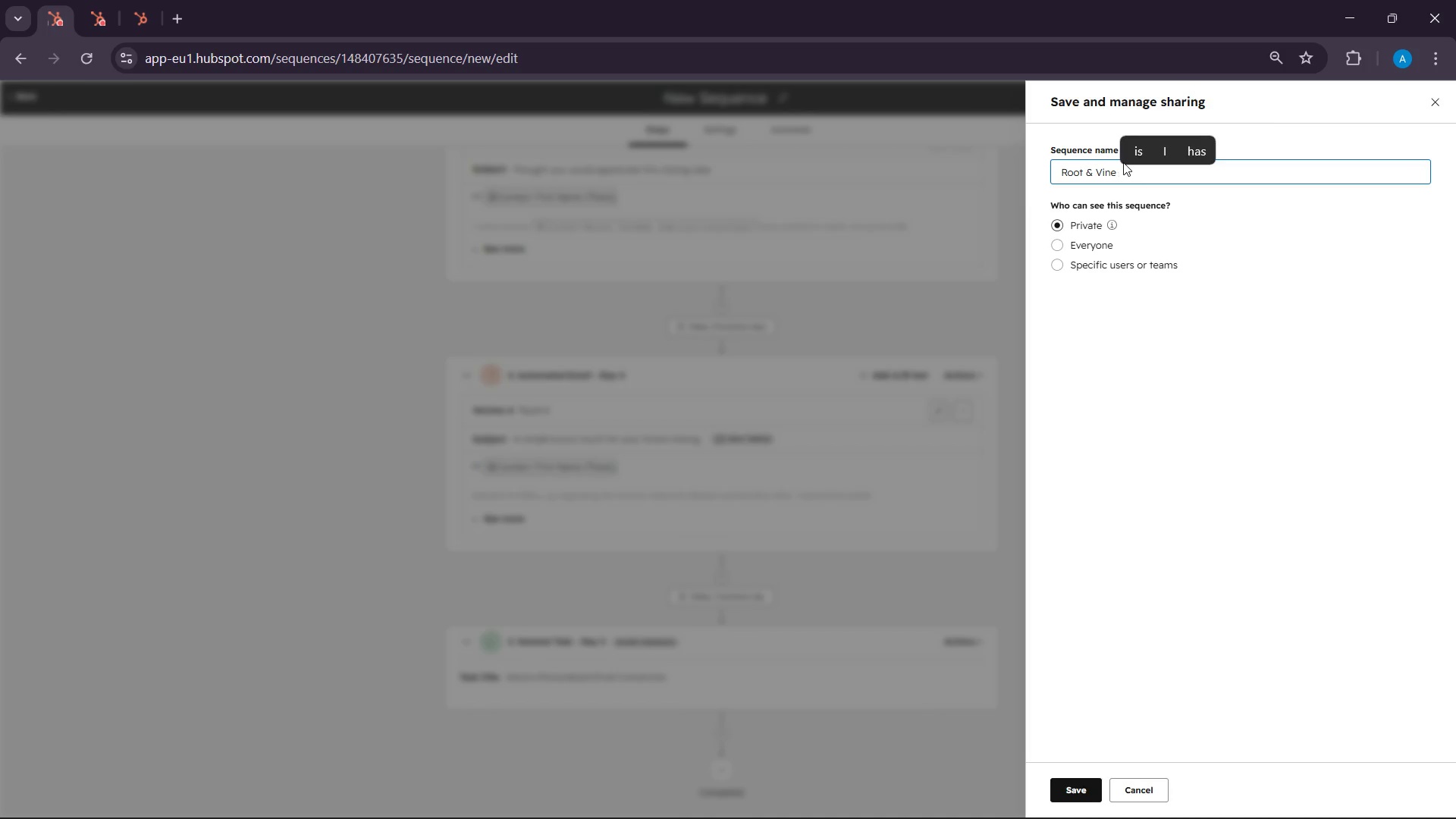 
wait(19.38)
 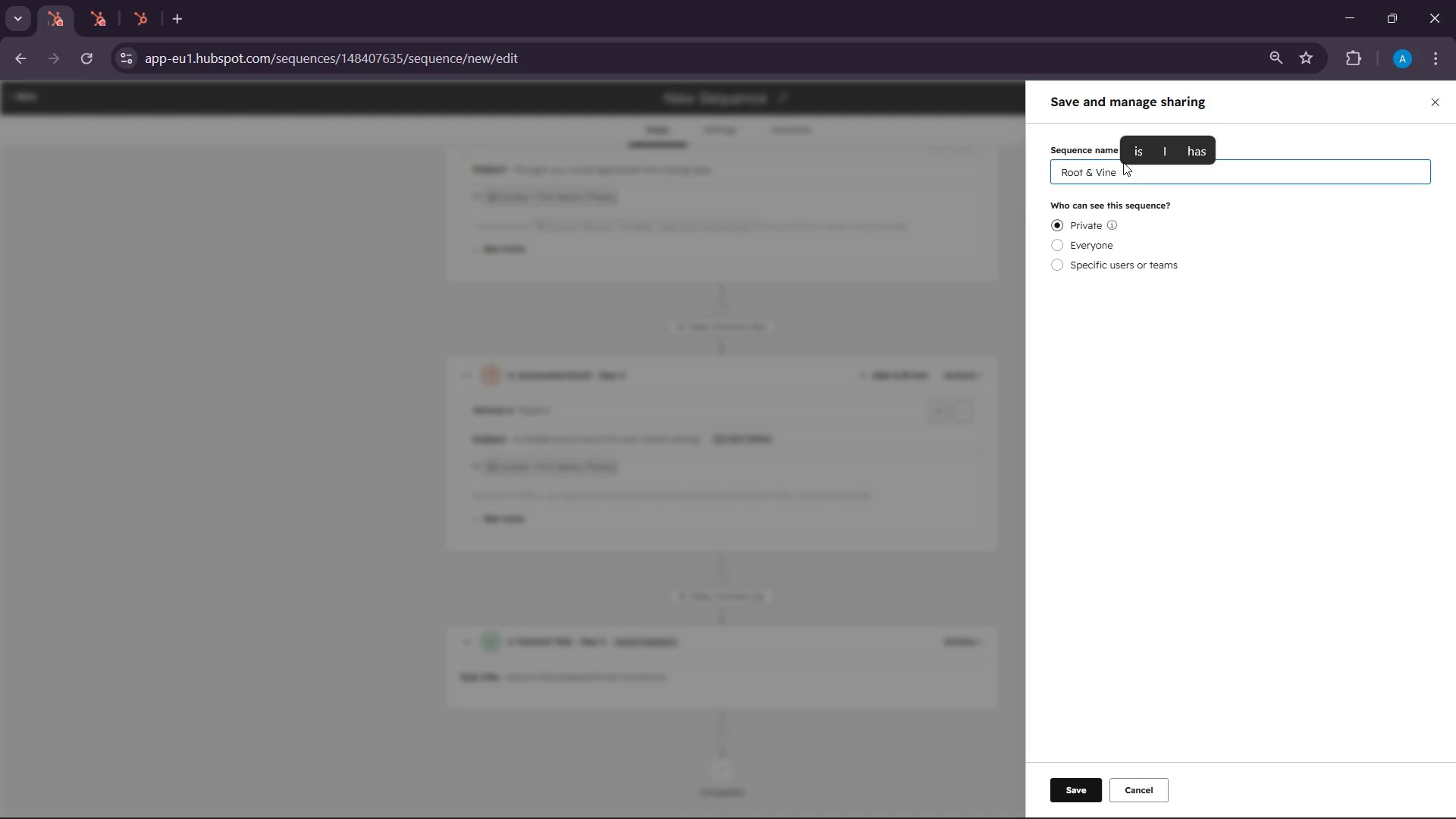 
type(Reak)
 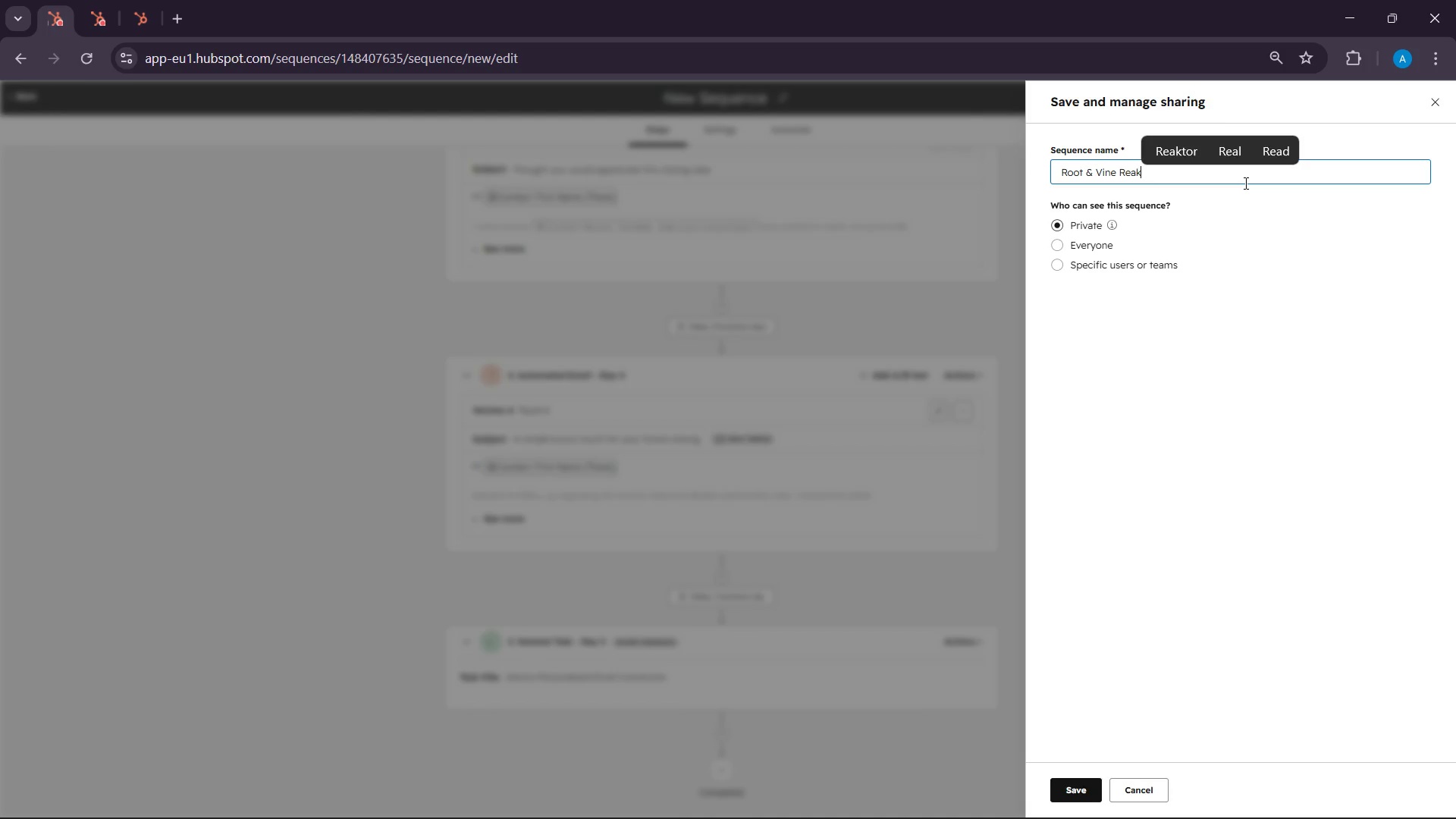 
key(Backspace)
type(lator )
key(Backspace)
key(Backspace)
key(Backspace)
key(Backspace)
key(Backspace)
key(Backspace)
key(Backspace)
type(lator Partnership)
 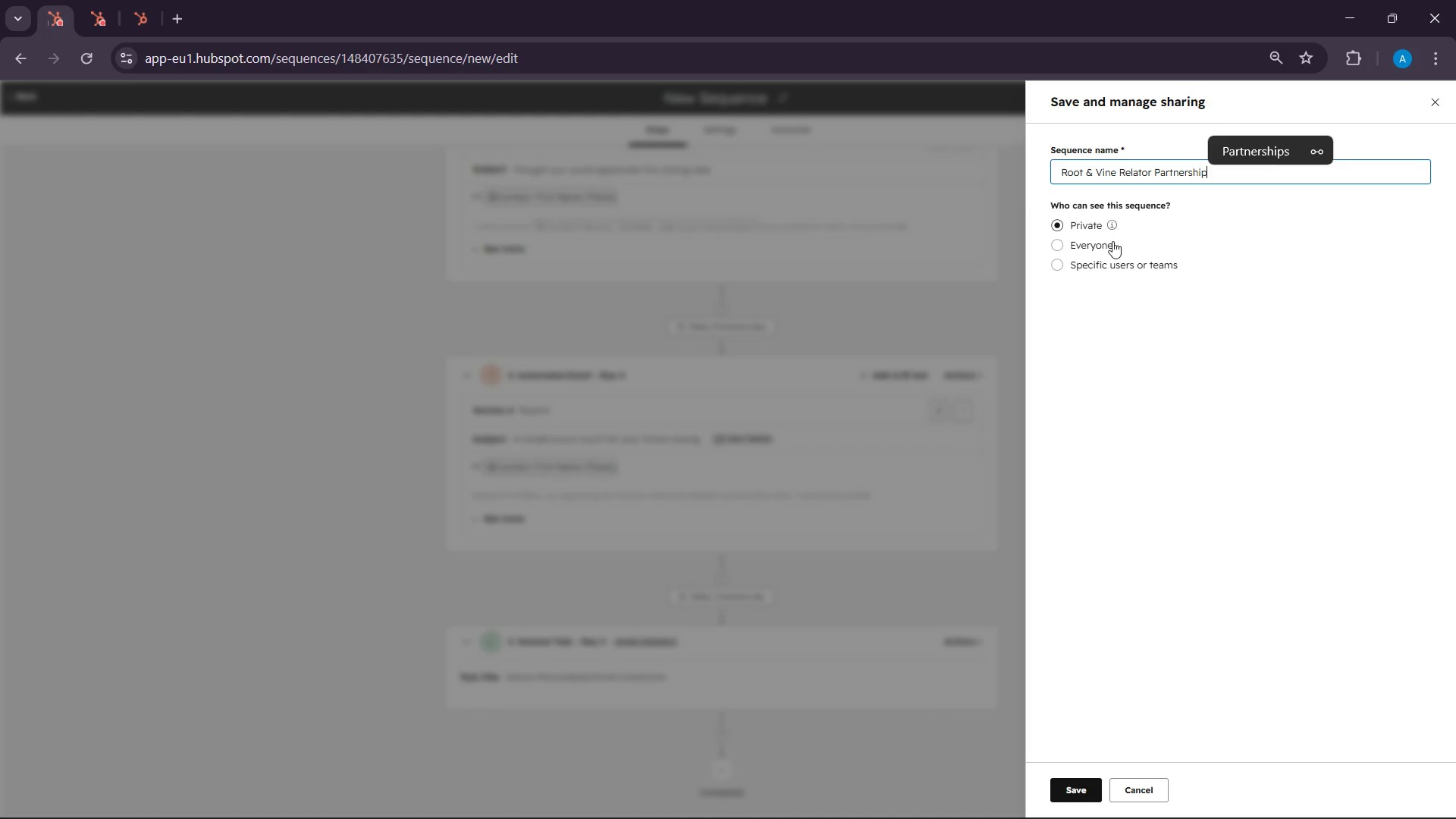 
left_click([1112, 241])
 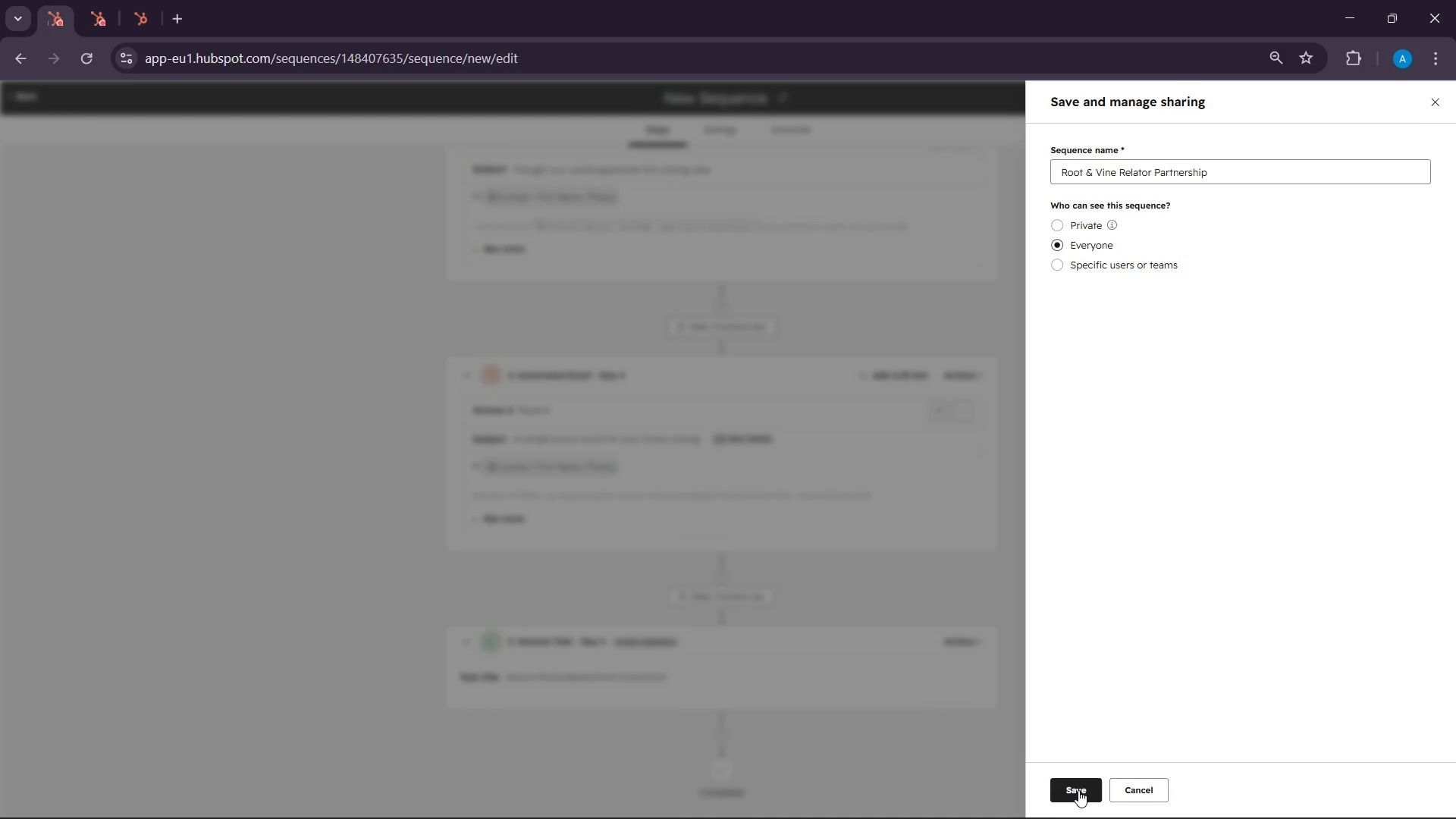 
left_click([1081, 792])
 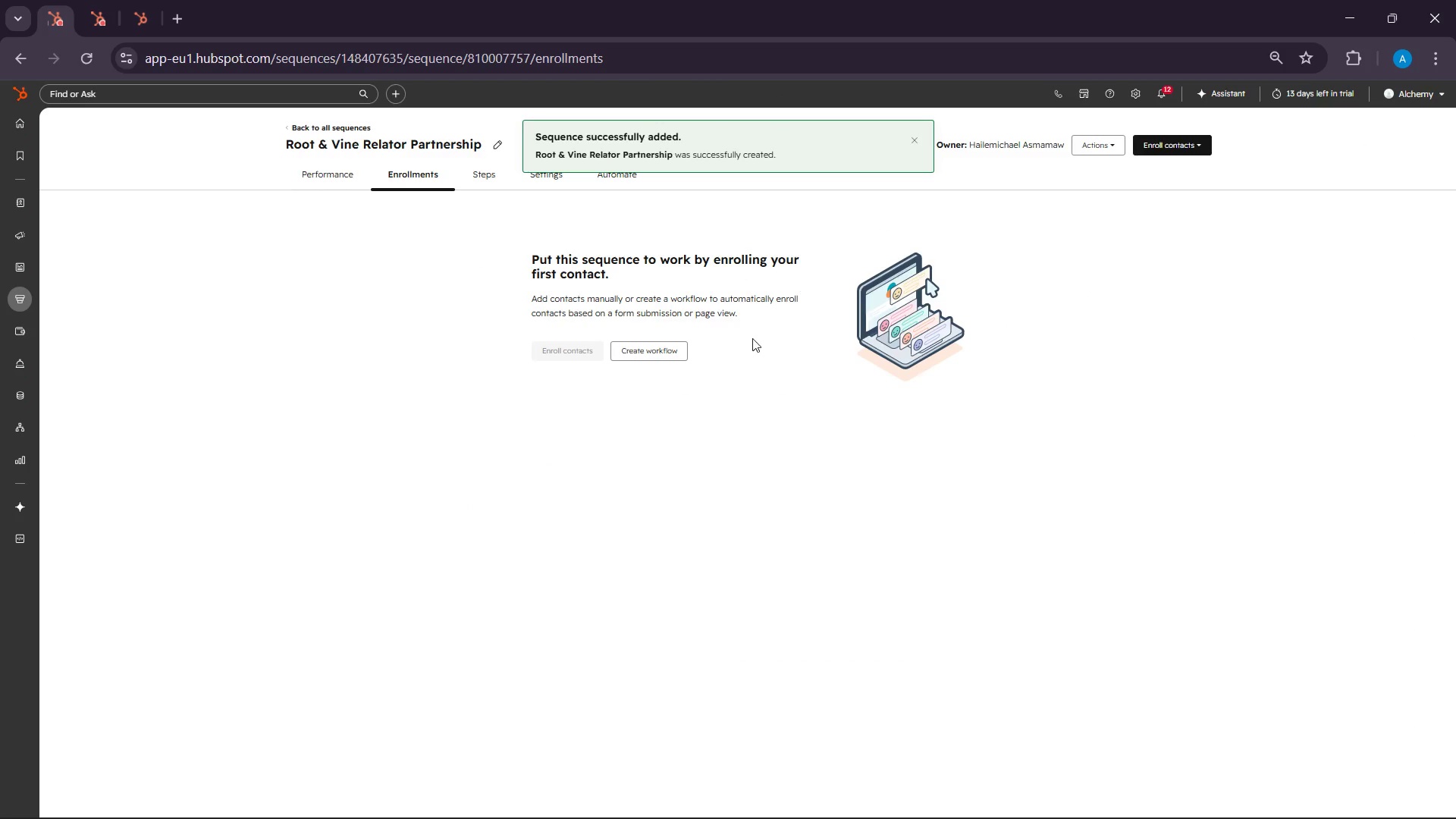 
left_click([631, 353])
 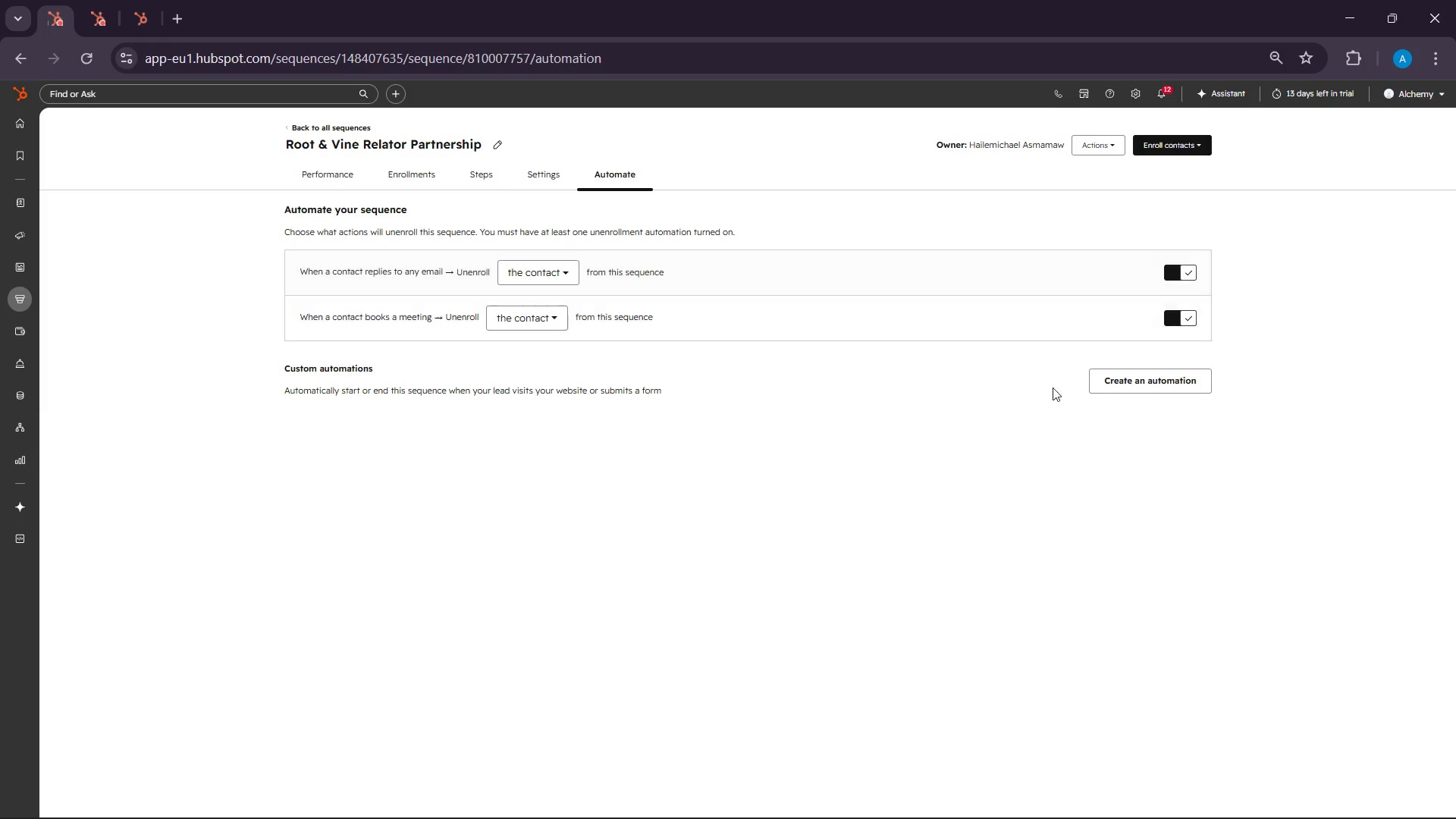 
left_click([1125, 382])
 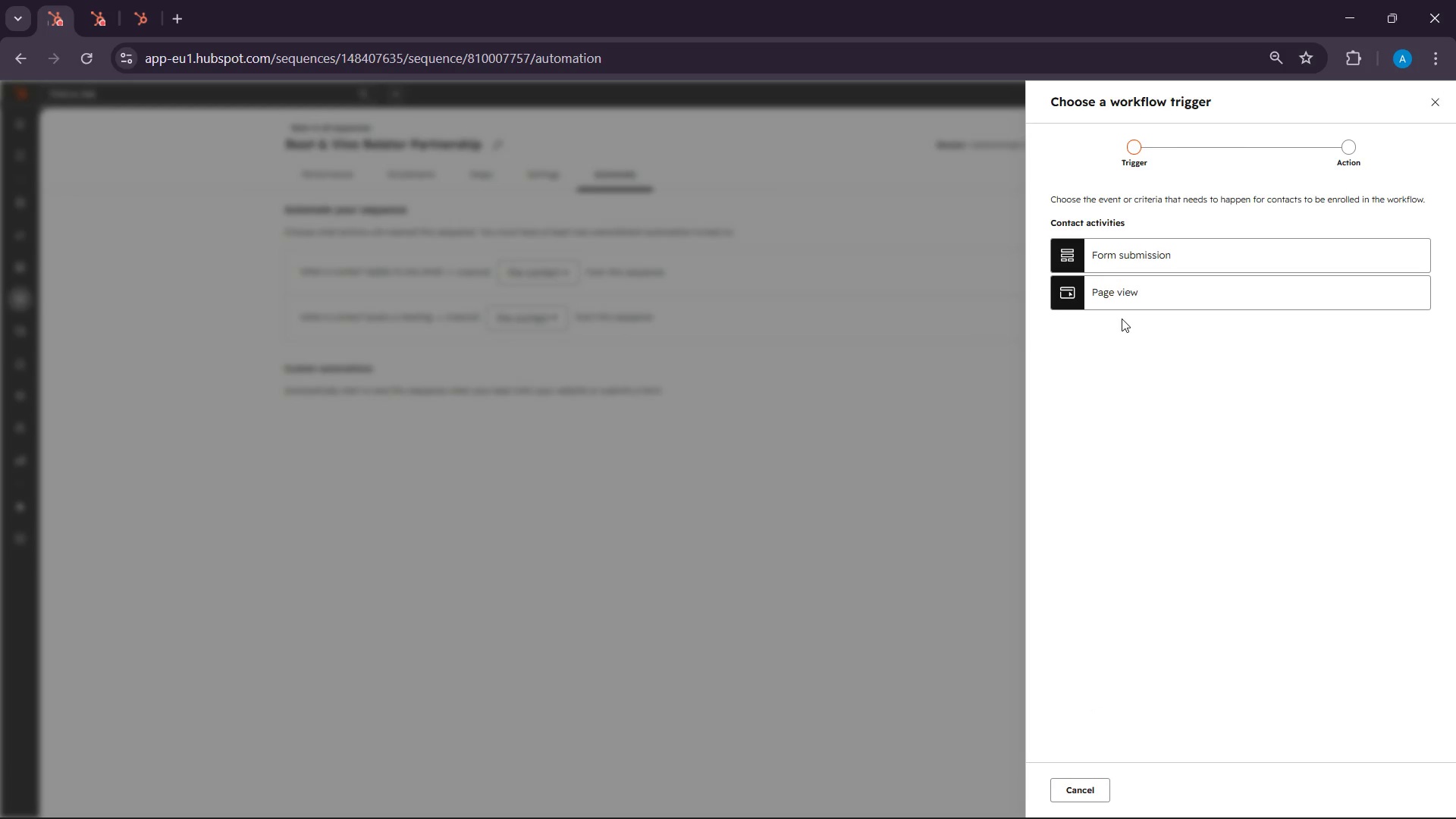 
wait(6.11)
 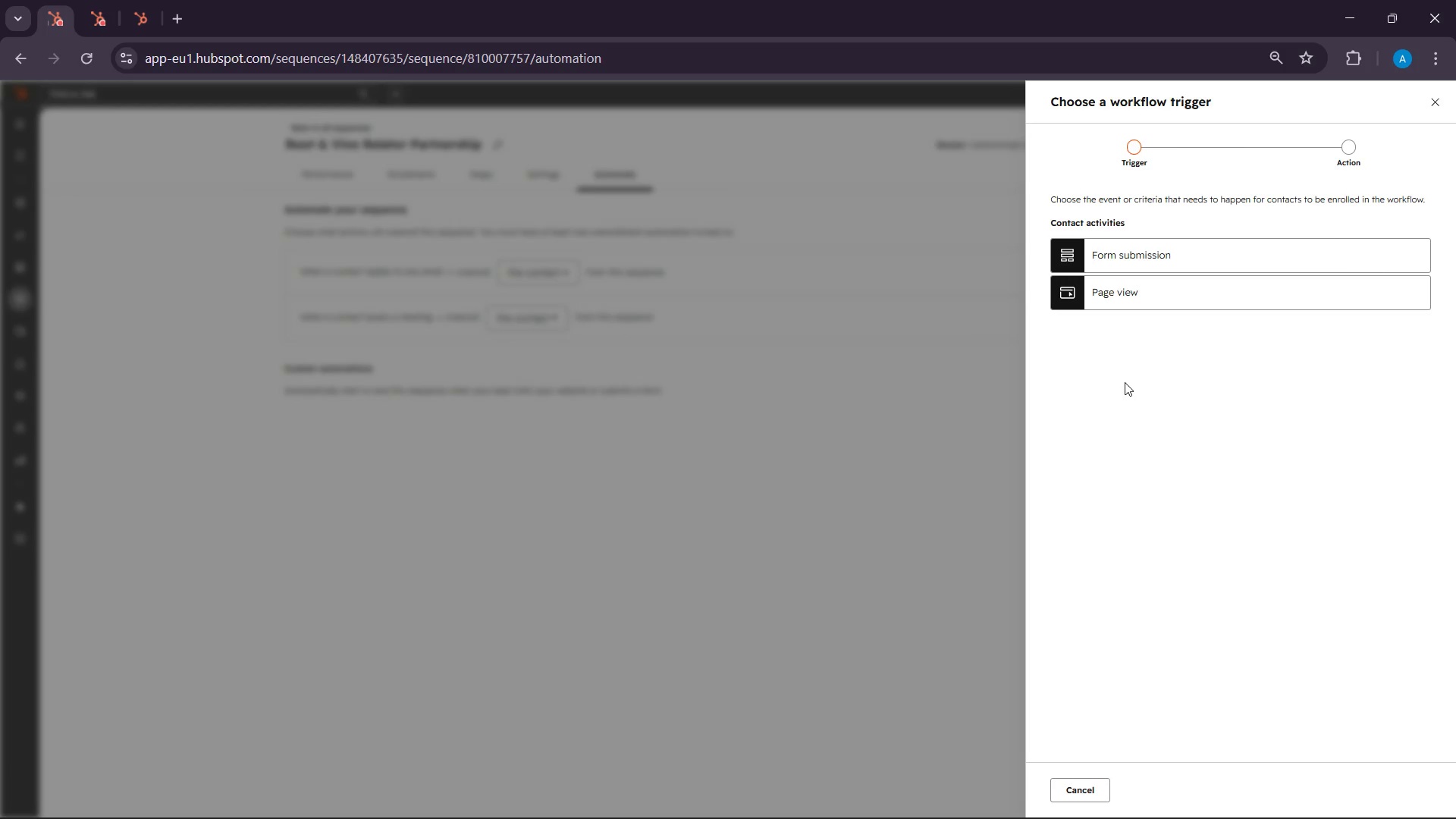 
left_click([1156, 246])
 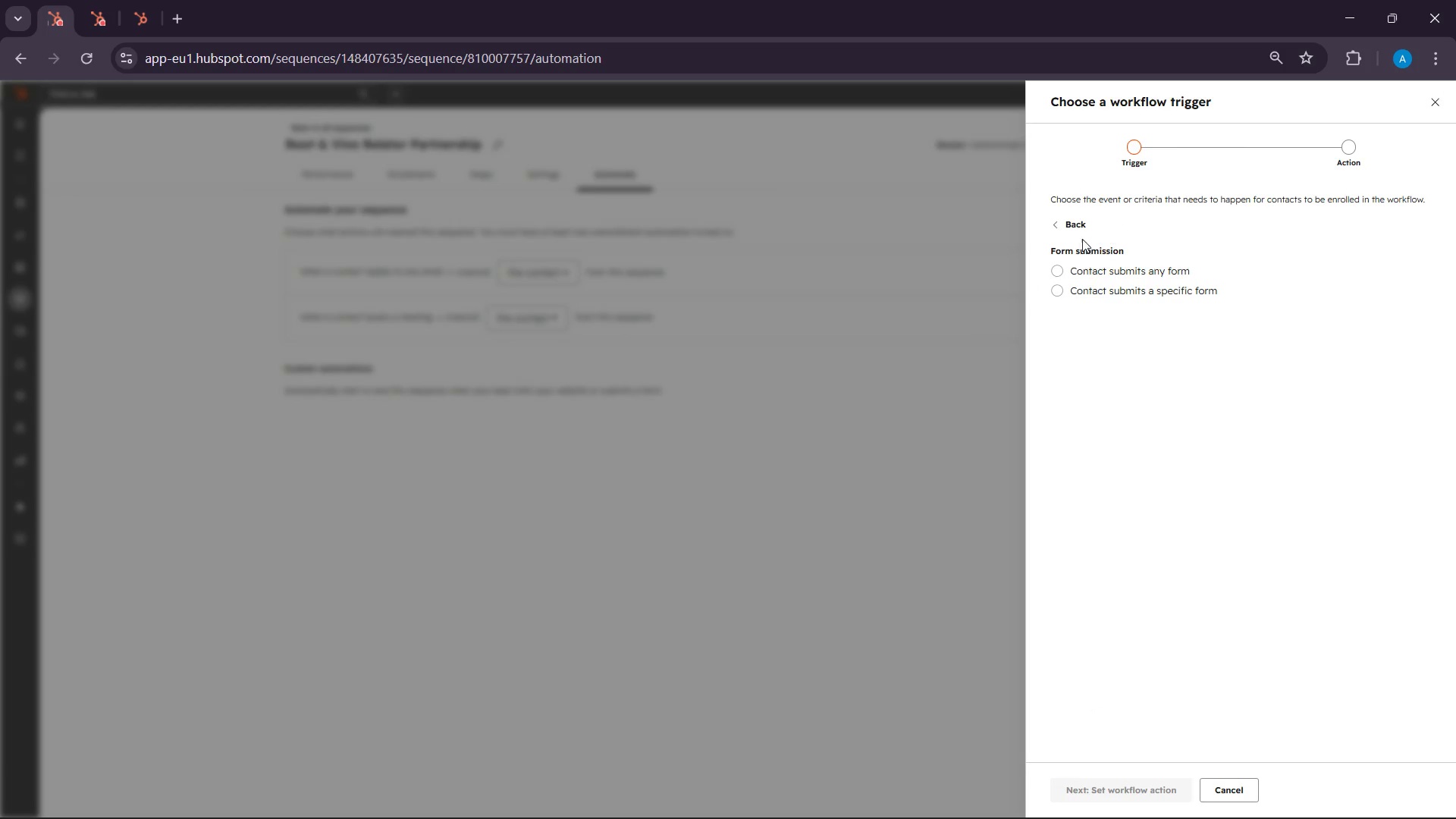 
left_click([1073, 228])
 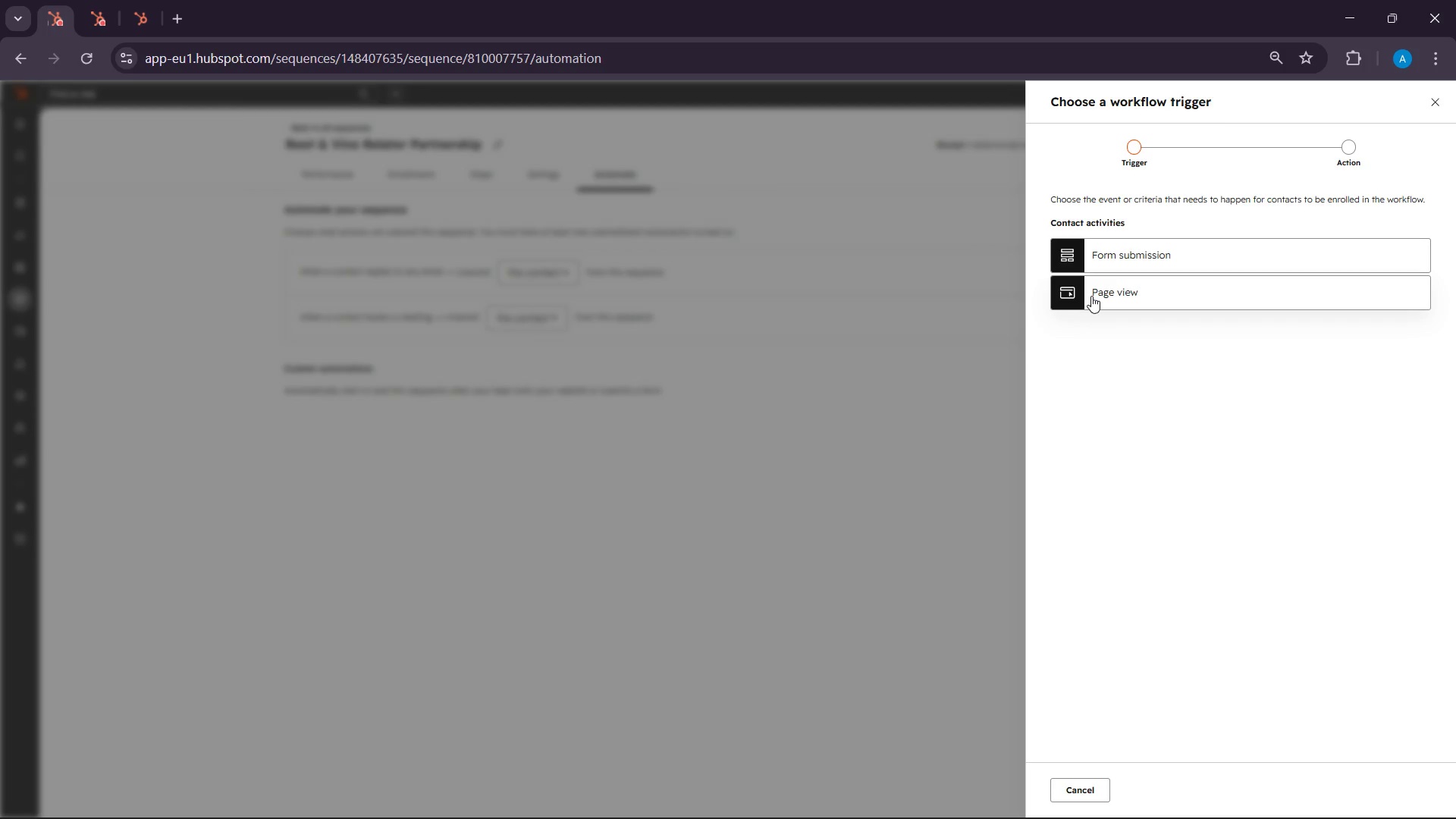 
left_click([1091, 296])
 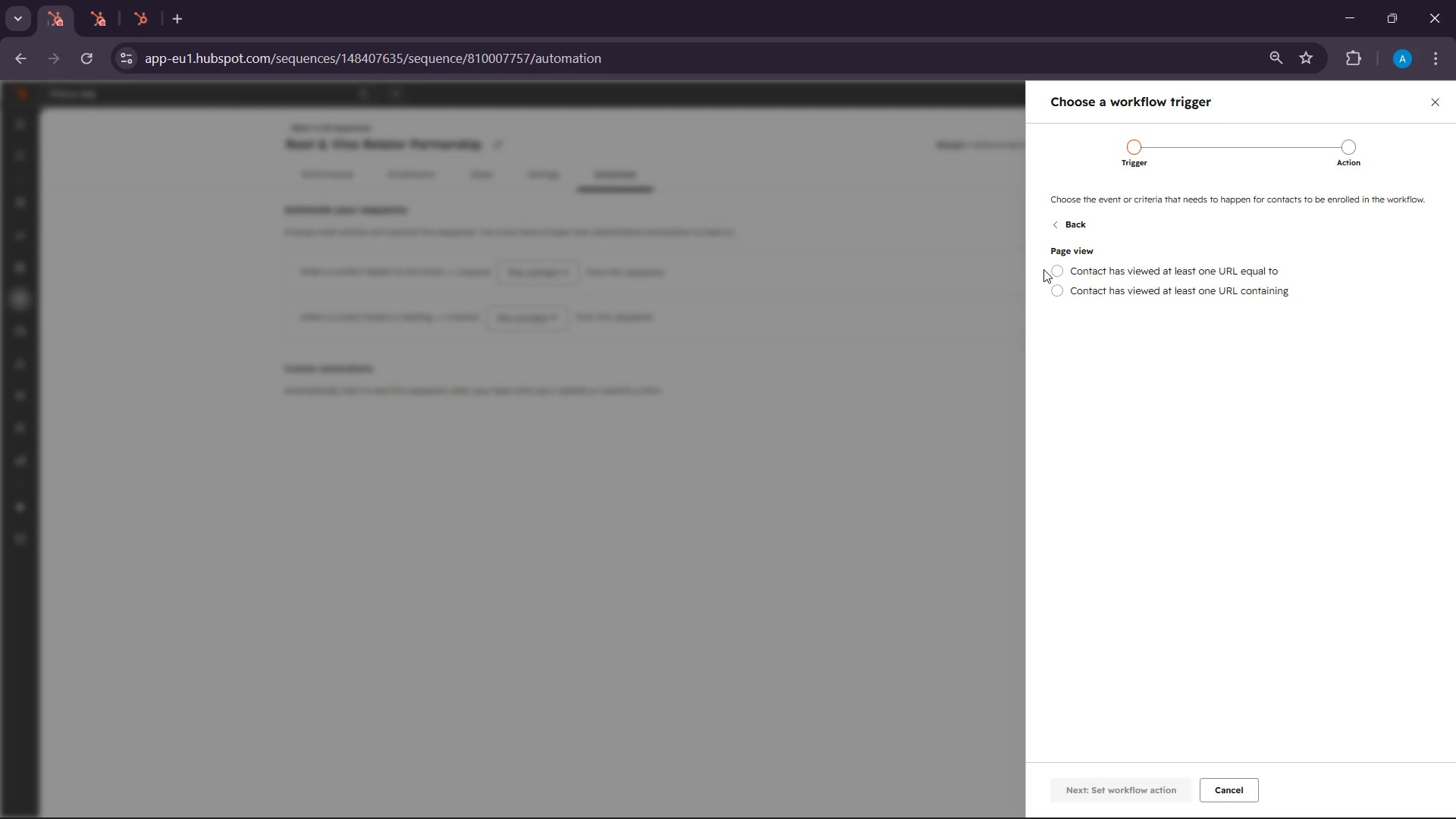 
left_click([1078, 273])
 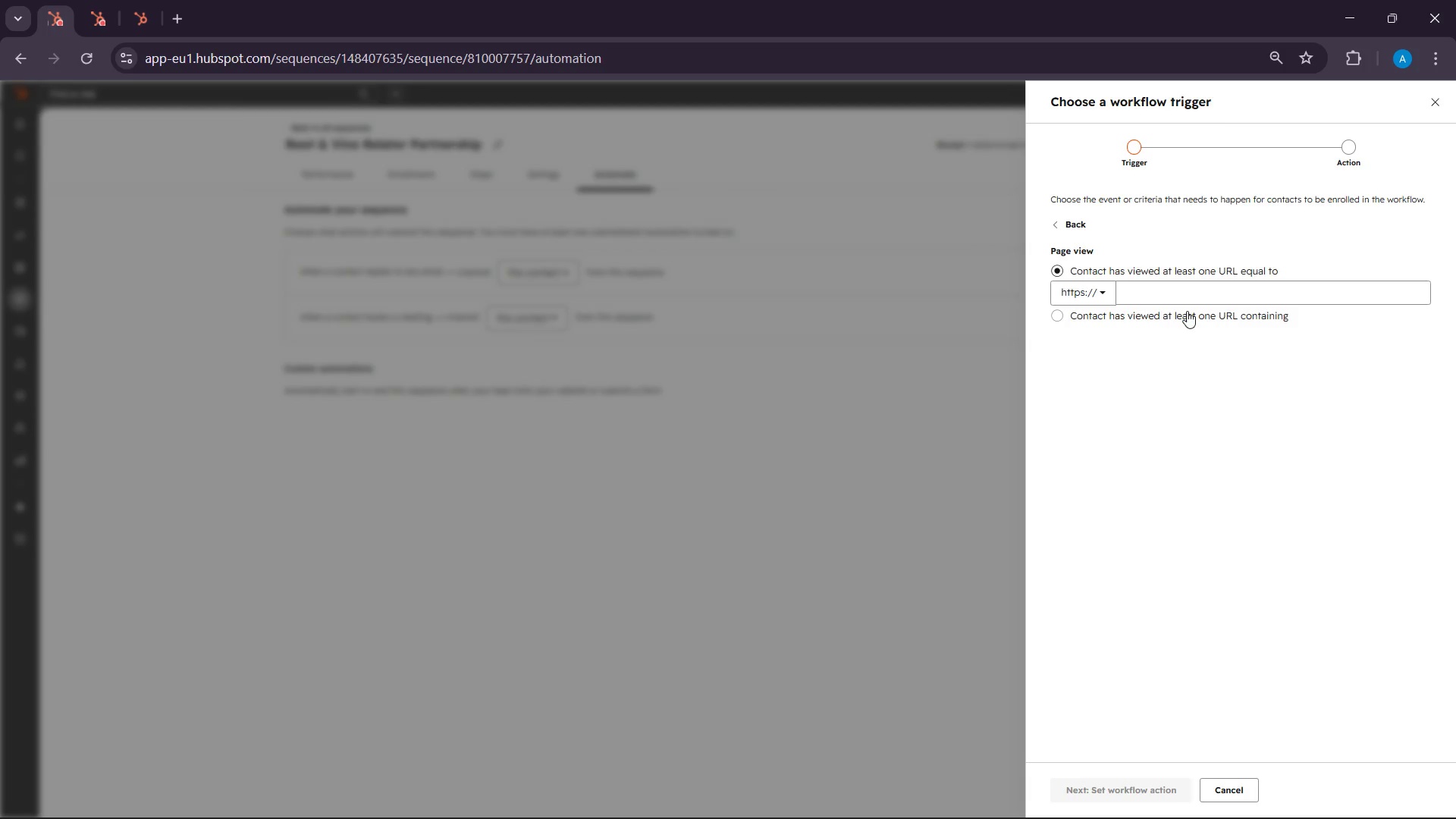 
left_click([1187, 311])
 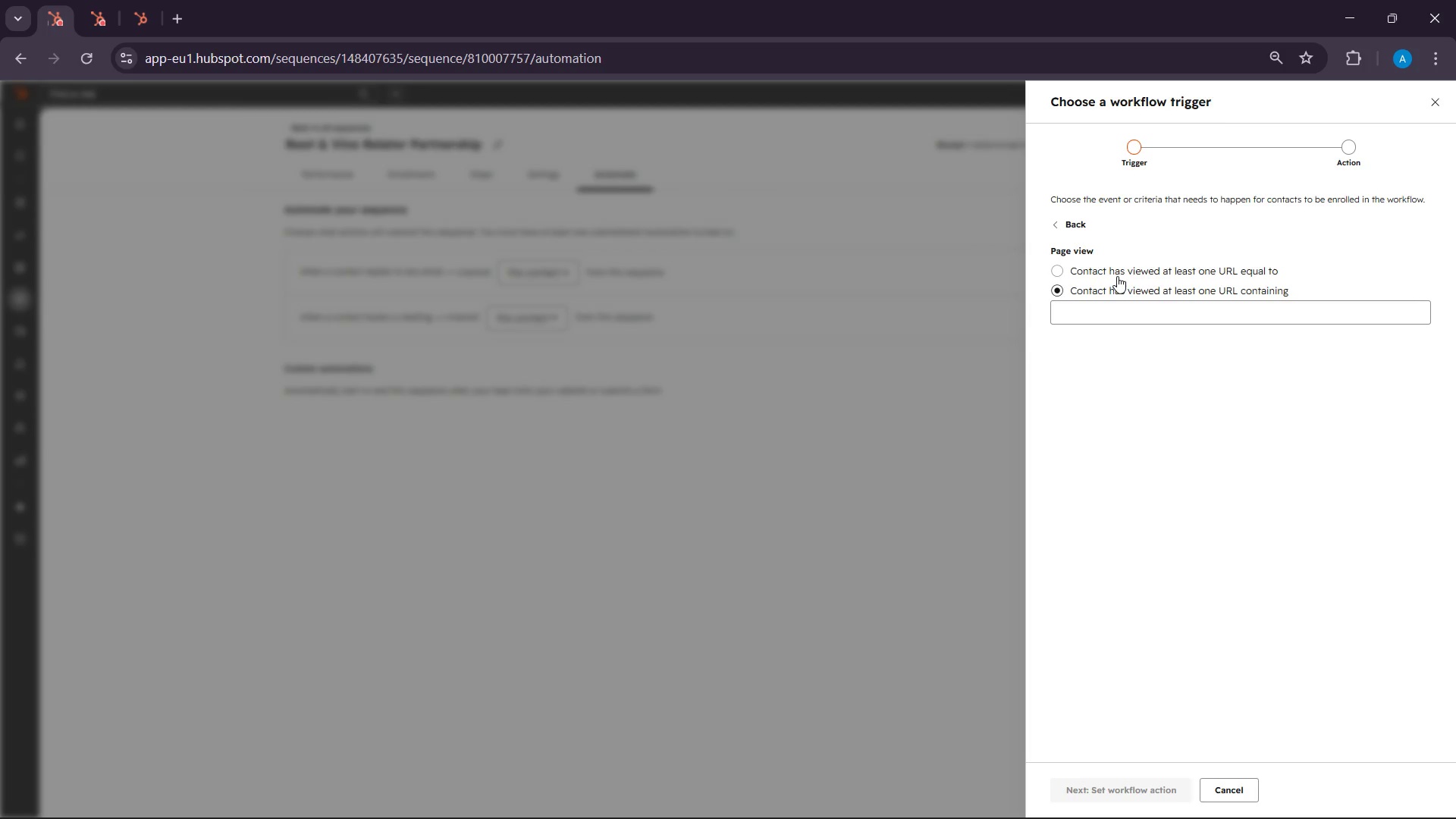 
left_click([1117, 276])
 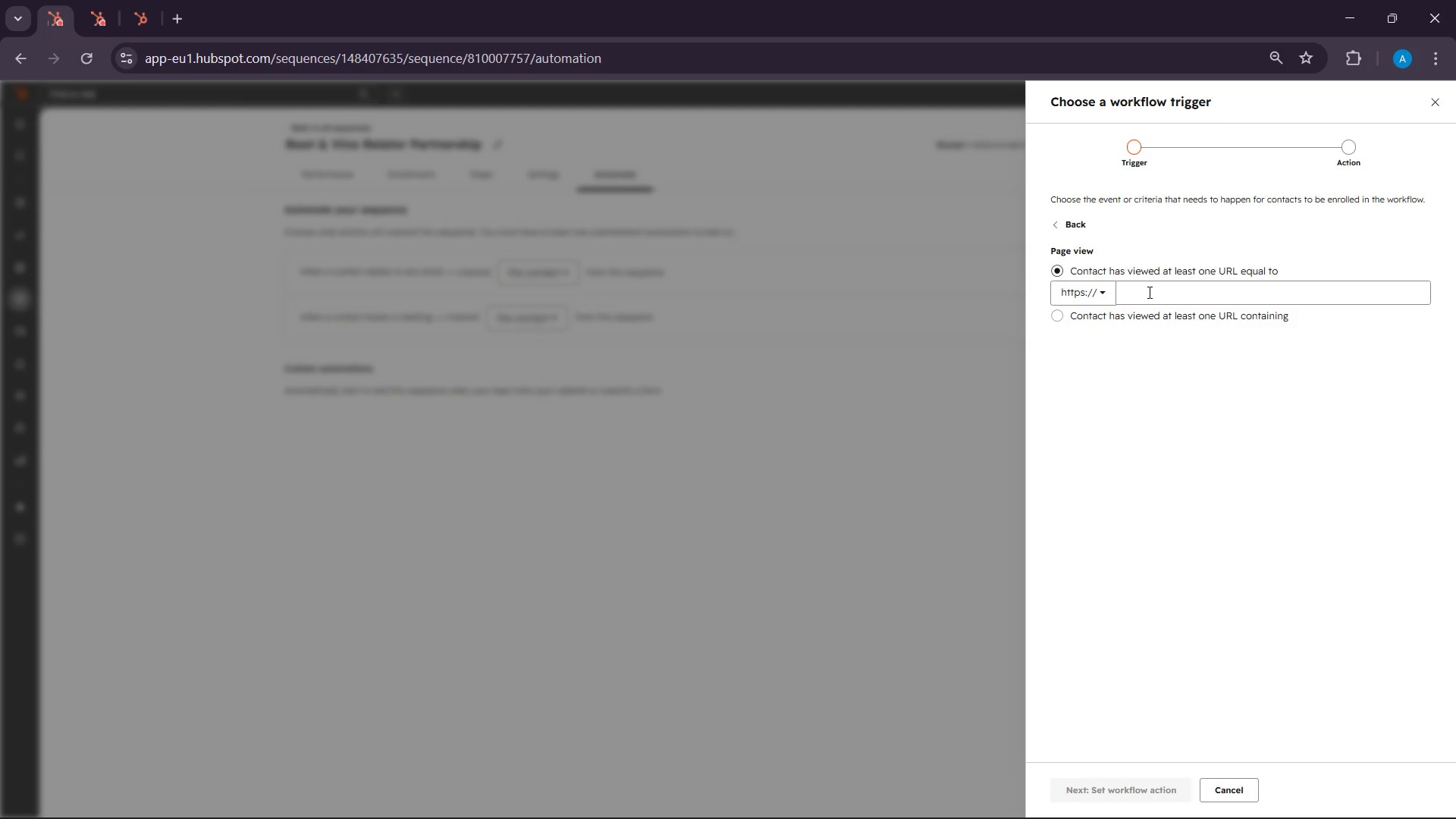 
left_click([1148, 292])
 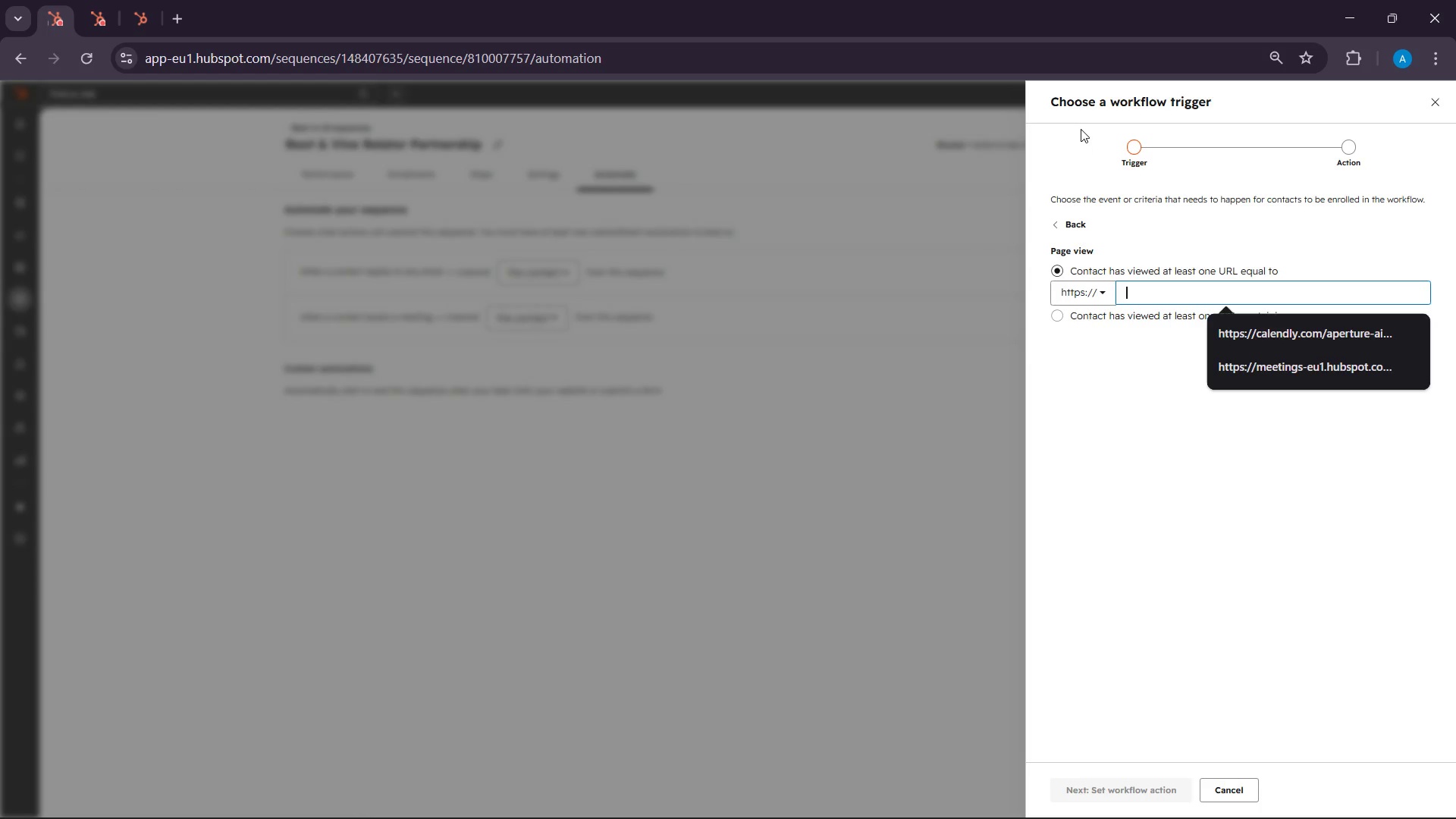 
wait(6.02)
 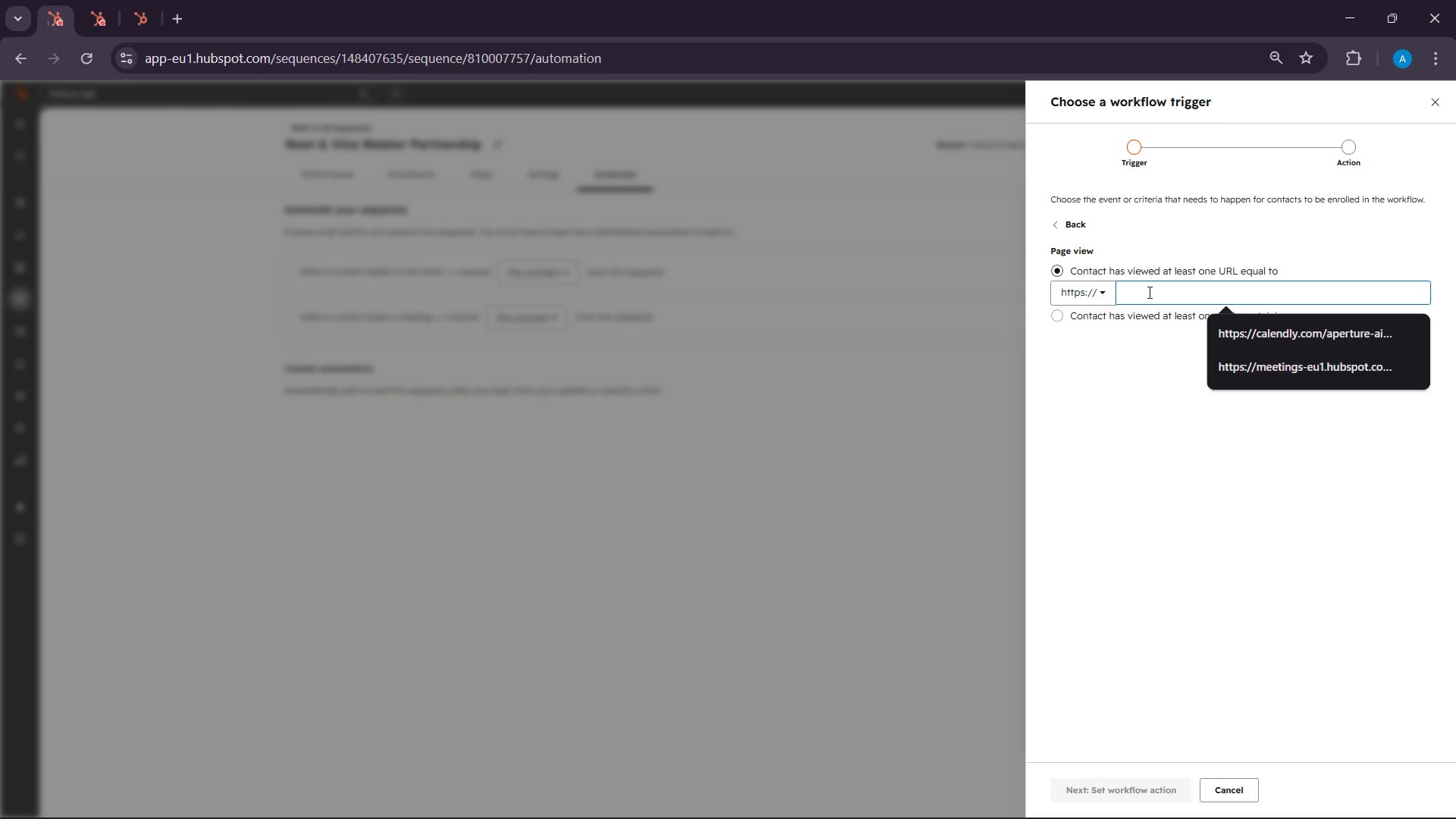 
left_click([1432, 95])
 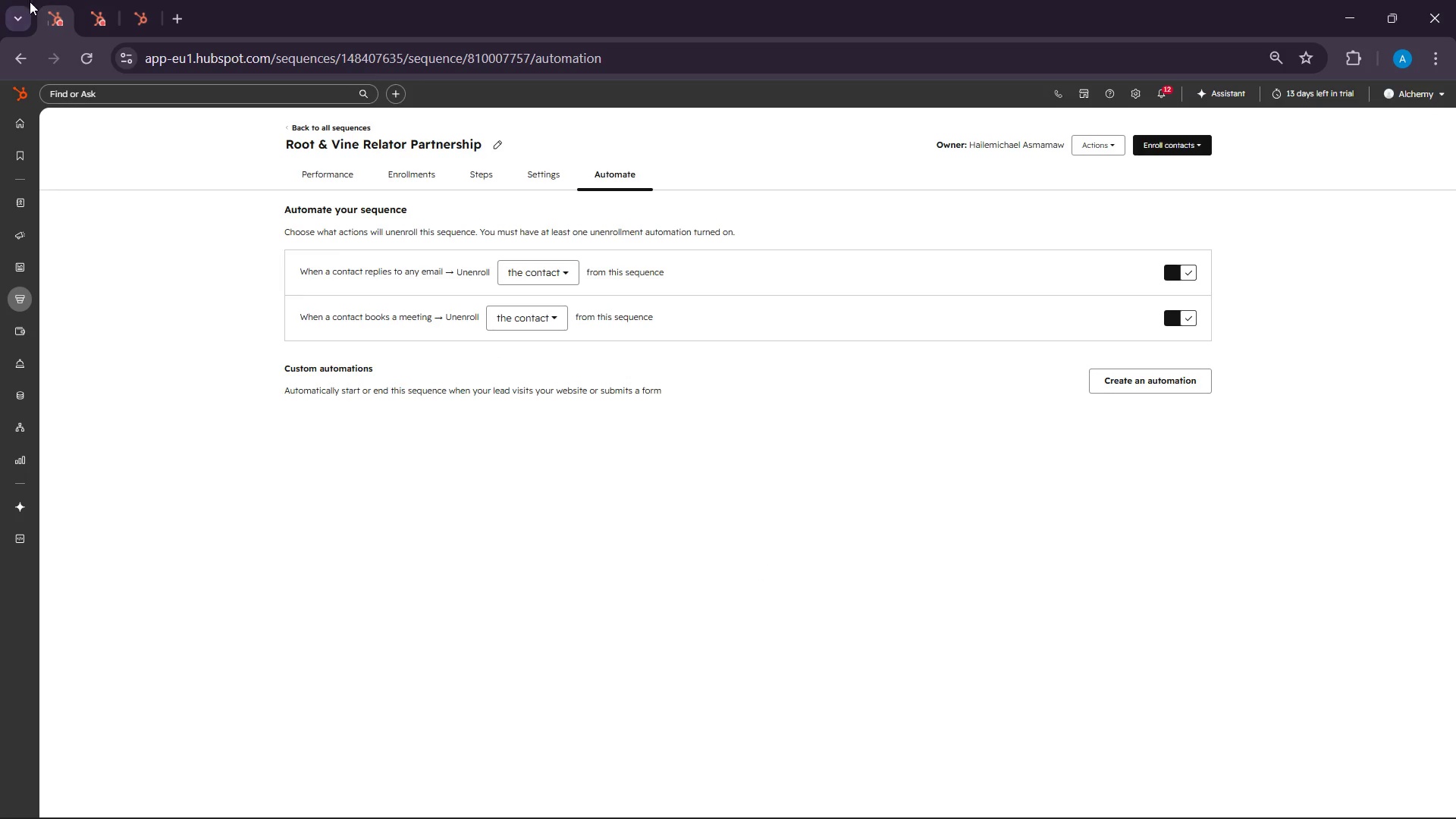 
left_click([79, 0])
 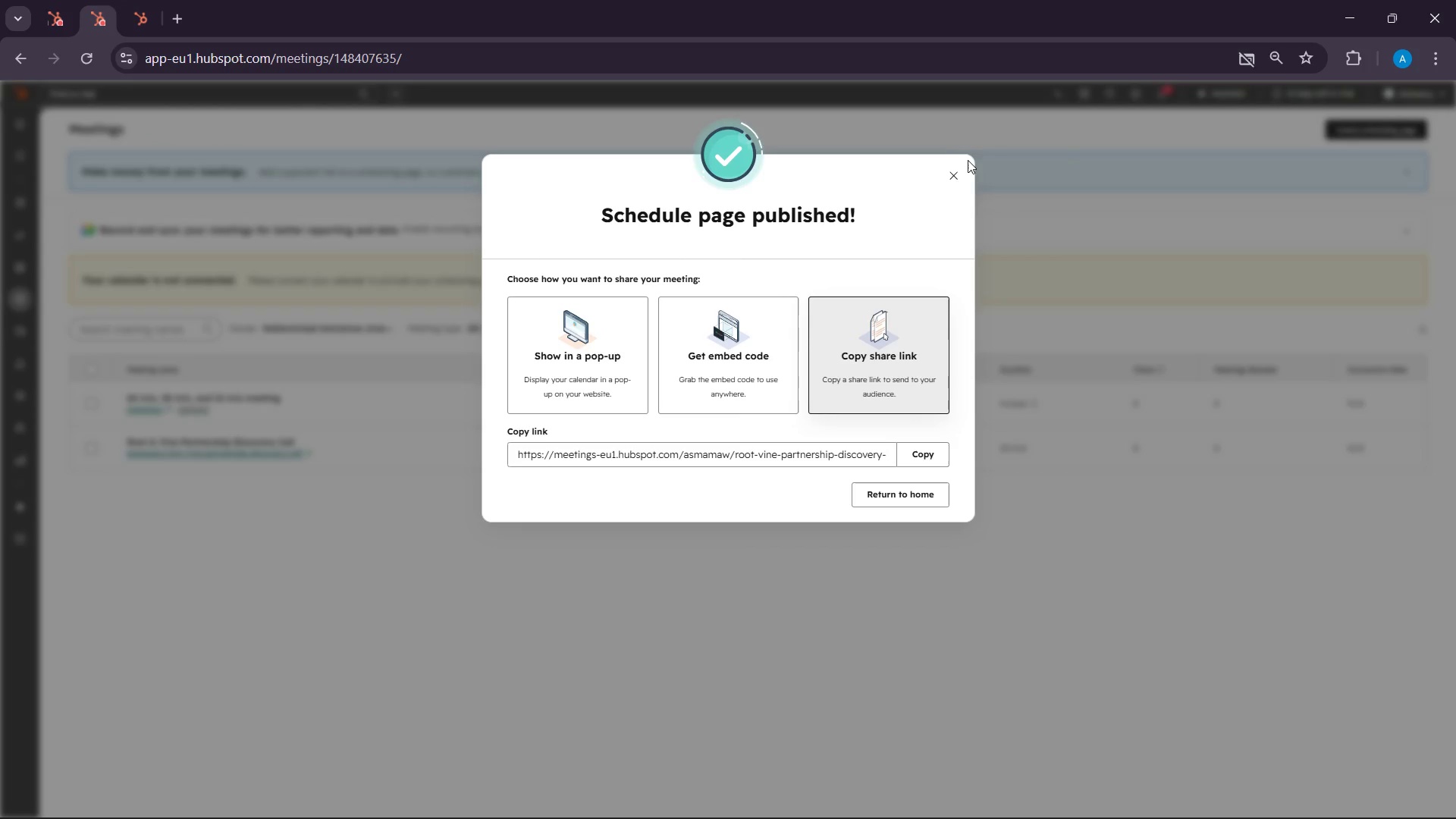 
left_click([952, 174])
 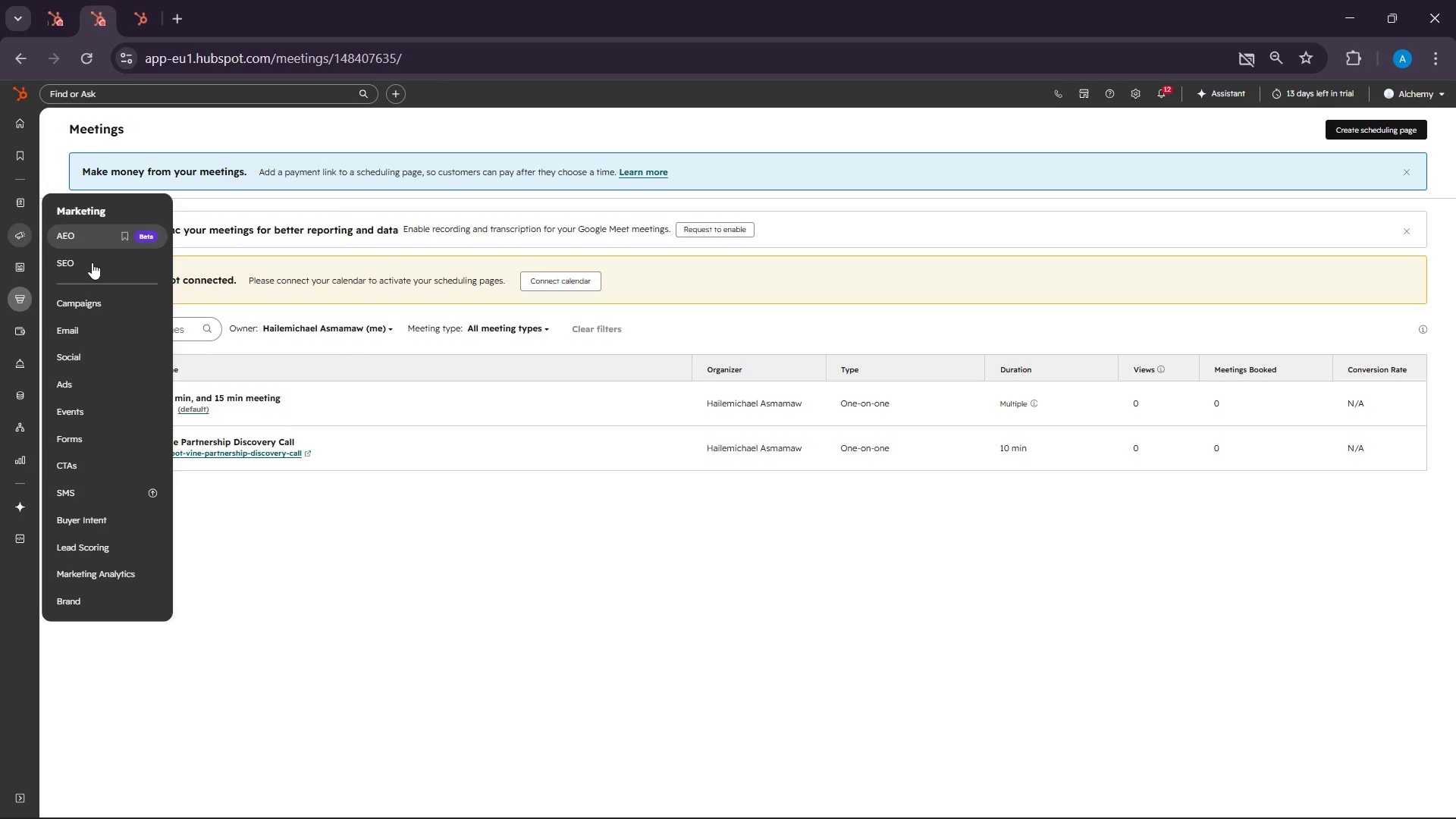 
left_click([70, 325])
 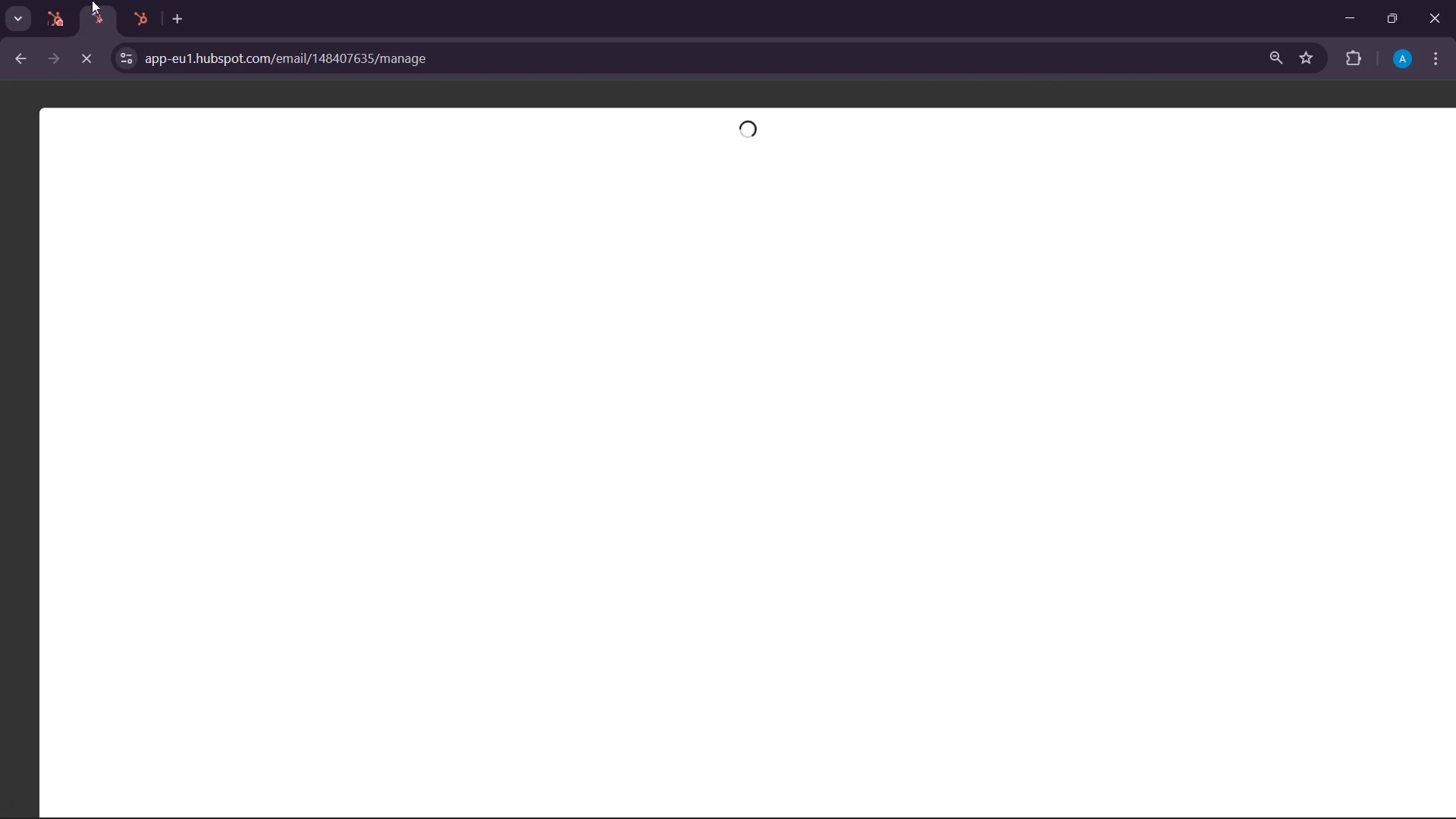 
left_click([59, 0])
 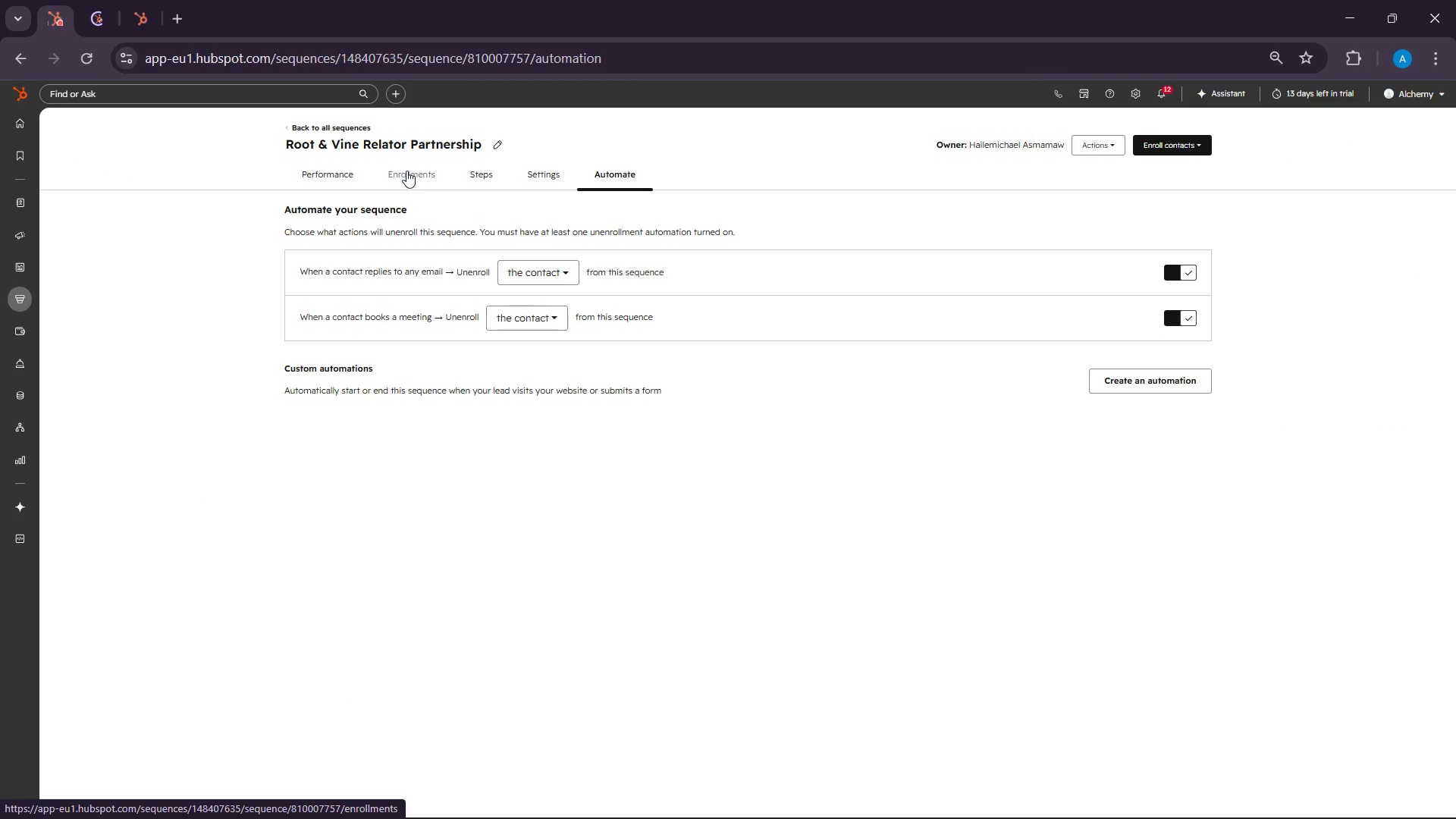 
left_click([461, 170])
 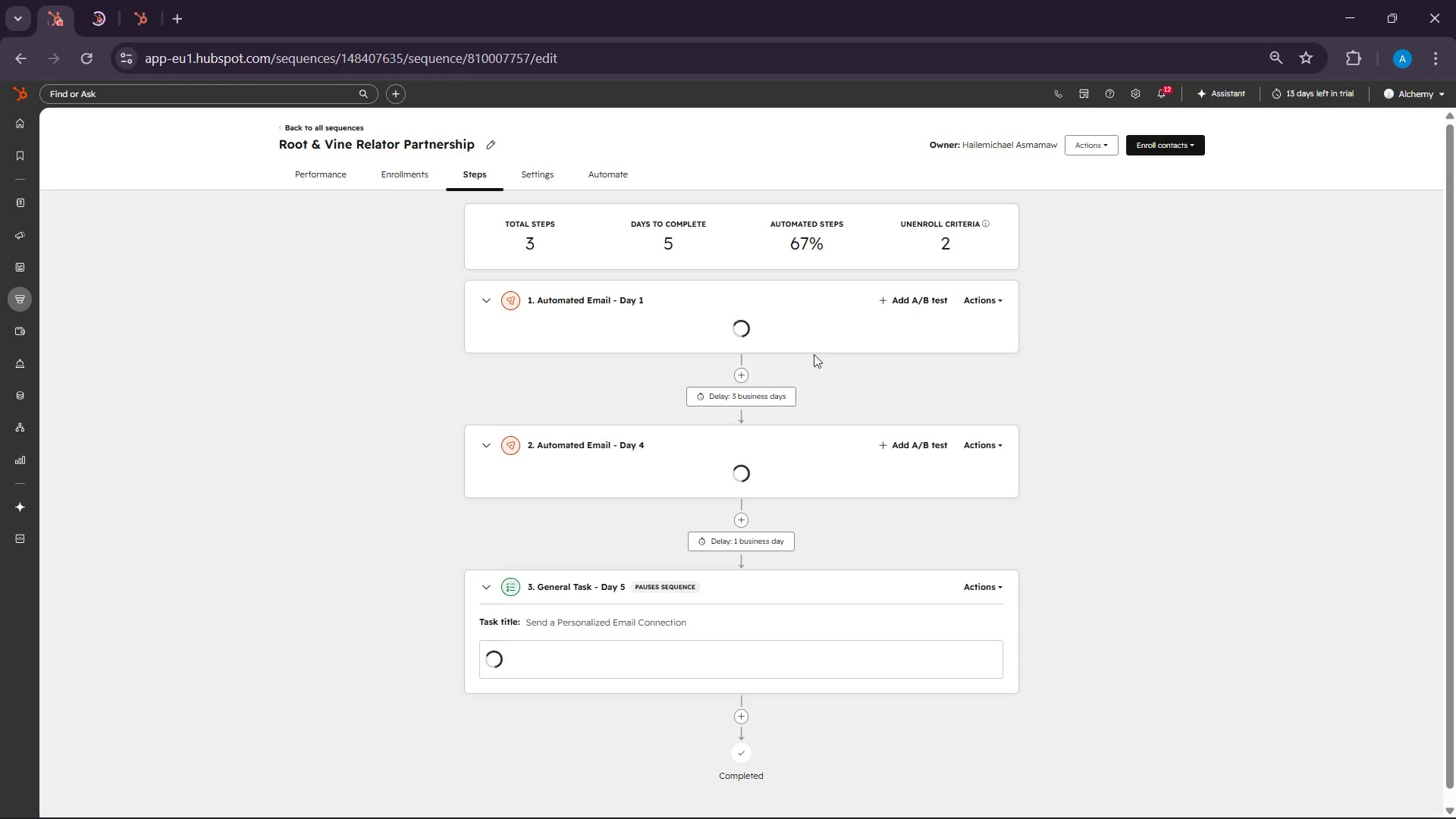 
scroll: coordinate [1010, 506], scroll_direction: down, amount: 8.0
 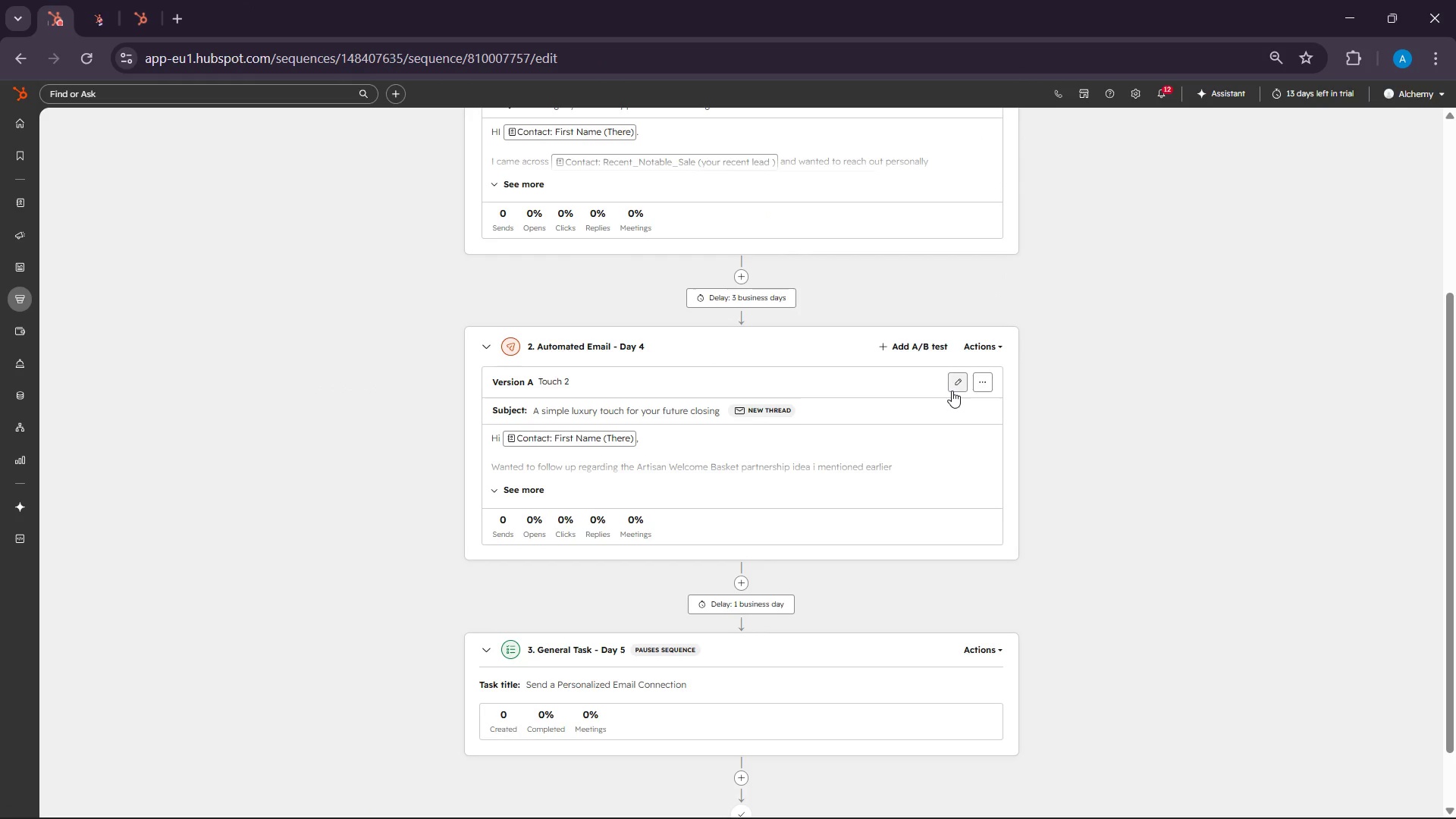 
left_click([952, 391])
 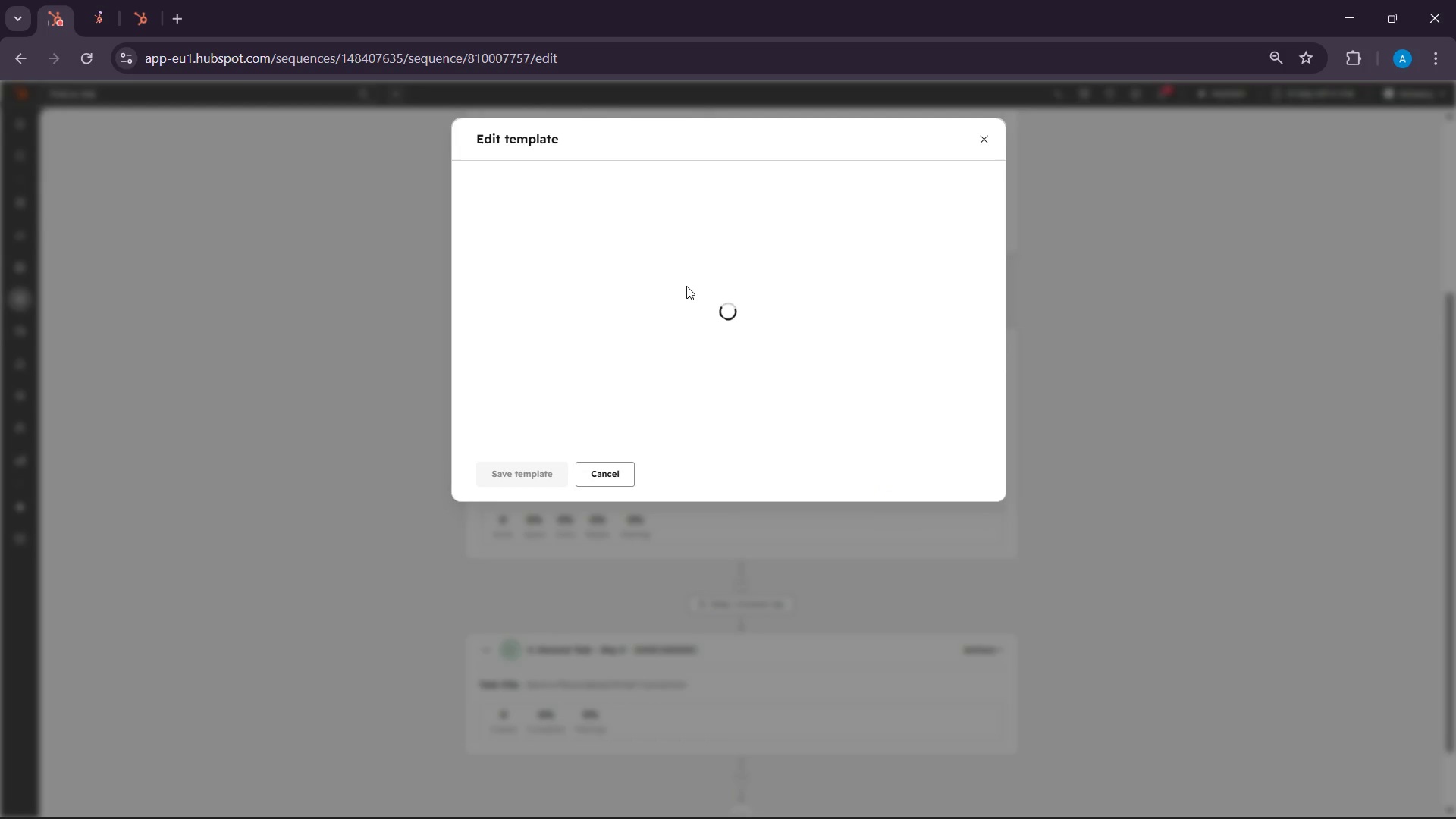 
scroll: coordinate [698, 347], scroll_direction: down, amount: 9.0
 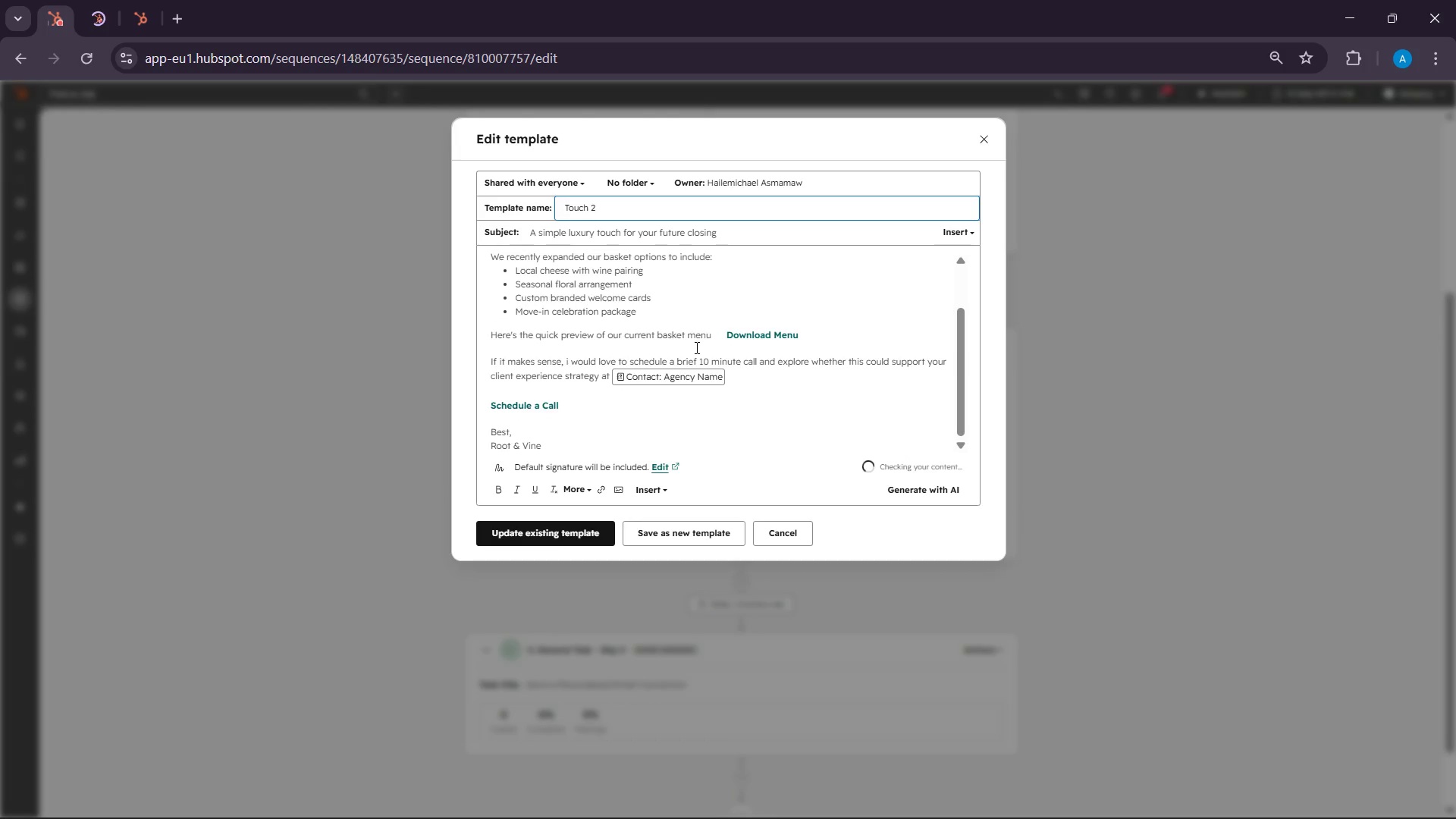 
key(Control+A)
 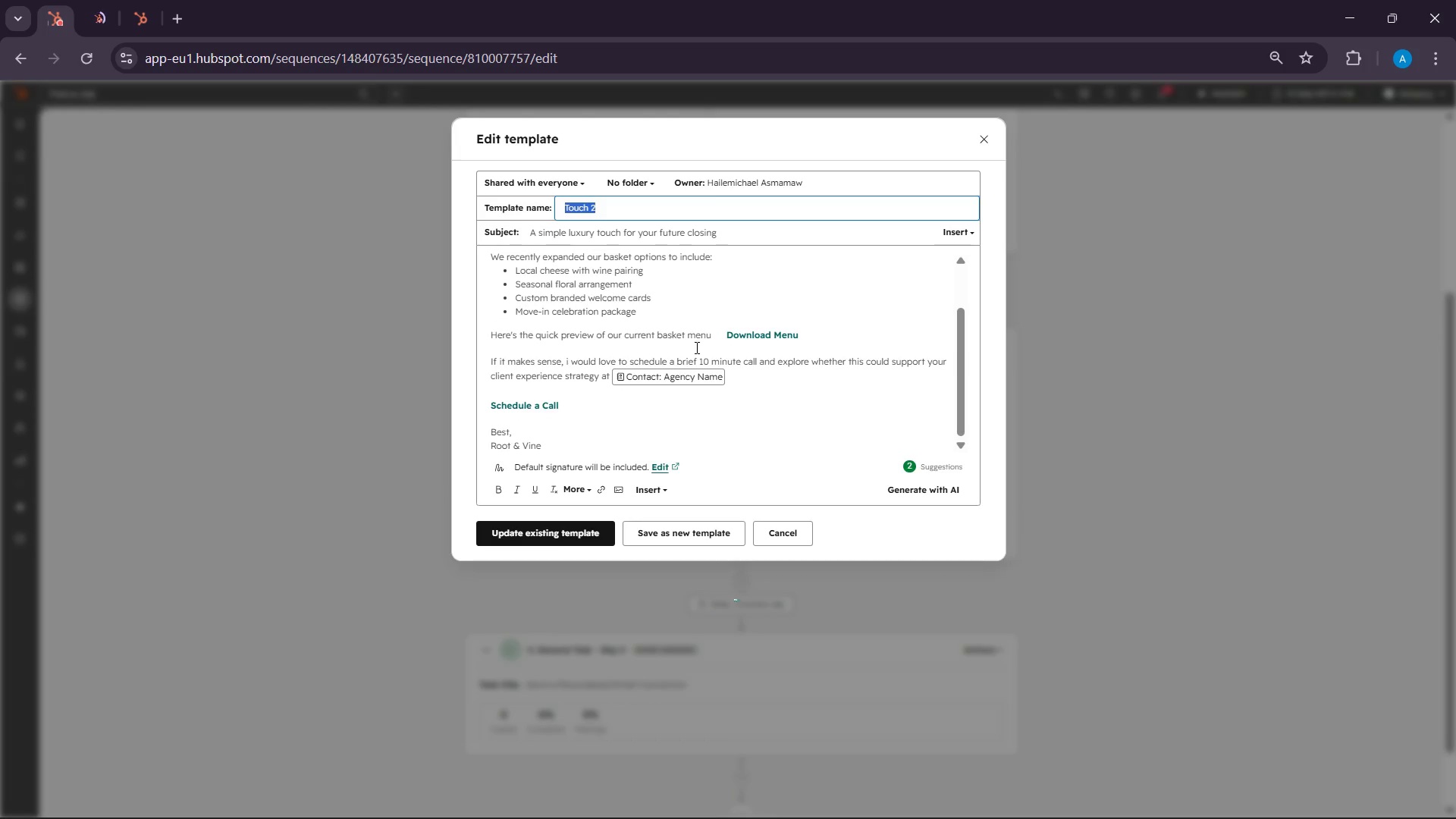 
left_click([695, 347])
 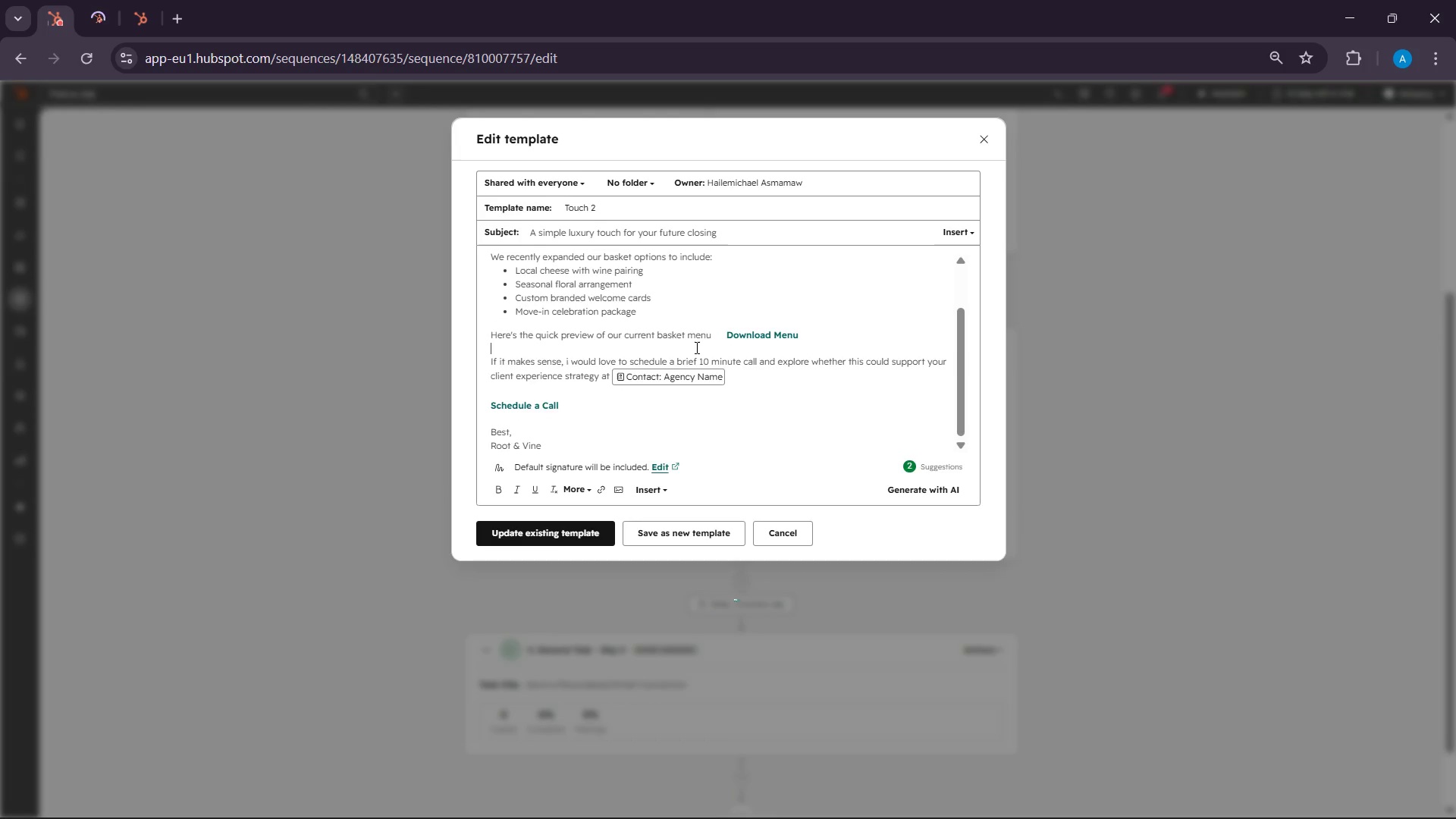 
left_click([695, 347])
 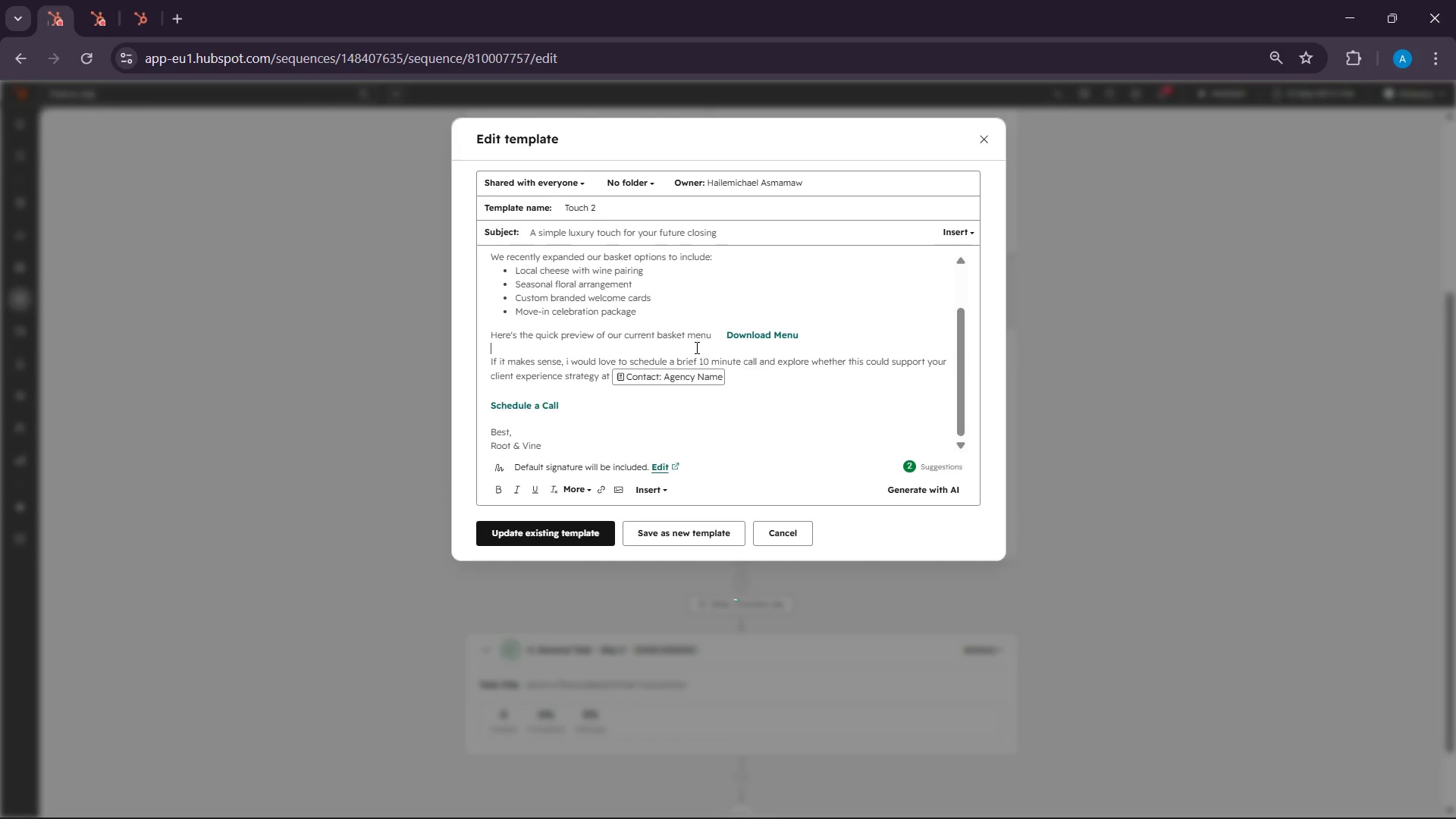 
key(Control+A)
 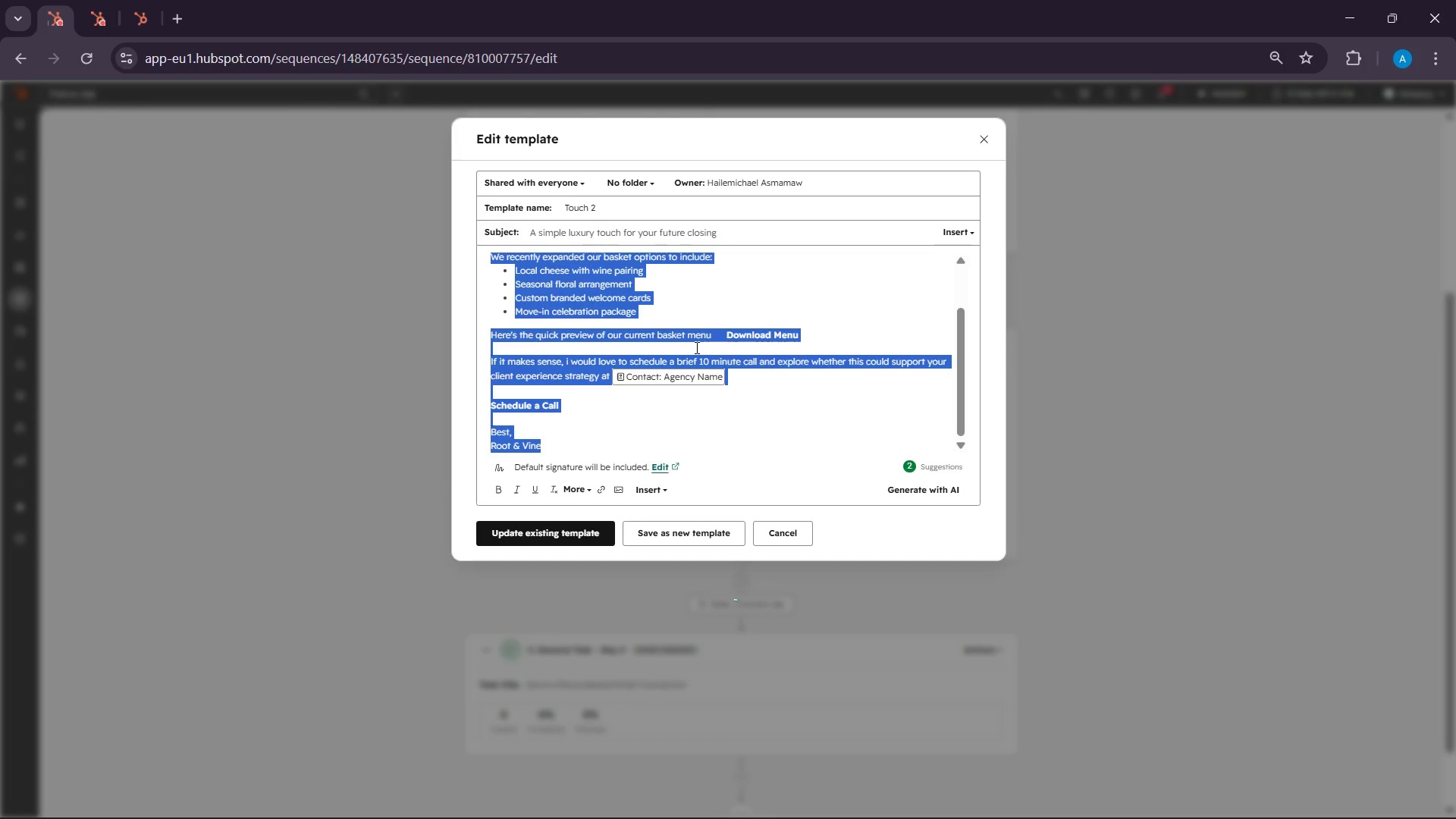 
key(Control+C)
 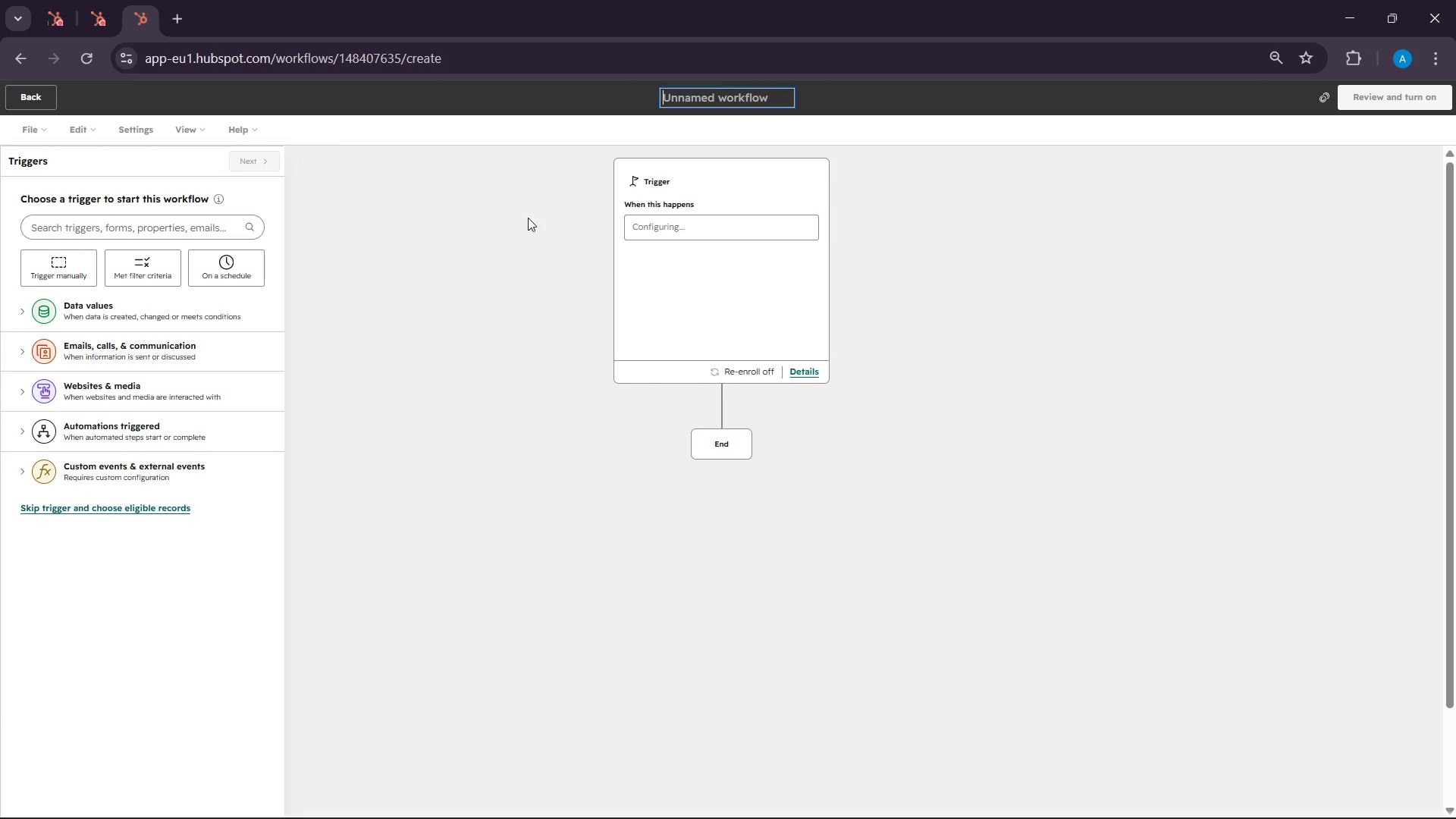 
left_click([70, 0])
 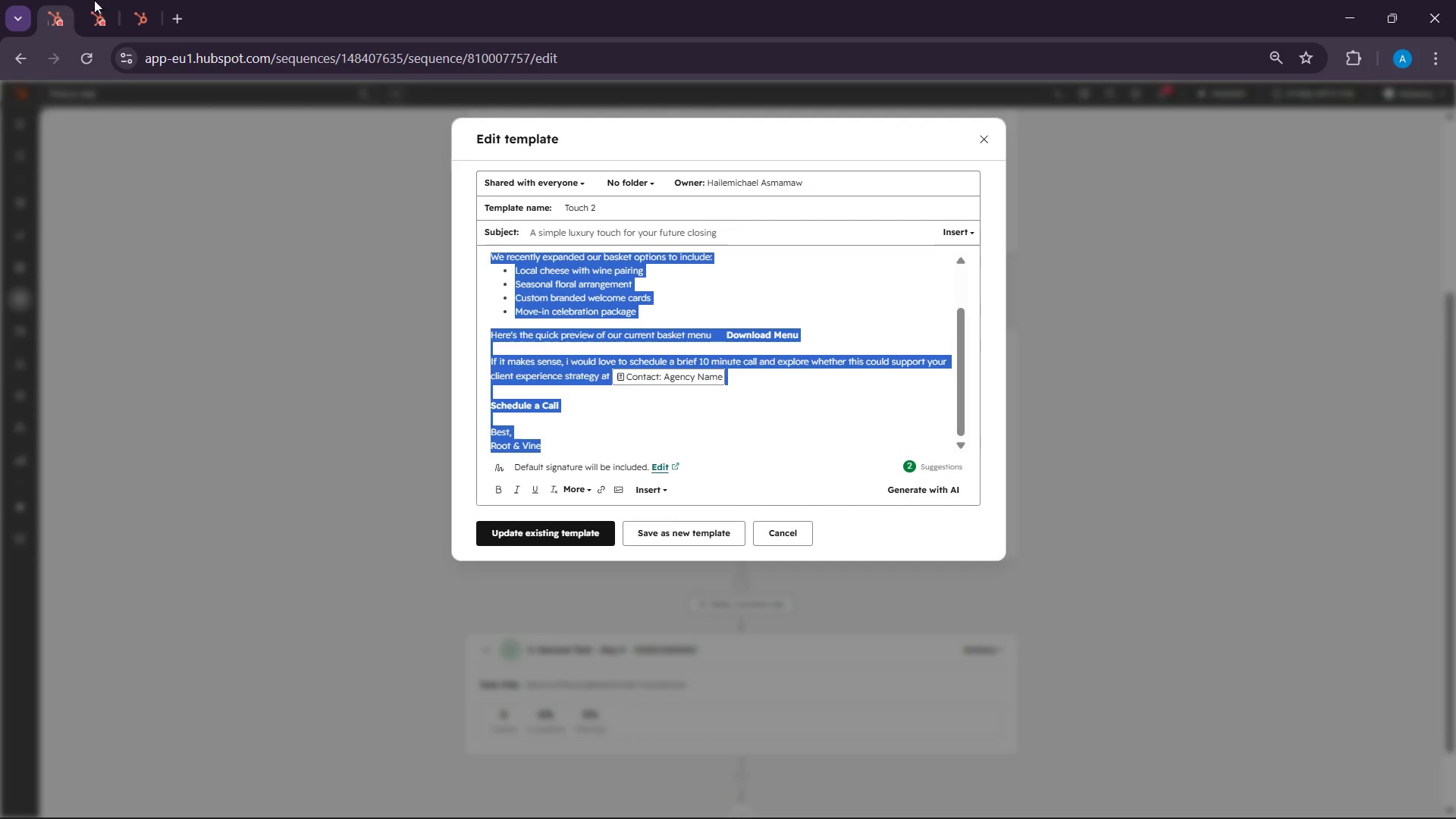 
left_click([115, 0])
 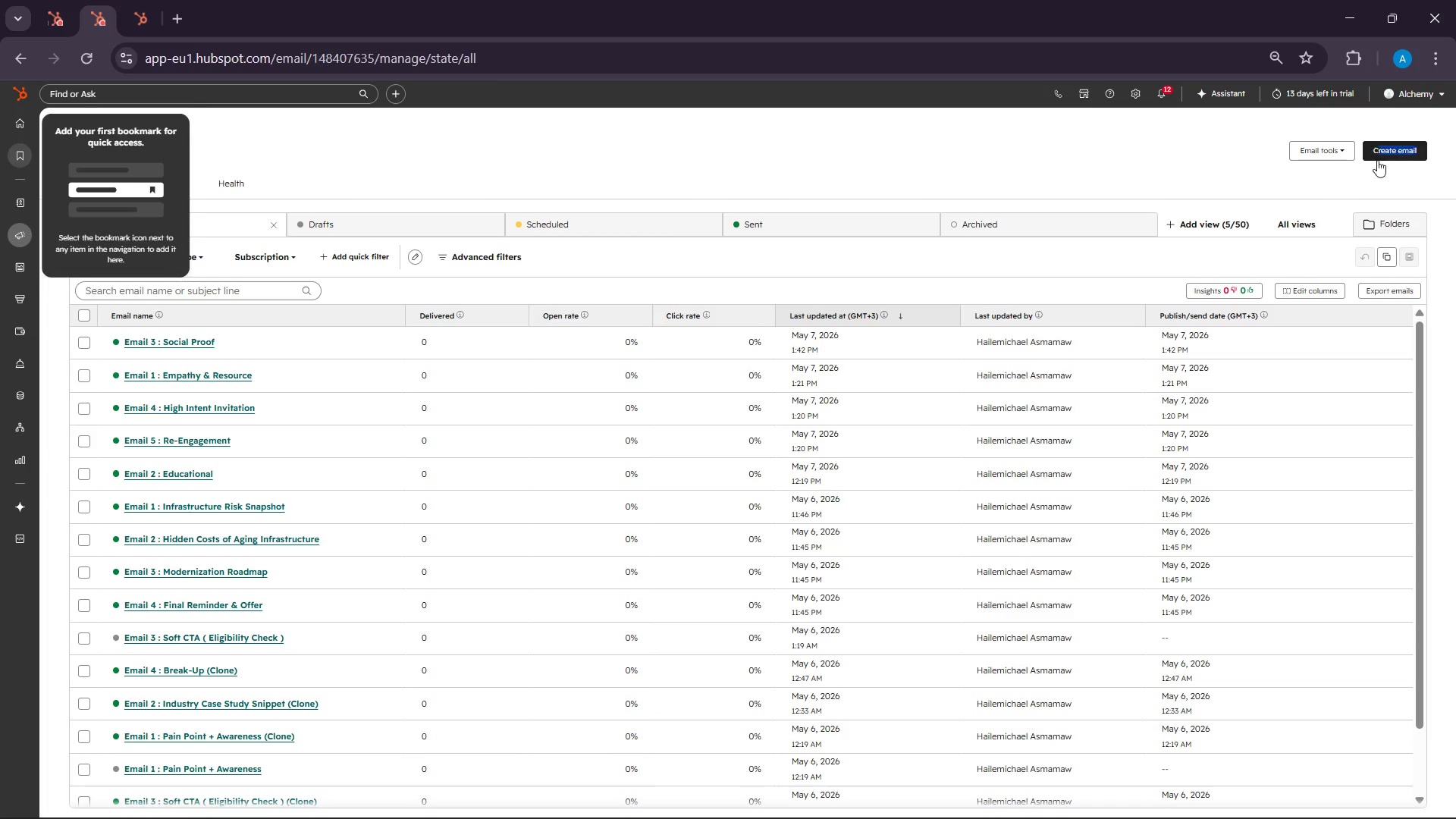 
left_click([1389, 149])
 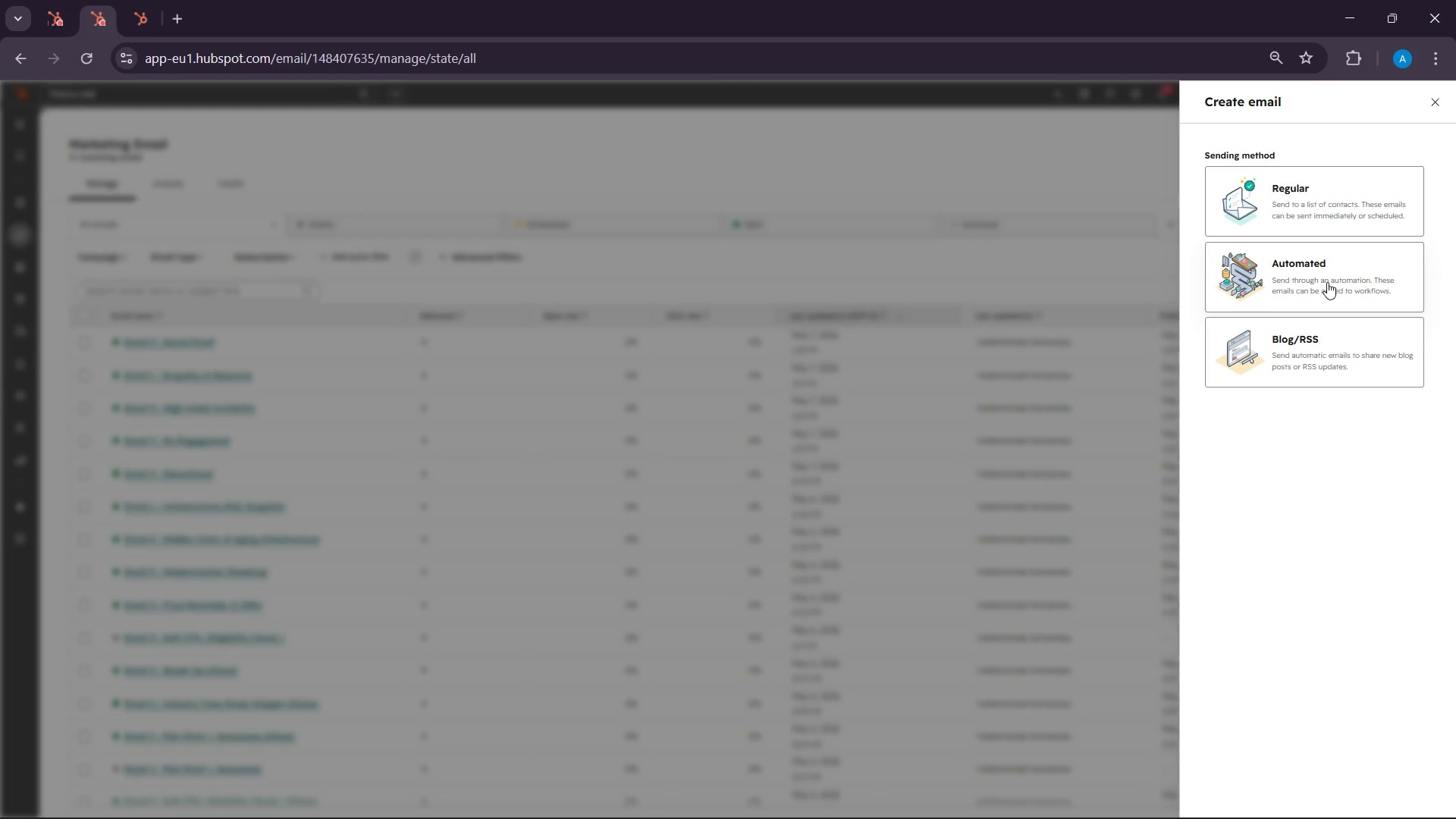 
left_click([1327, 282])
 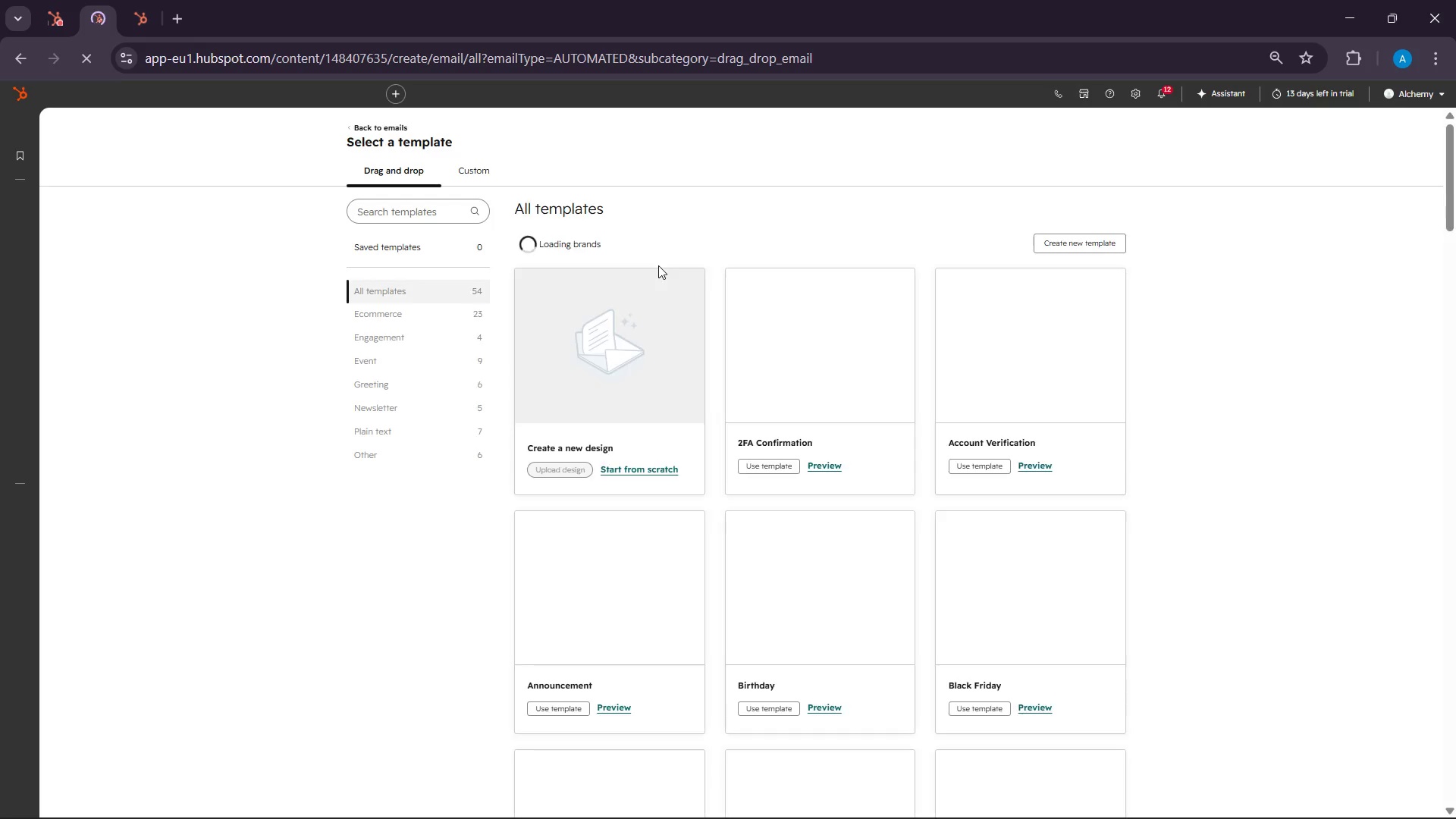 
left_click([631, 465])
 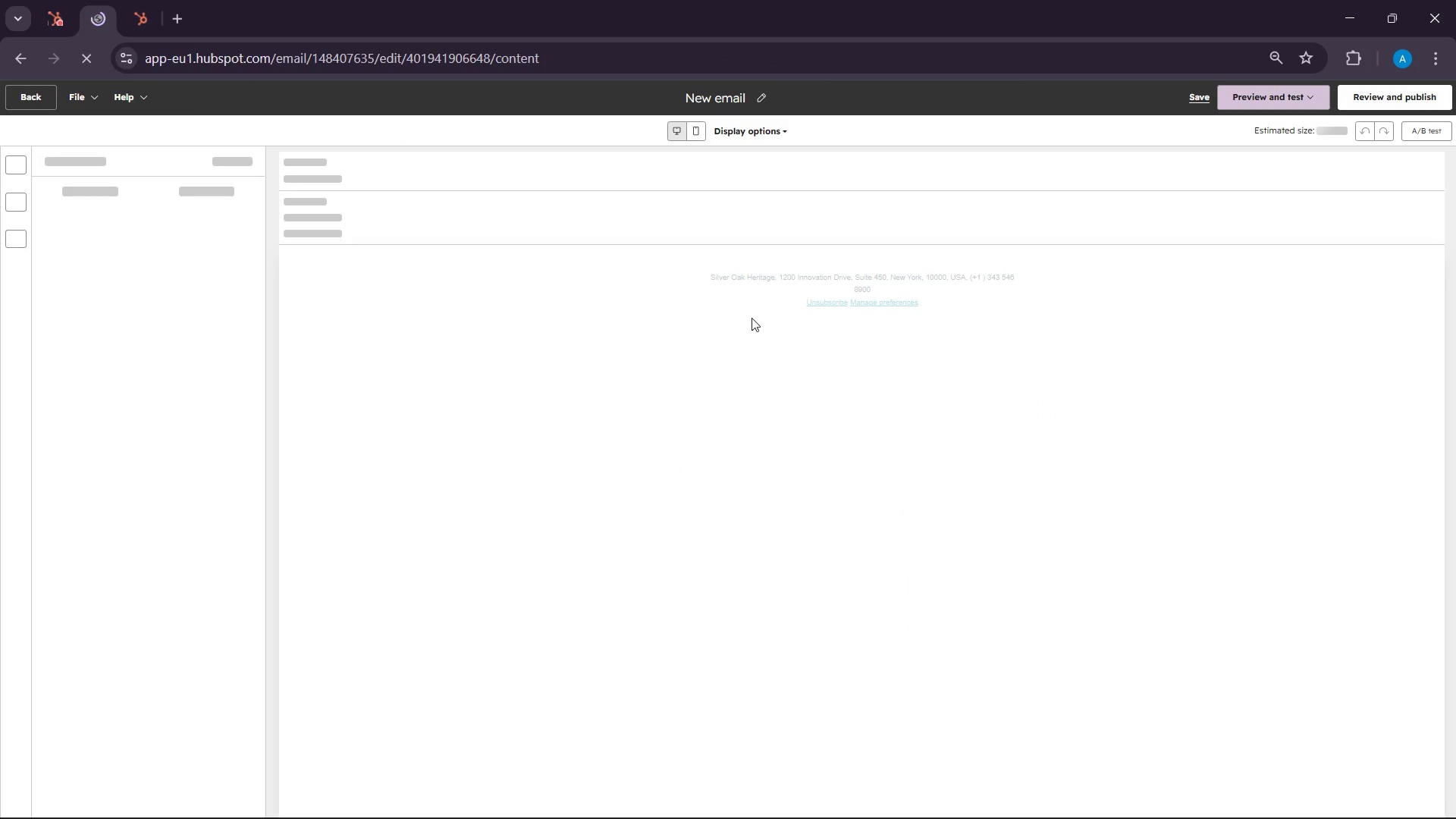 
wait(7.47)
 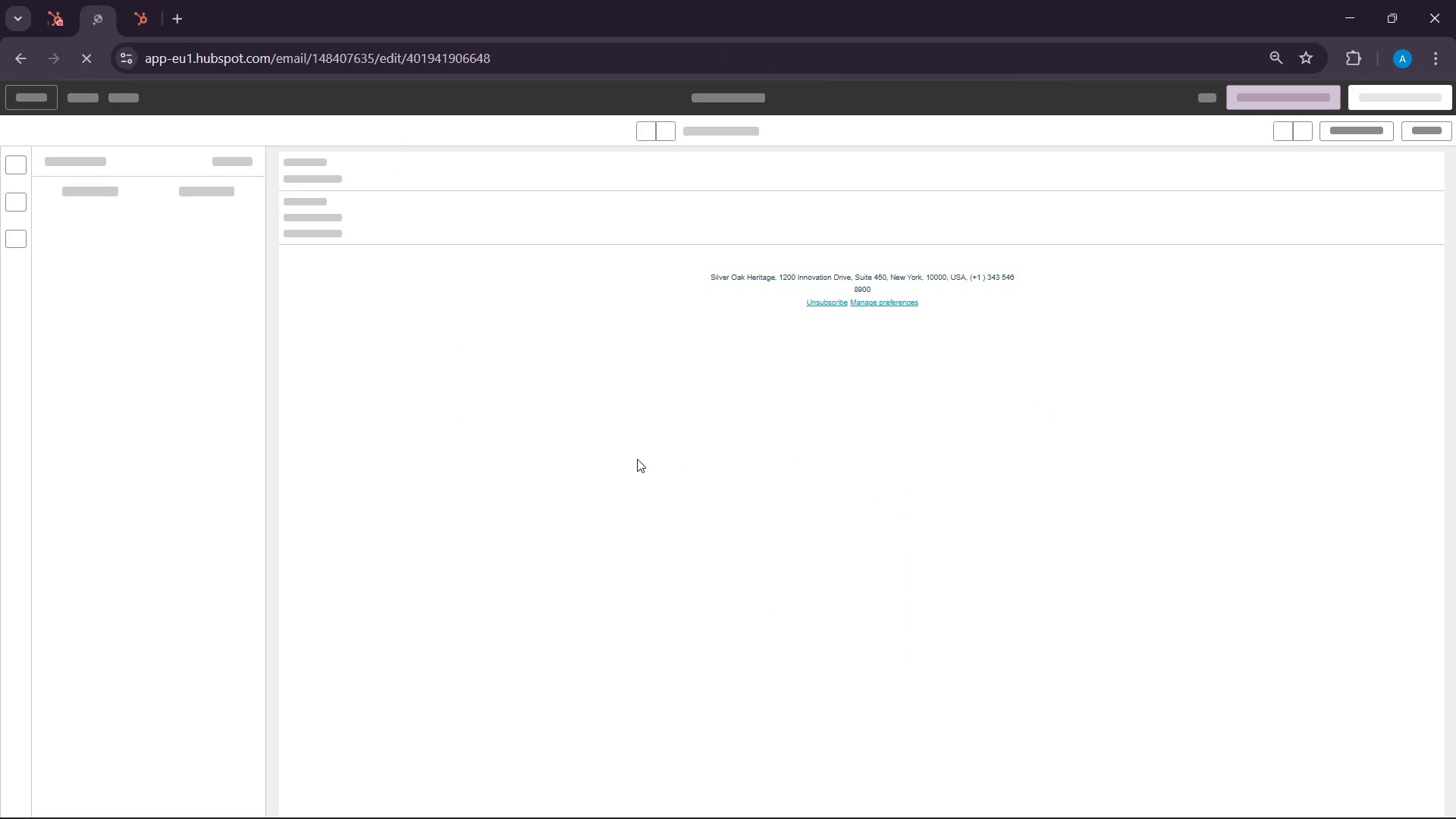 
left_click([758, 305])
 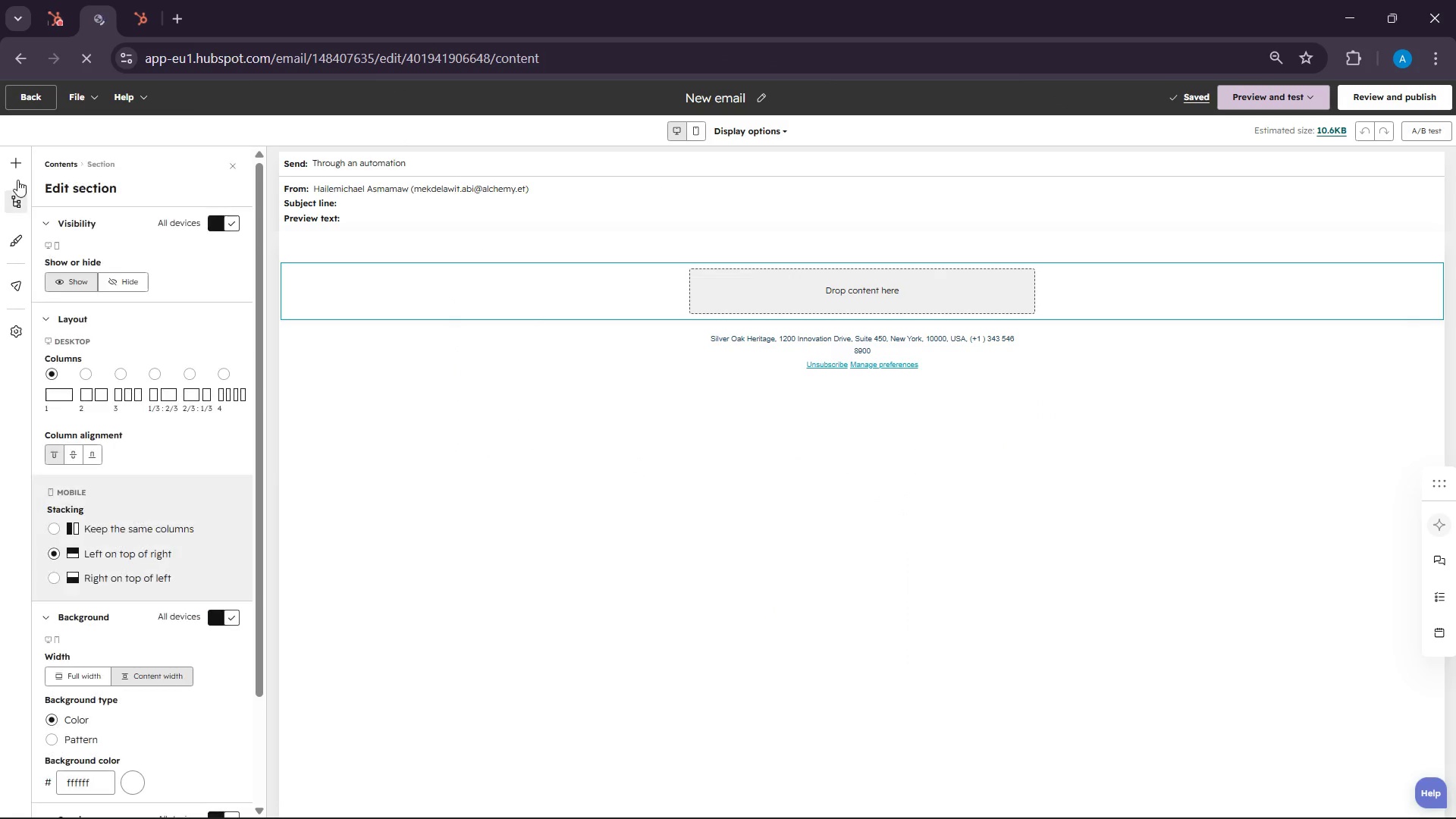 
left_click_drag(start_coordinate=[10, 155], to_coordinate=[852, 297])
 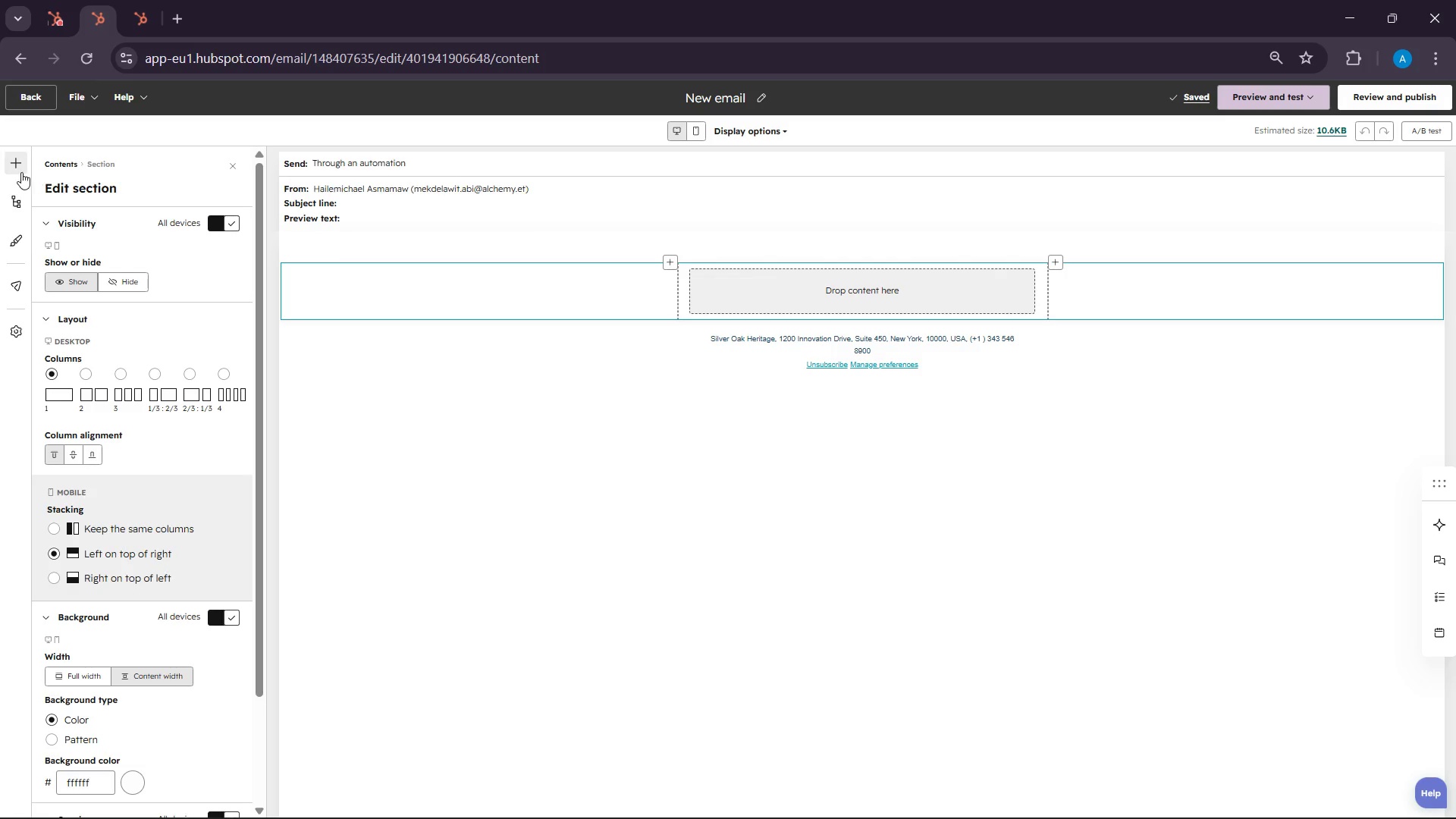 
left_click([21, 172])
 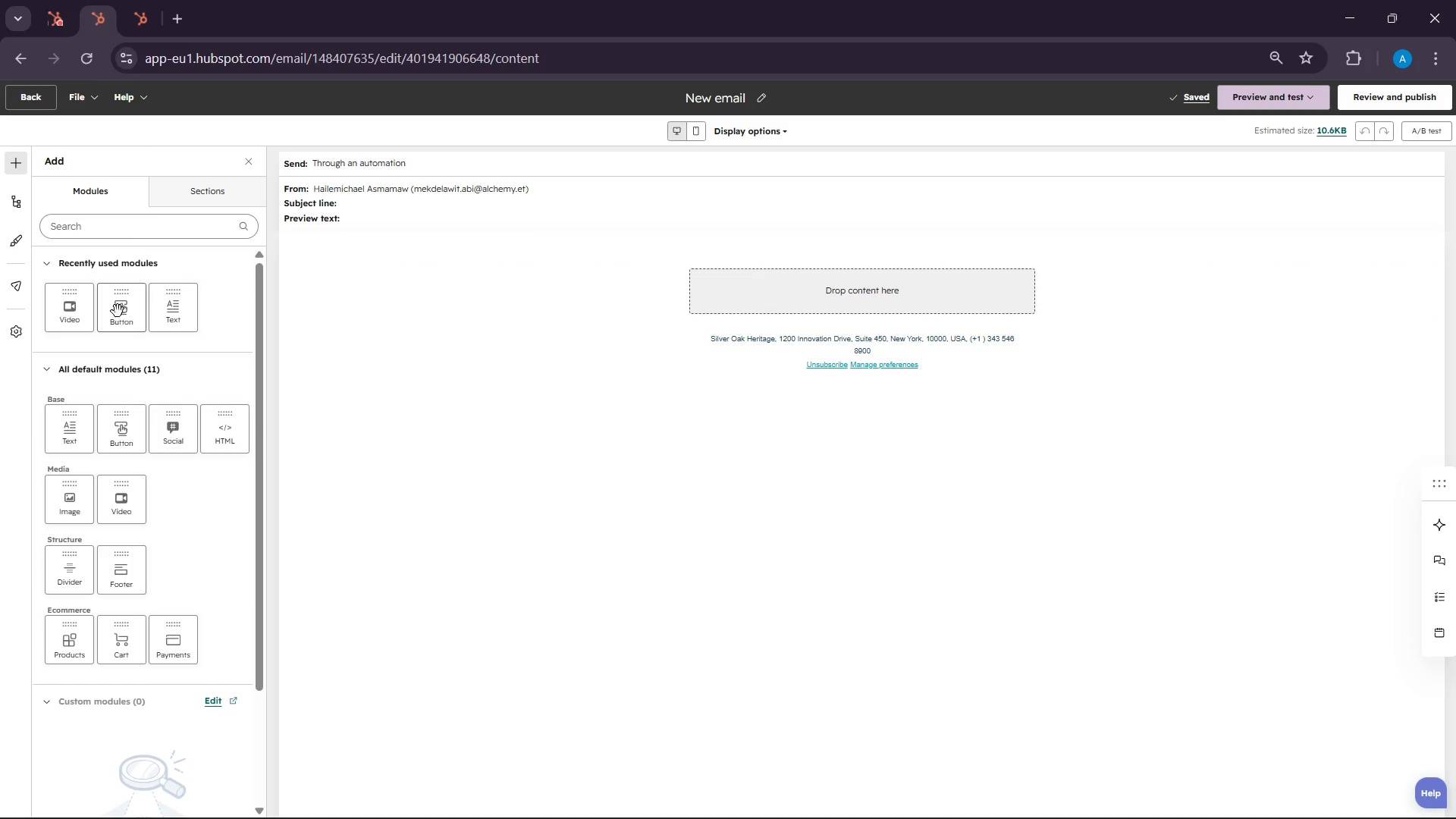 
left_click_drag(start_coordinate=[162, 311], to_coordinate=[766, 299])
 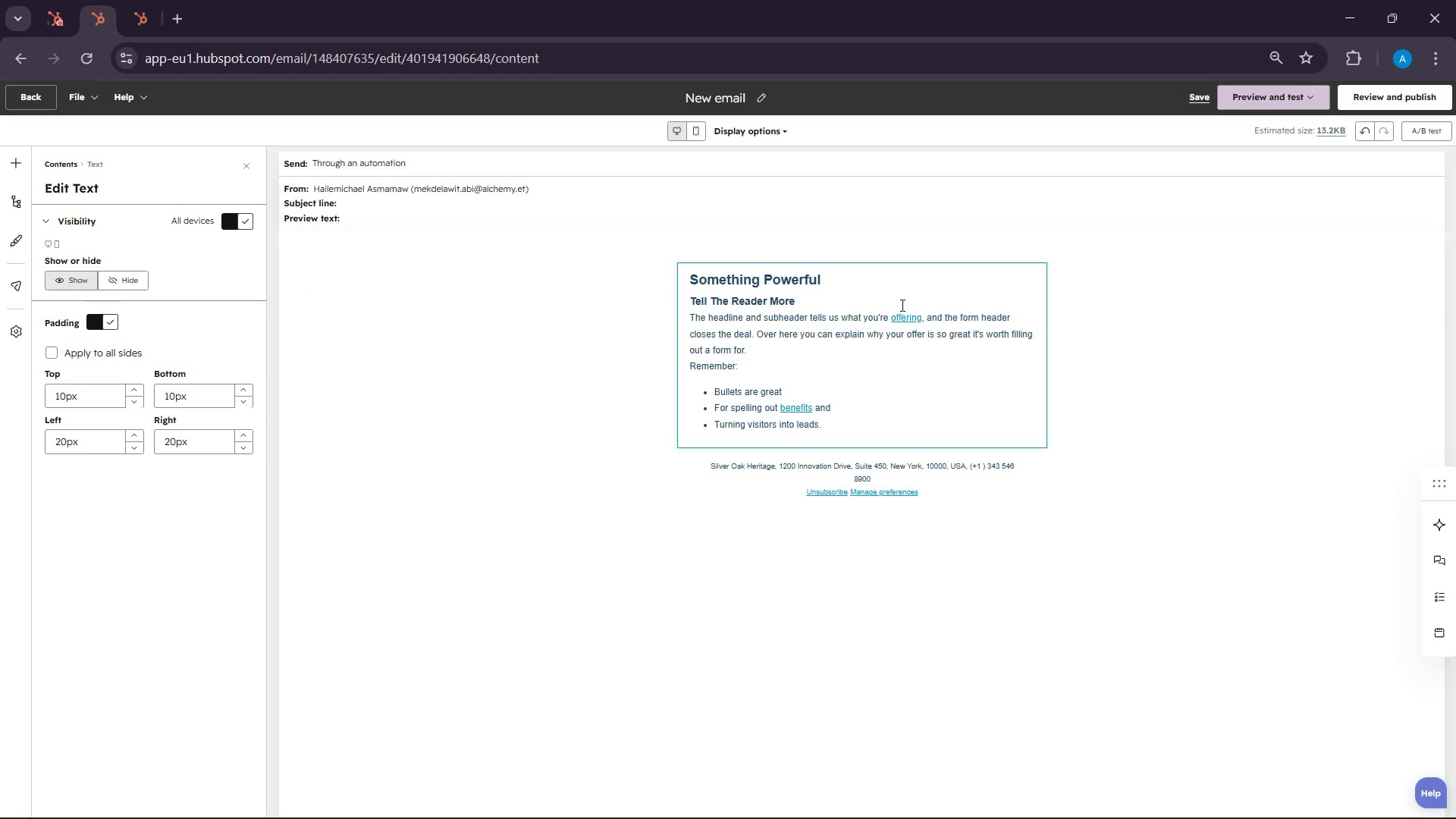 
left_click([783, 340])
 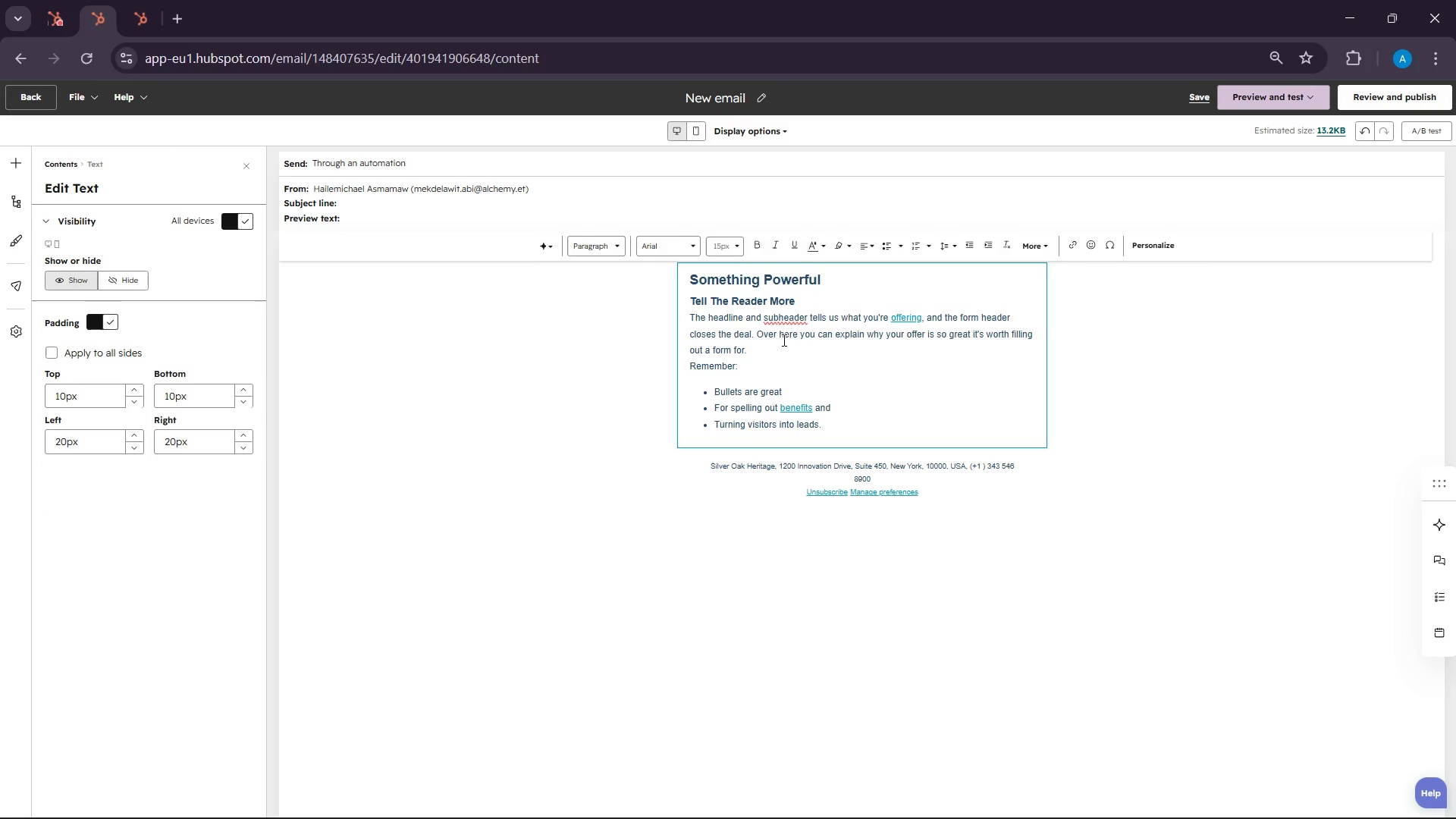 
key(Control+A)
 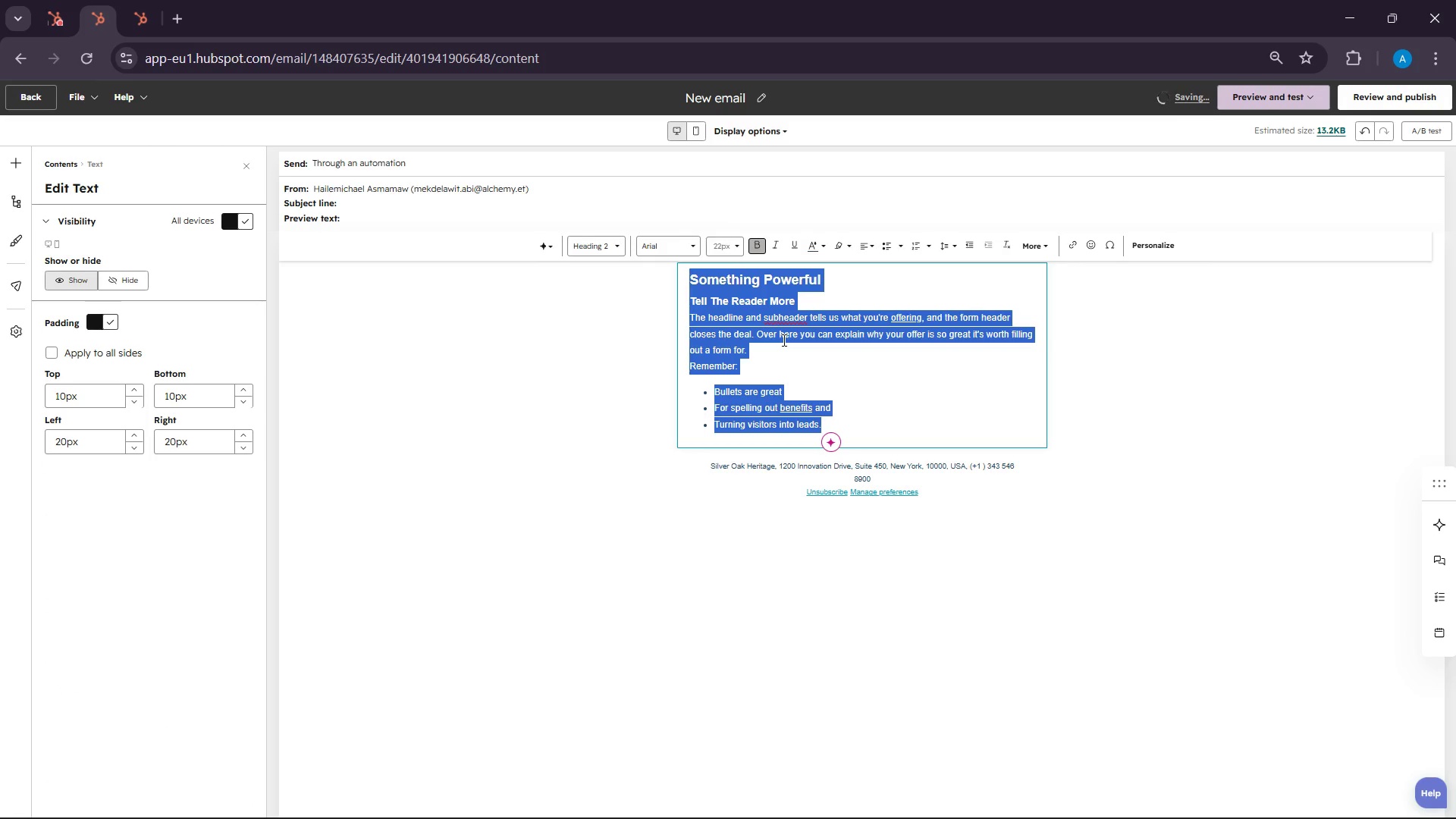 
key(Control+V)
 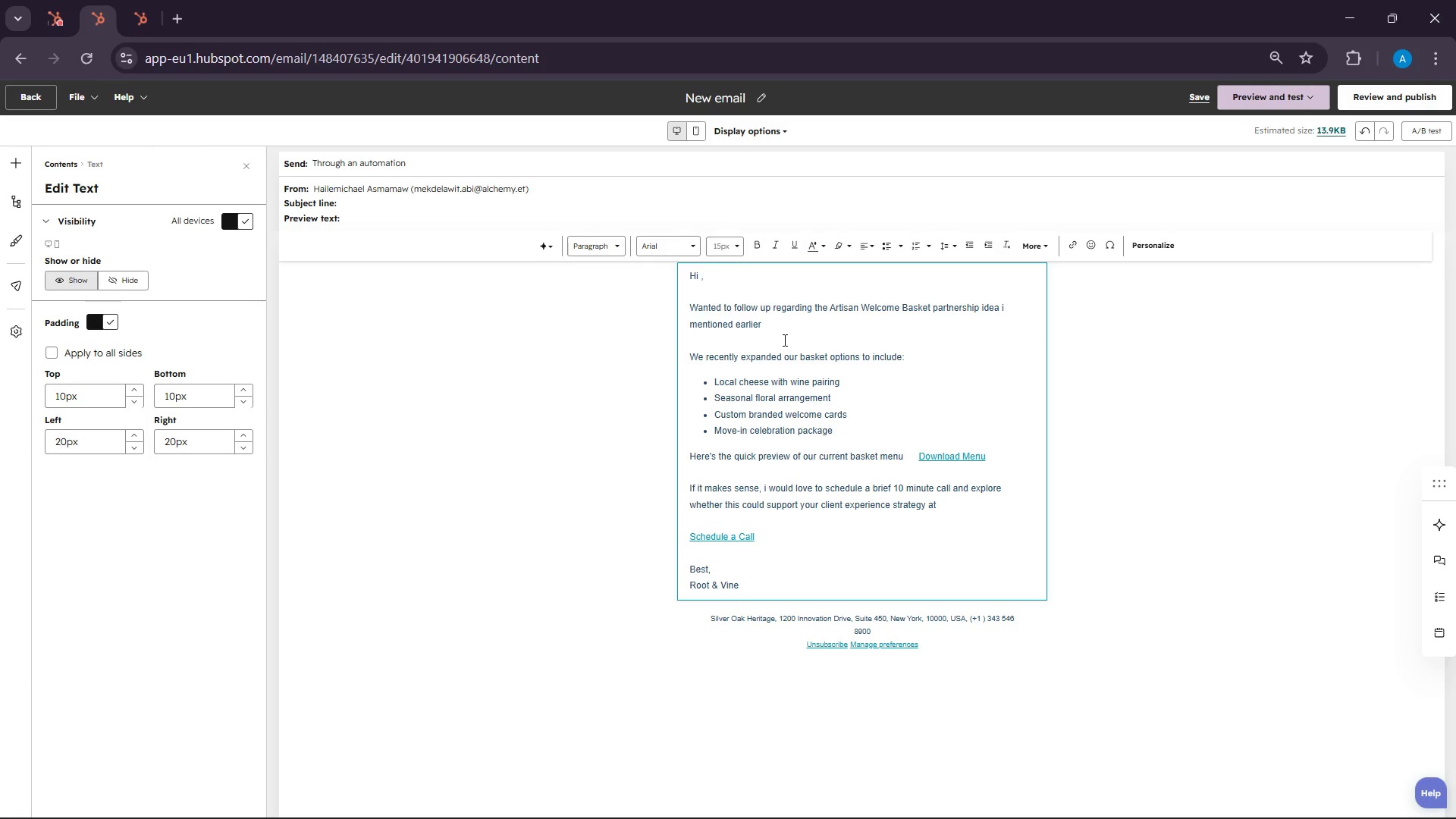 
scroll: coordinate [790, 341], scroll_direction: up, amount: 3.0
 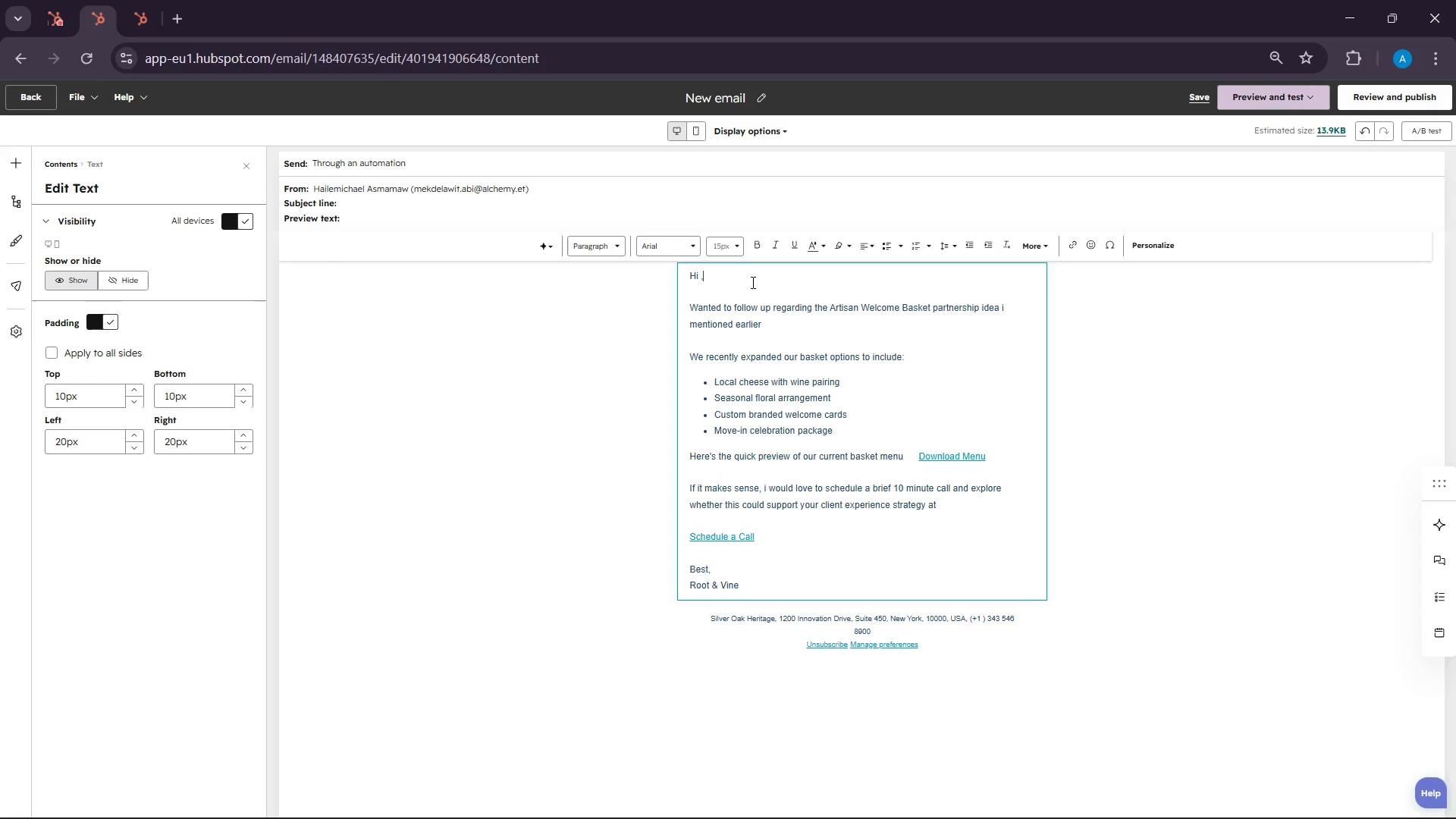 
left_click([752, 282])
 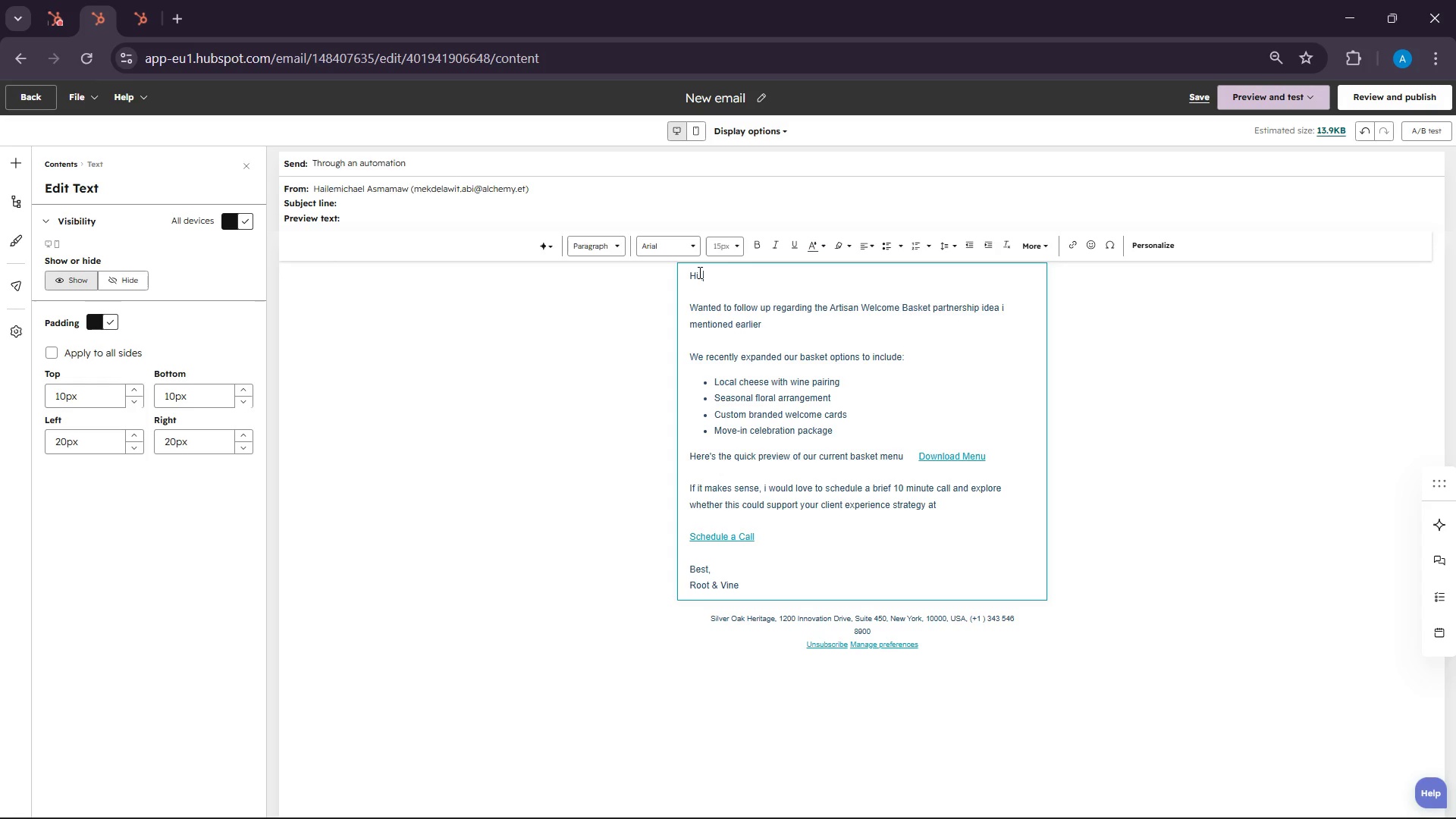 
left_click([698, 272])
 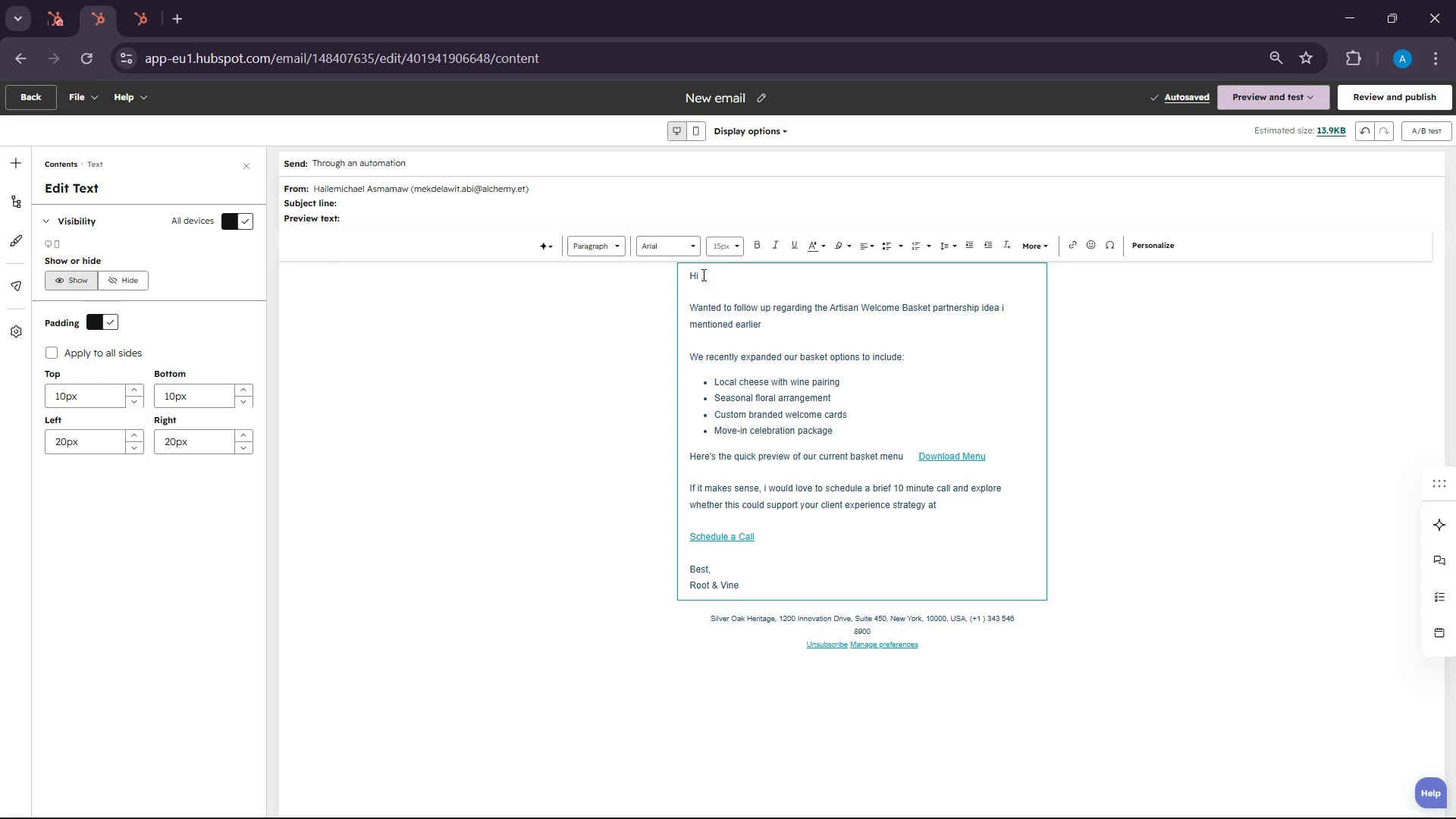 
left_click([701, 273])
 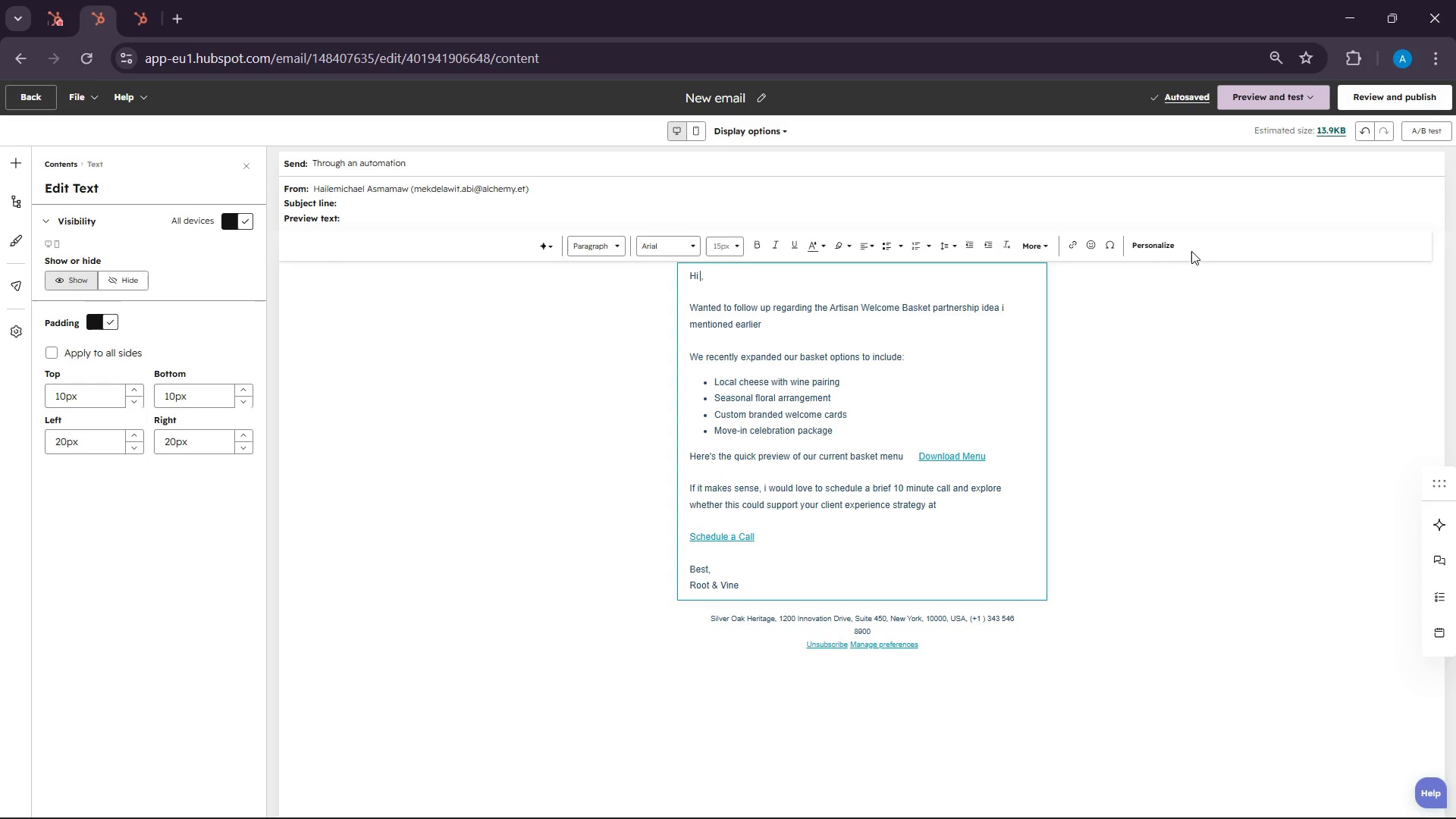 
left_click([1135, 250])
 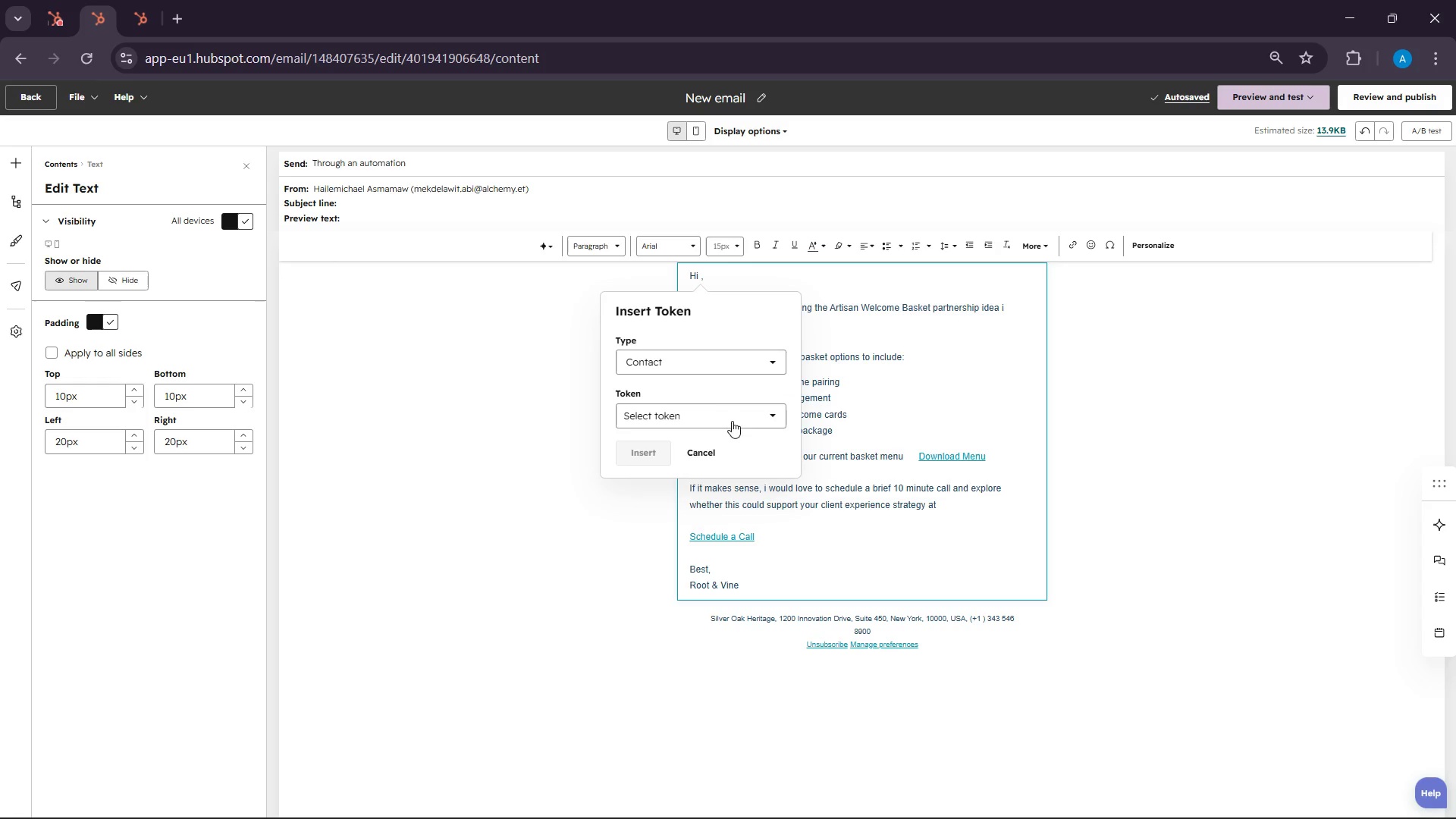 
left_click([726, 424])
 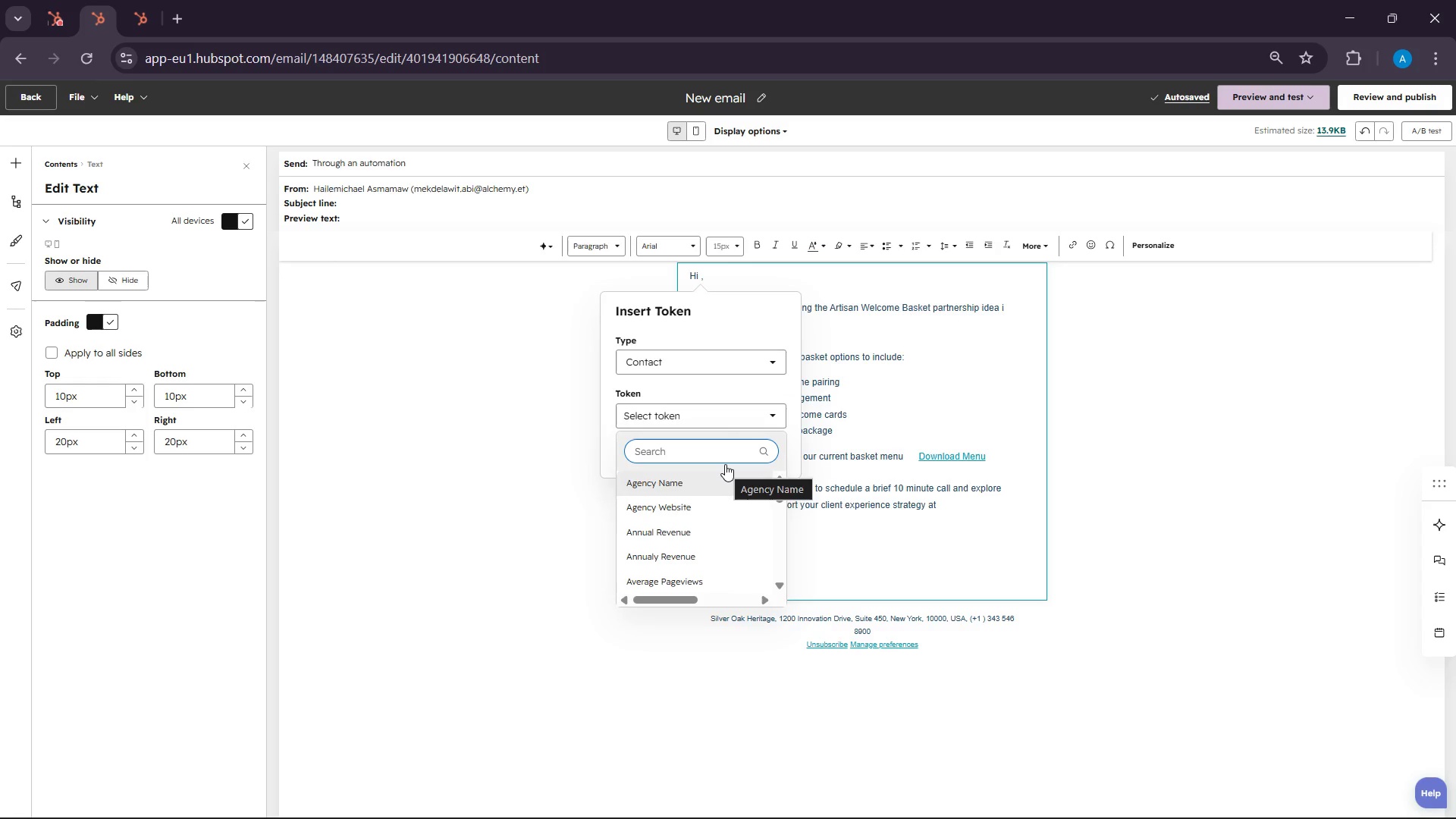 
left_click([725, 464])
 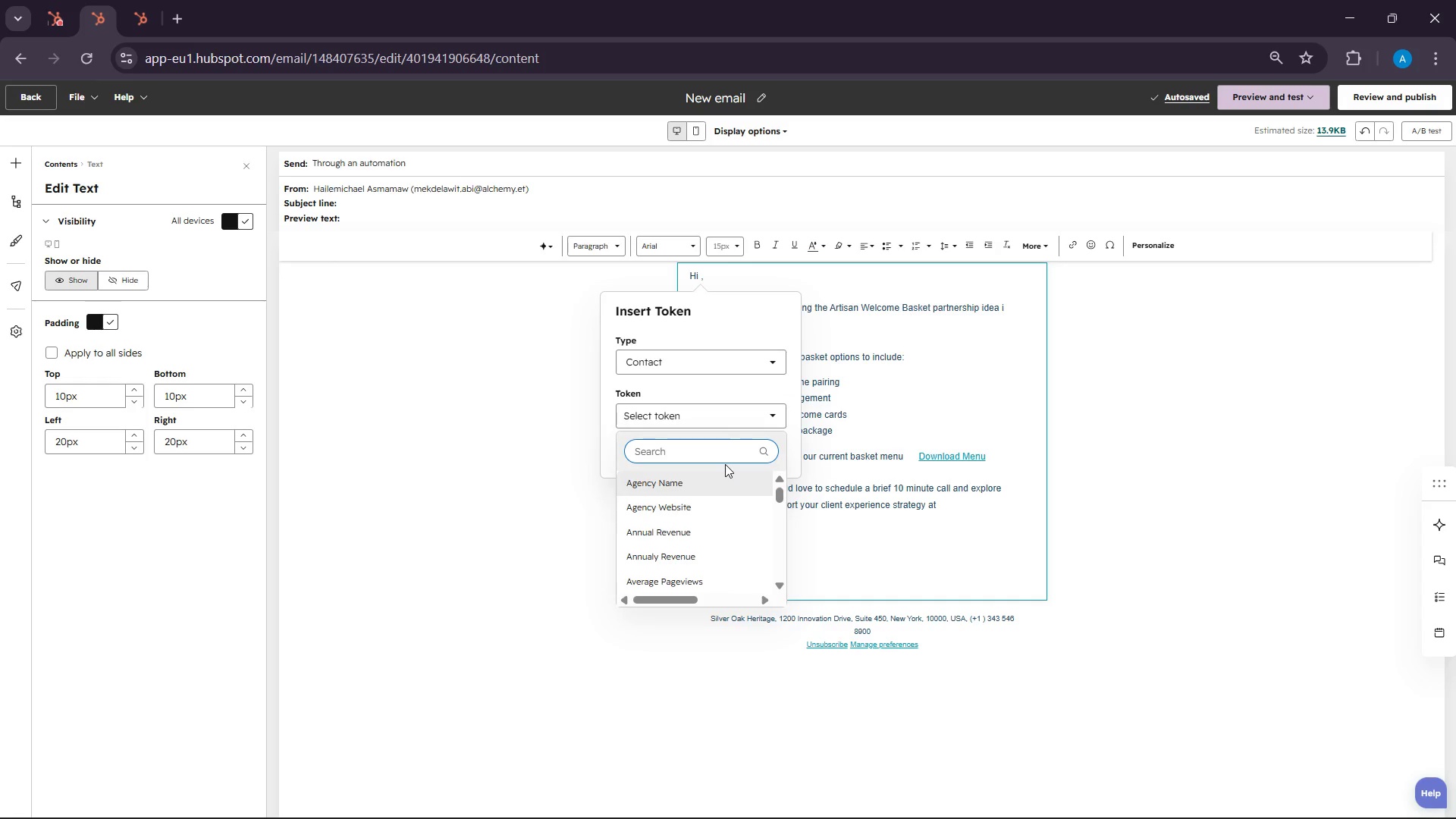 
type(fu)
key(Backspace)
type(irst name)
 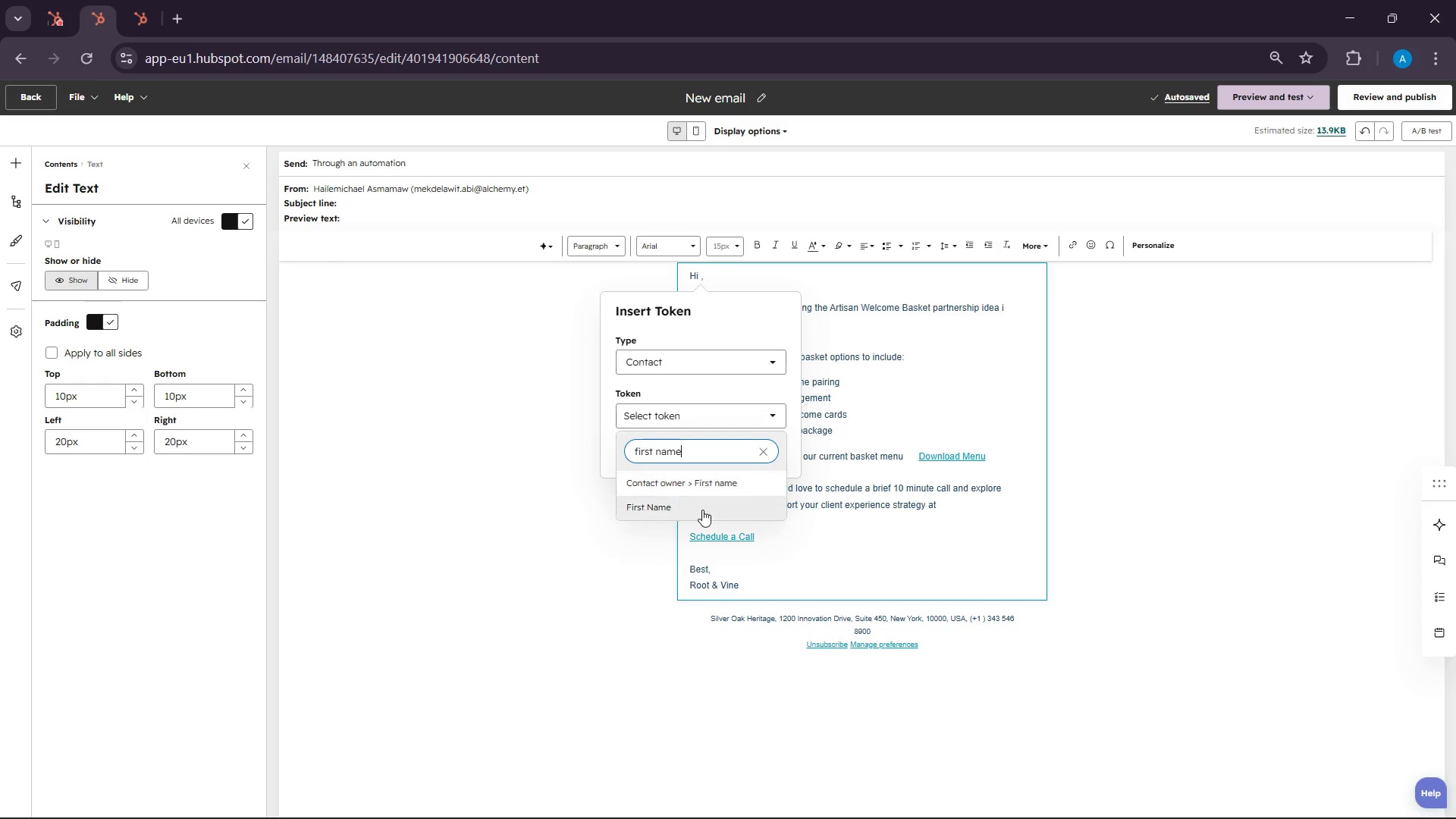 
left_click([695, 513])
 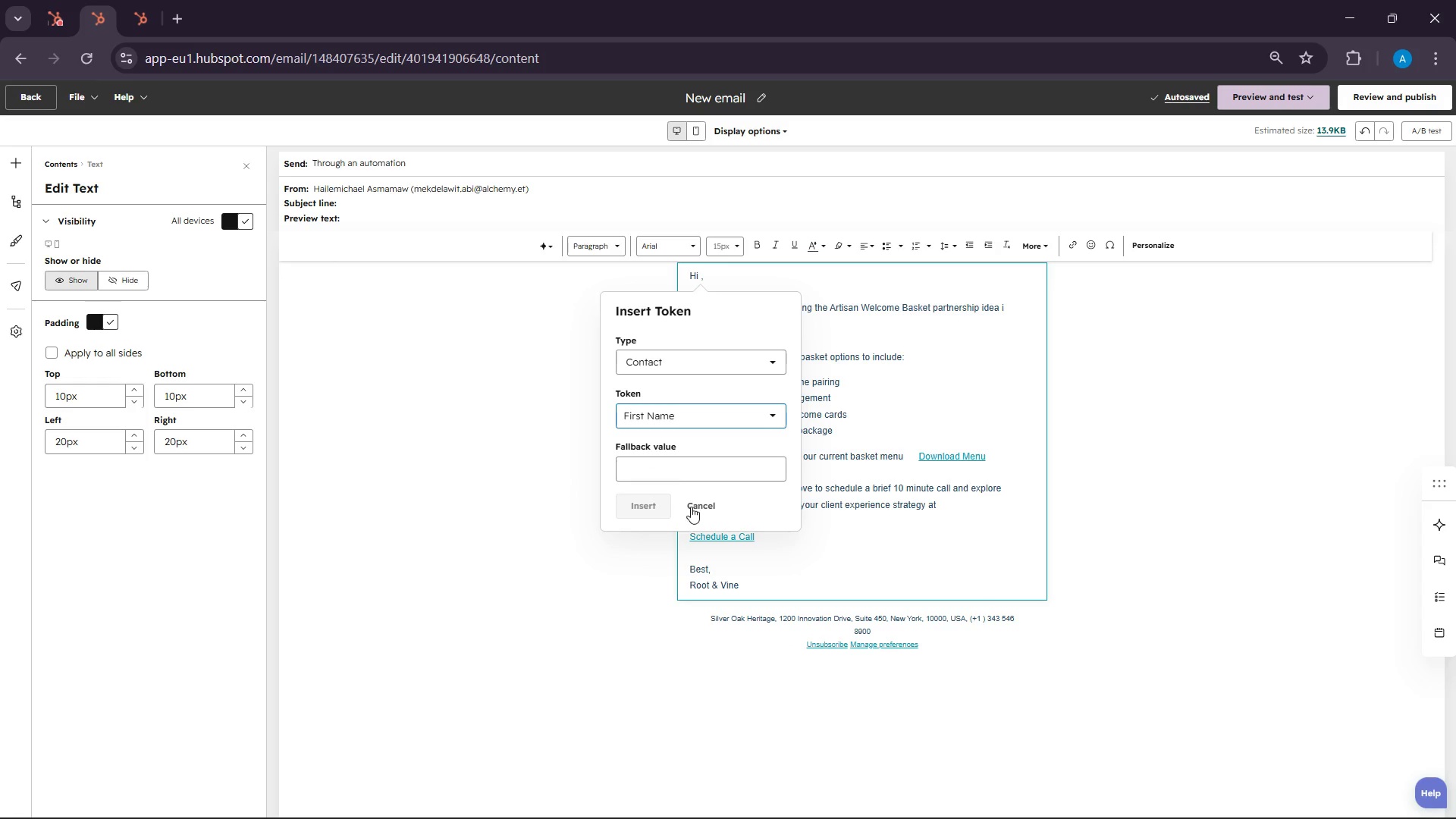 
left_click([679, 481])
 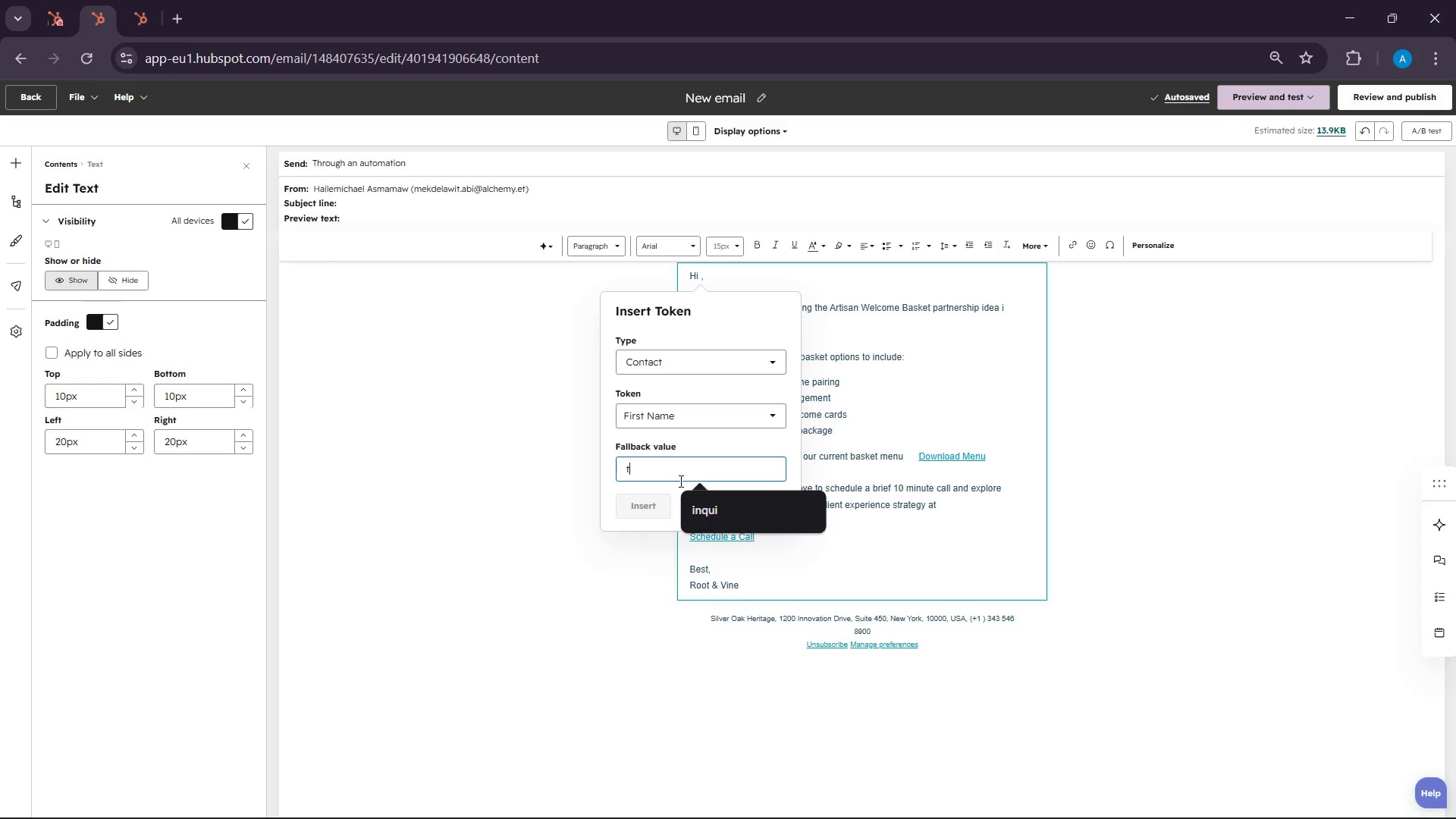 
type(there)
 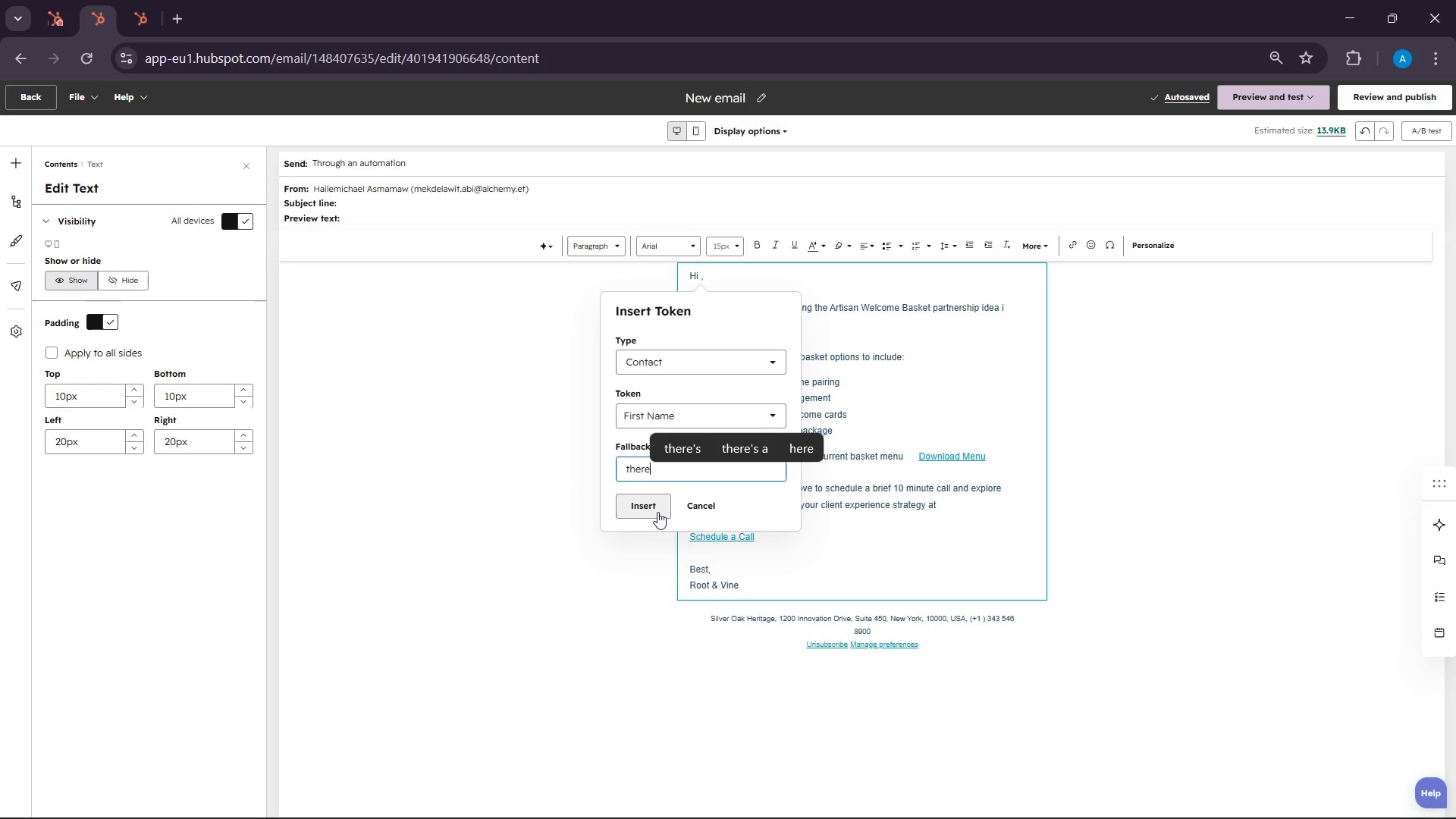 
left_click([657, 513])
 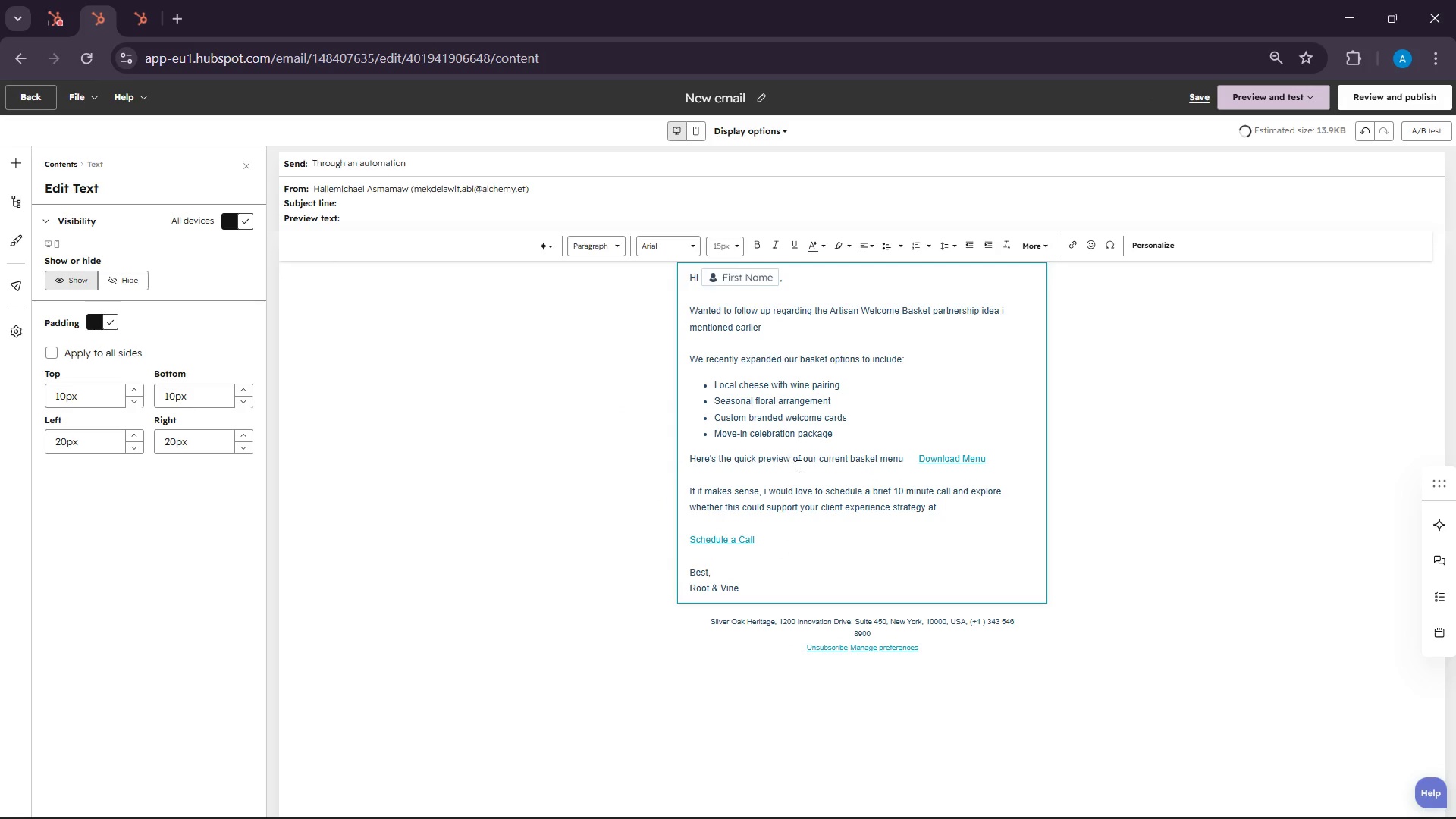 
scroll: coordinate [808, 479], scroll_direction: none, amount: 0.0
 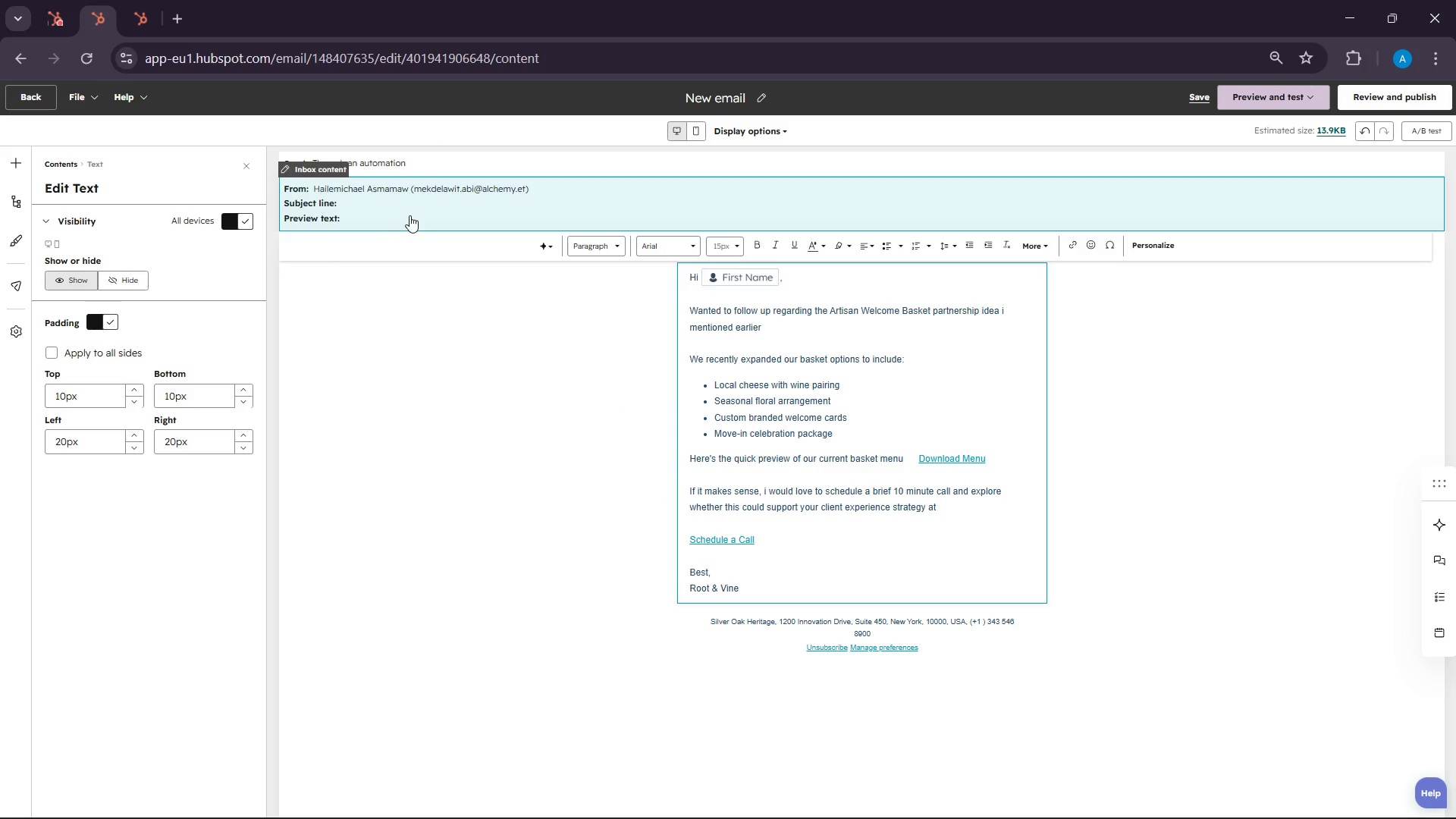 
left_click([618, 213])
 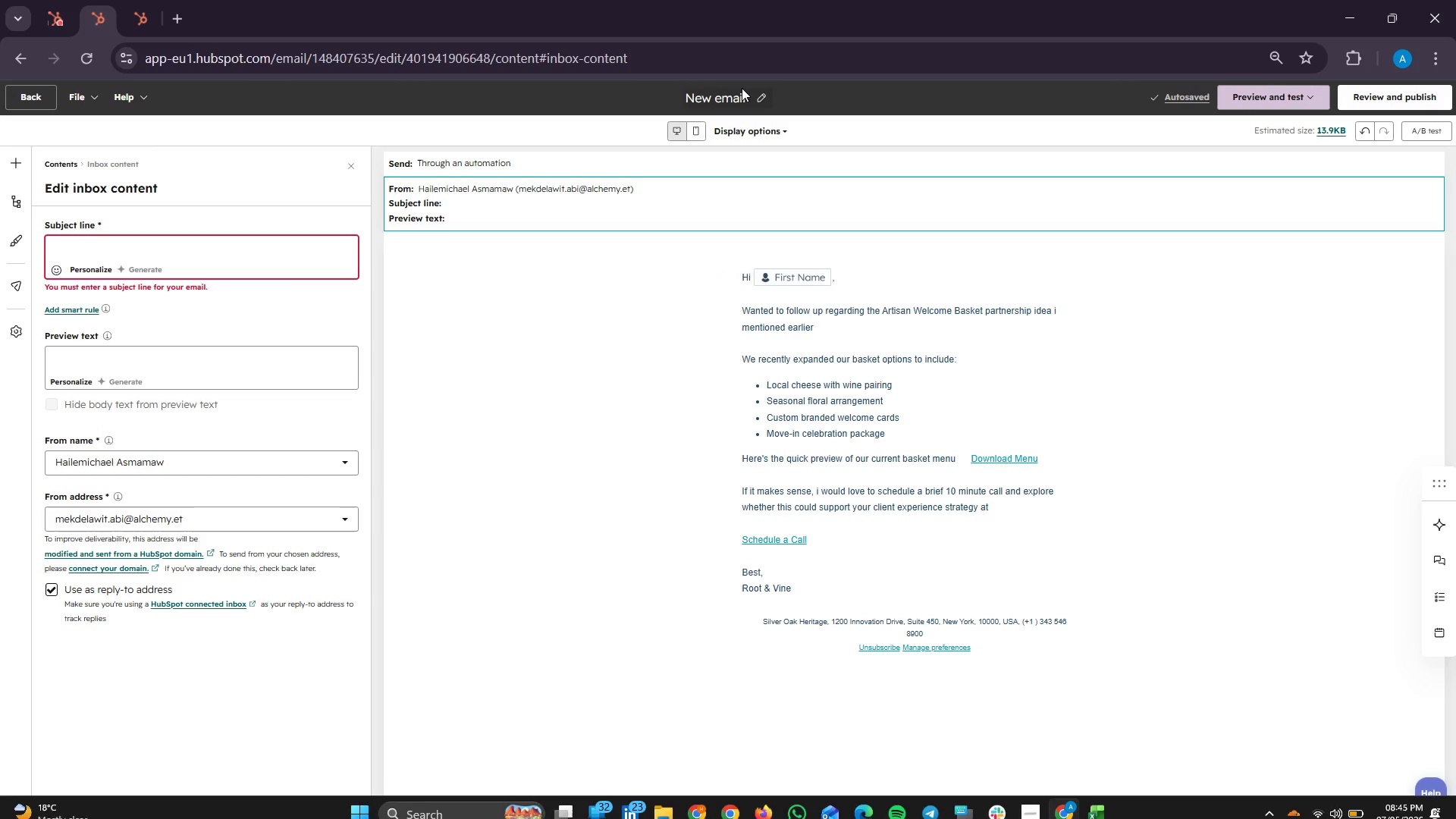 
left_click([758, 88])
 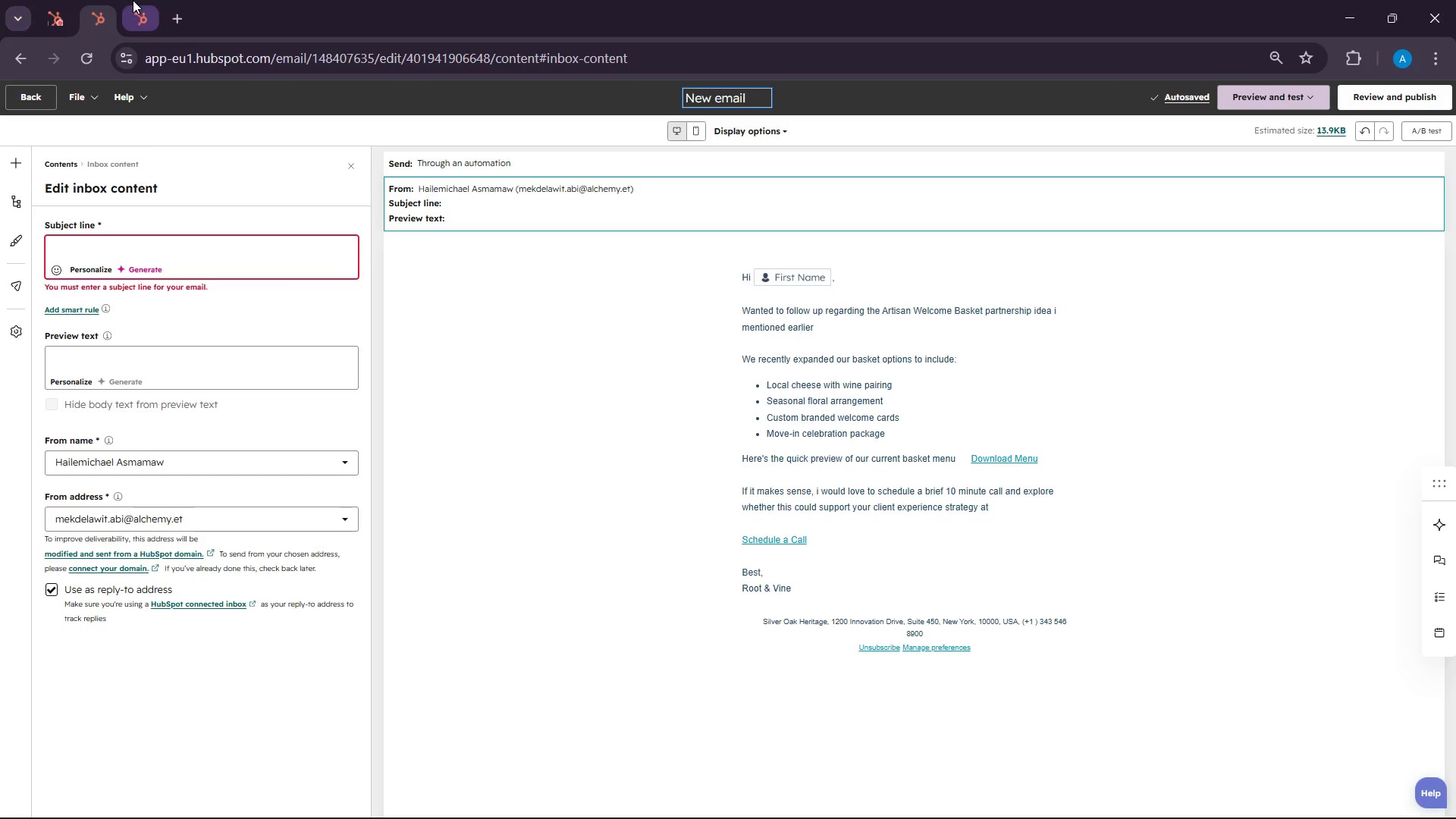 
left_click([133, 0])
 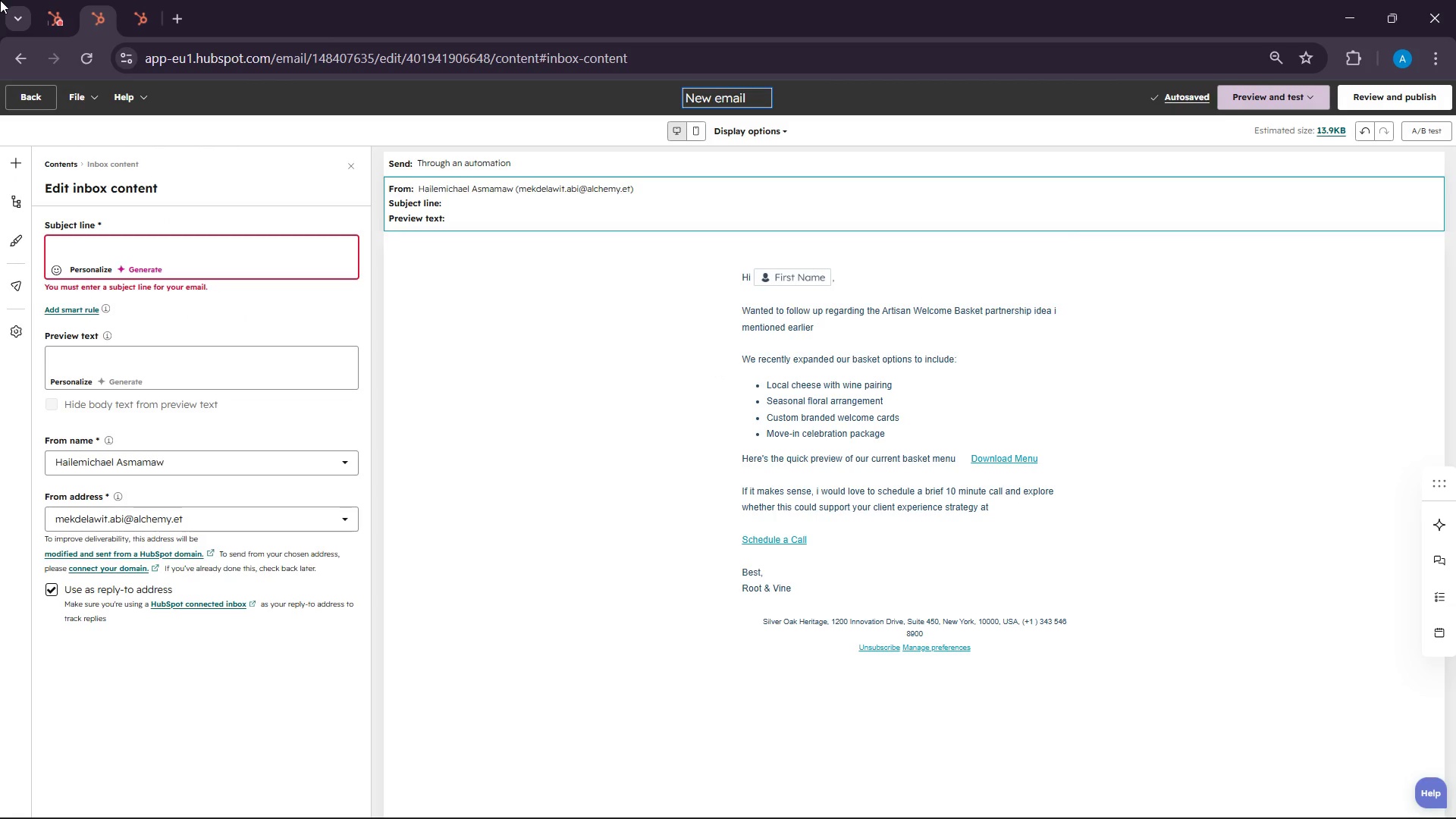 
left_click([43, 0])
 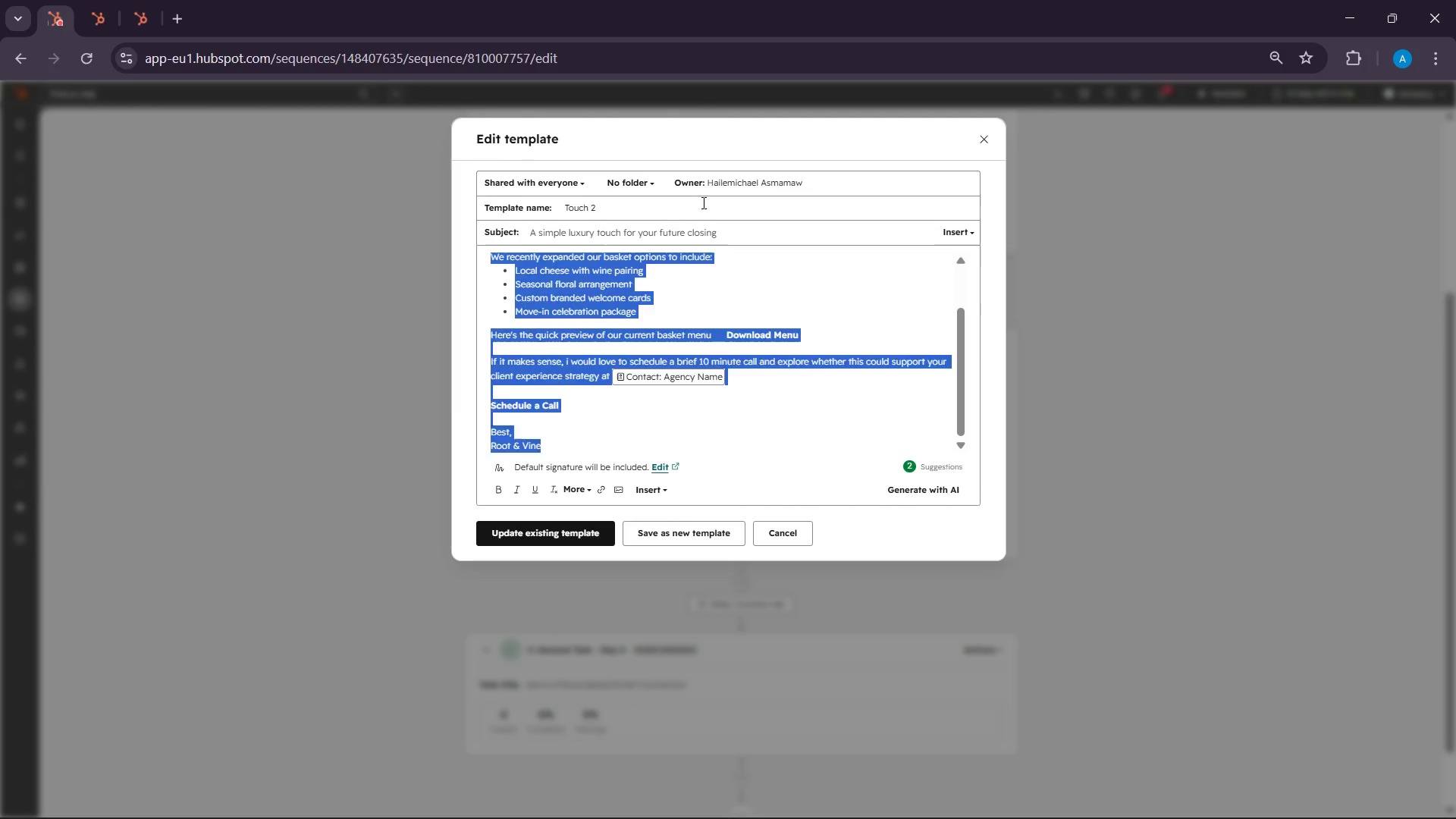 
left_click([702, 202])
 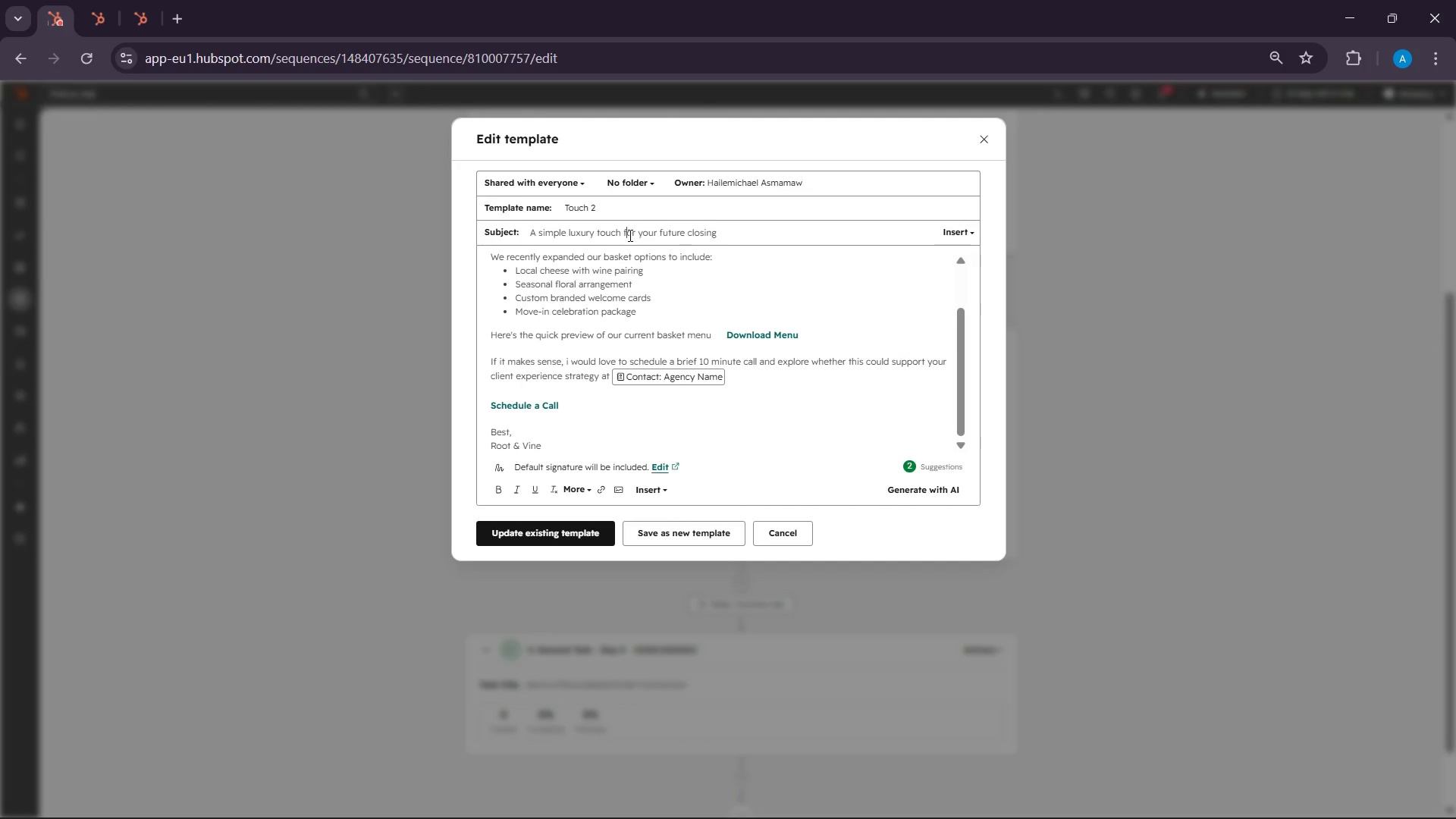 
double_click([629, 235])
 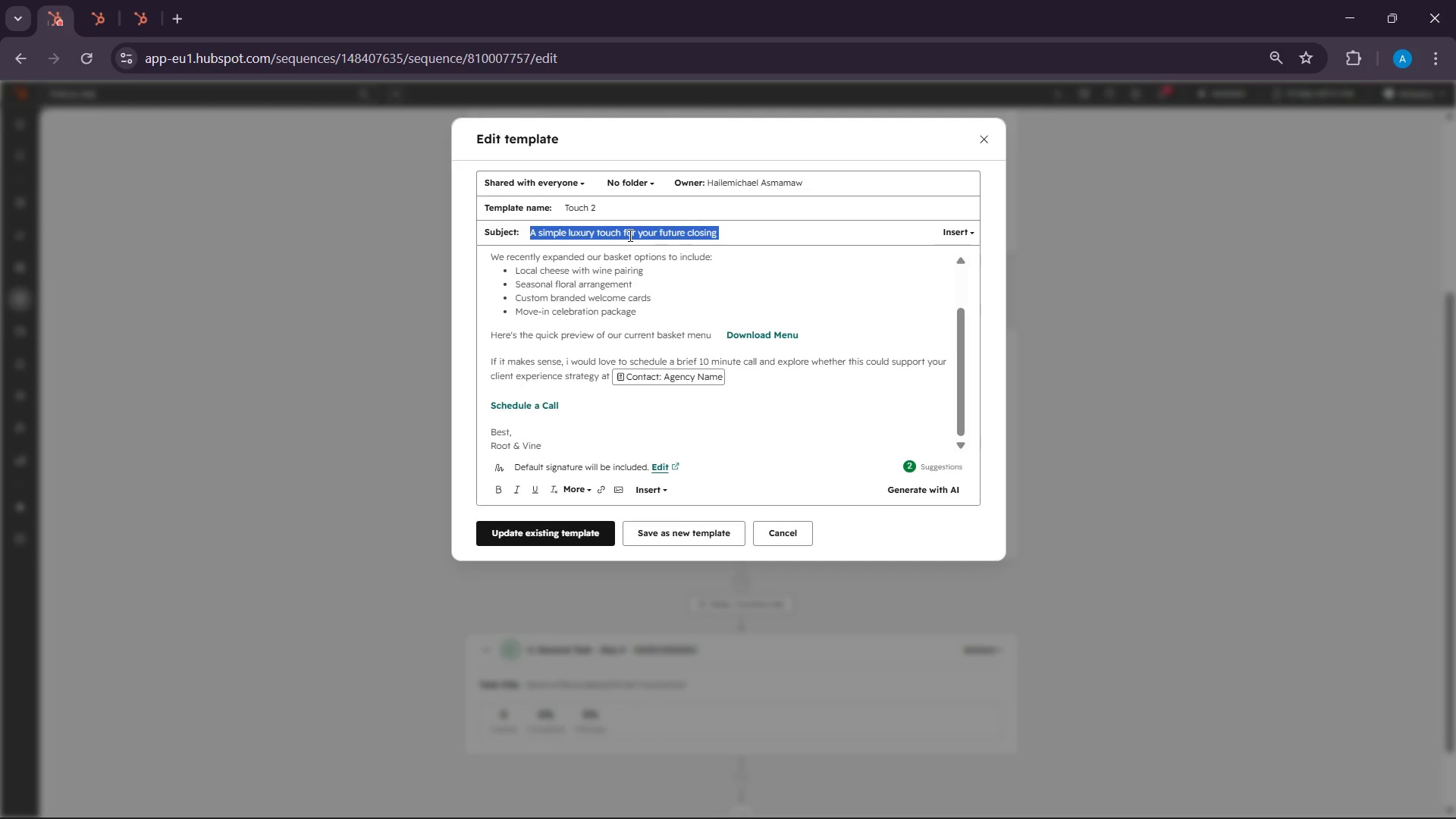 
triple_click([629, 235])
 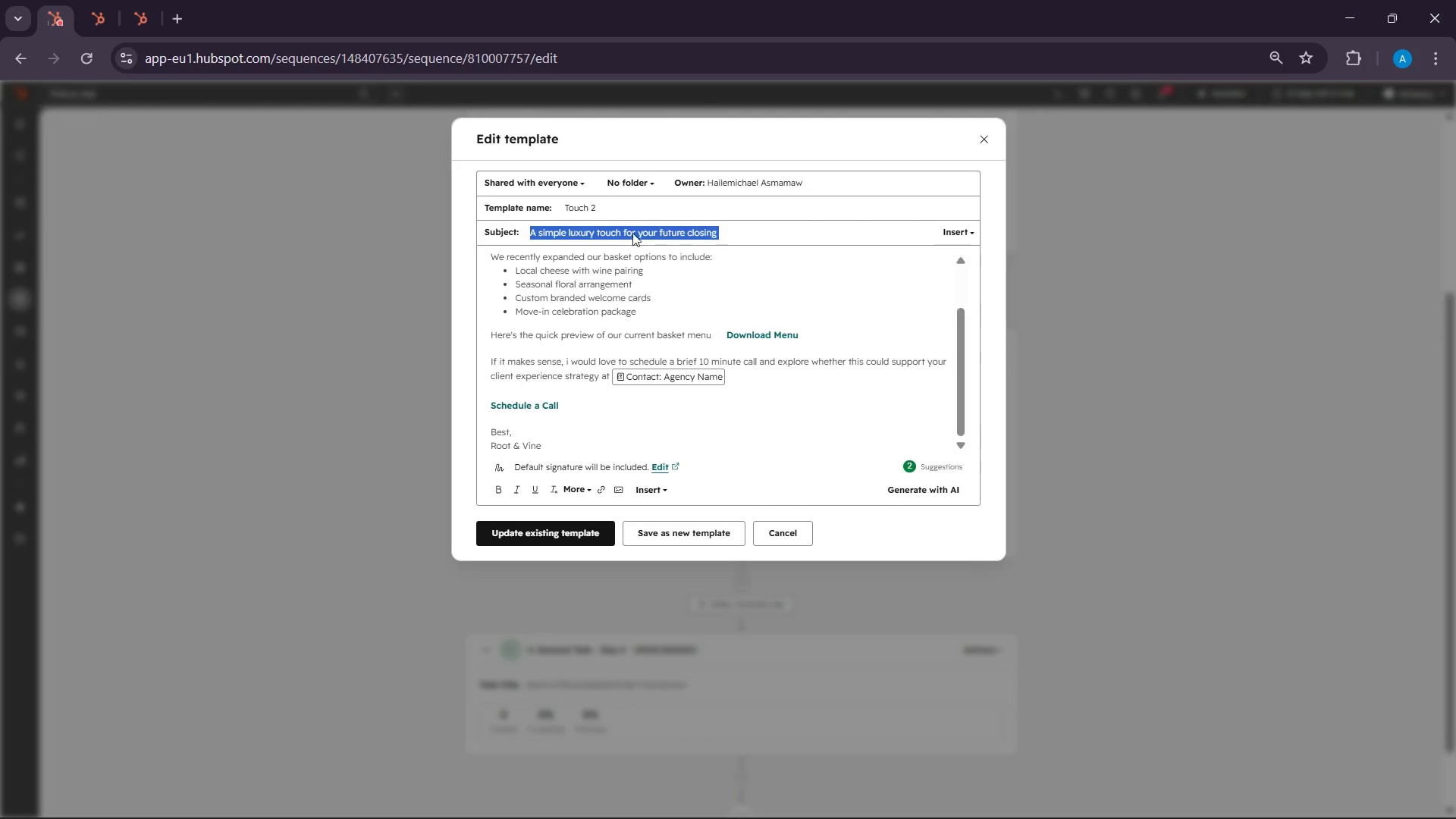 
right_click([629, 235])
 